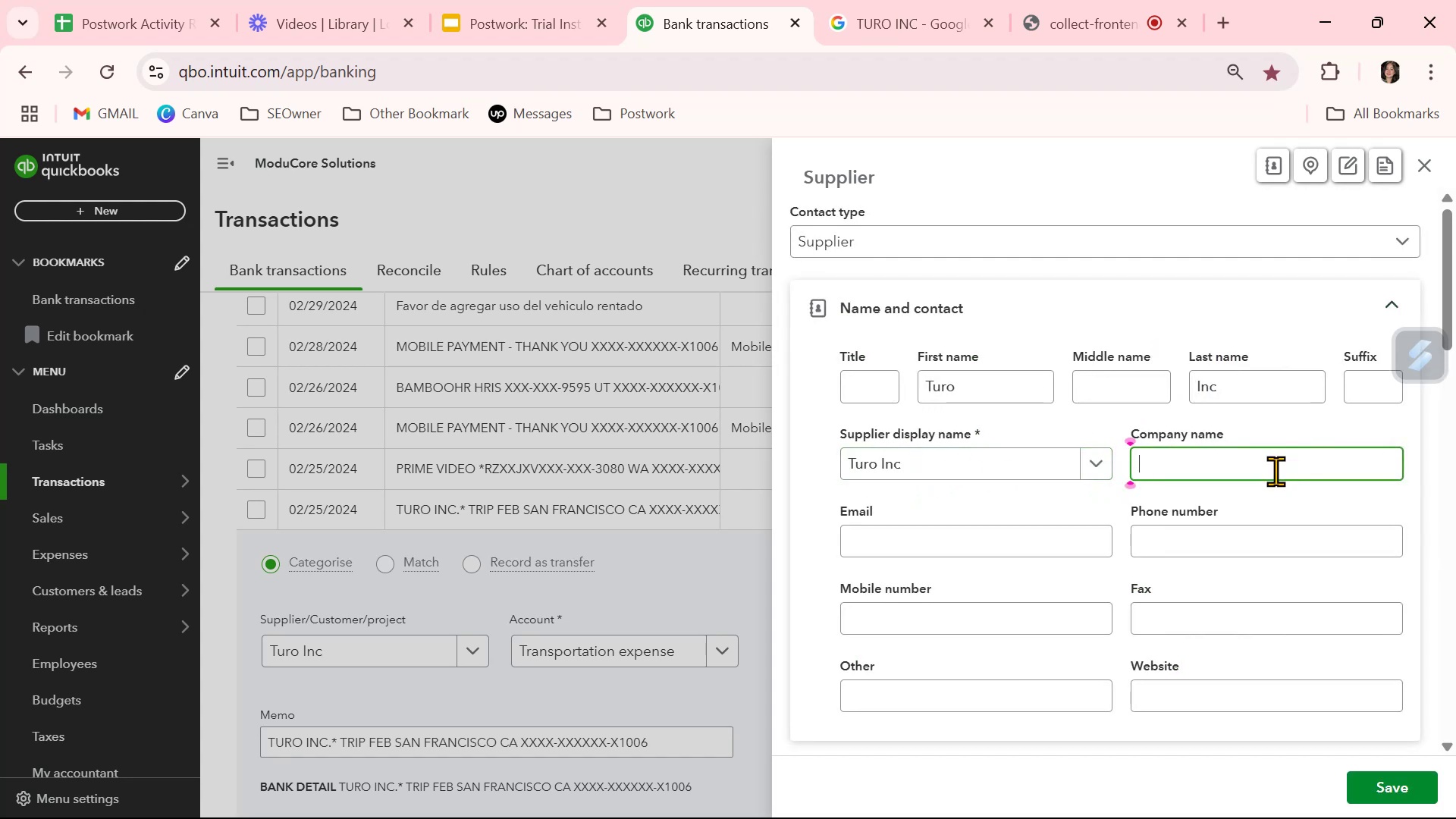 
key(Control+V)
 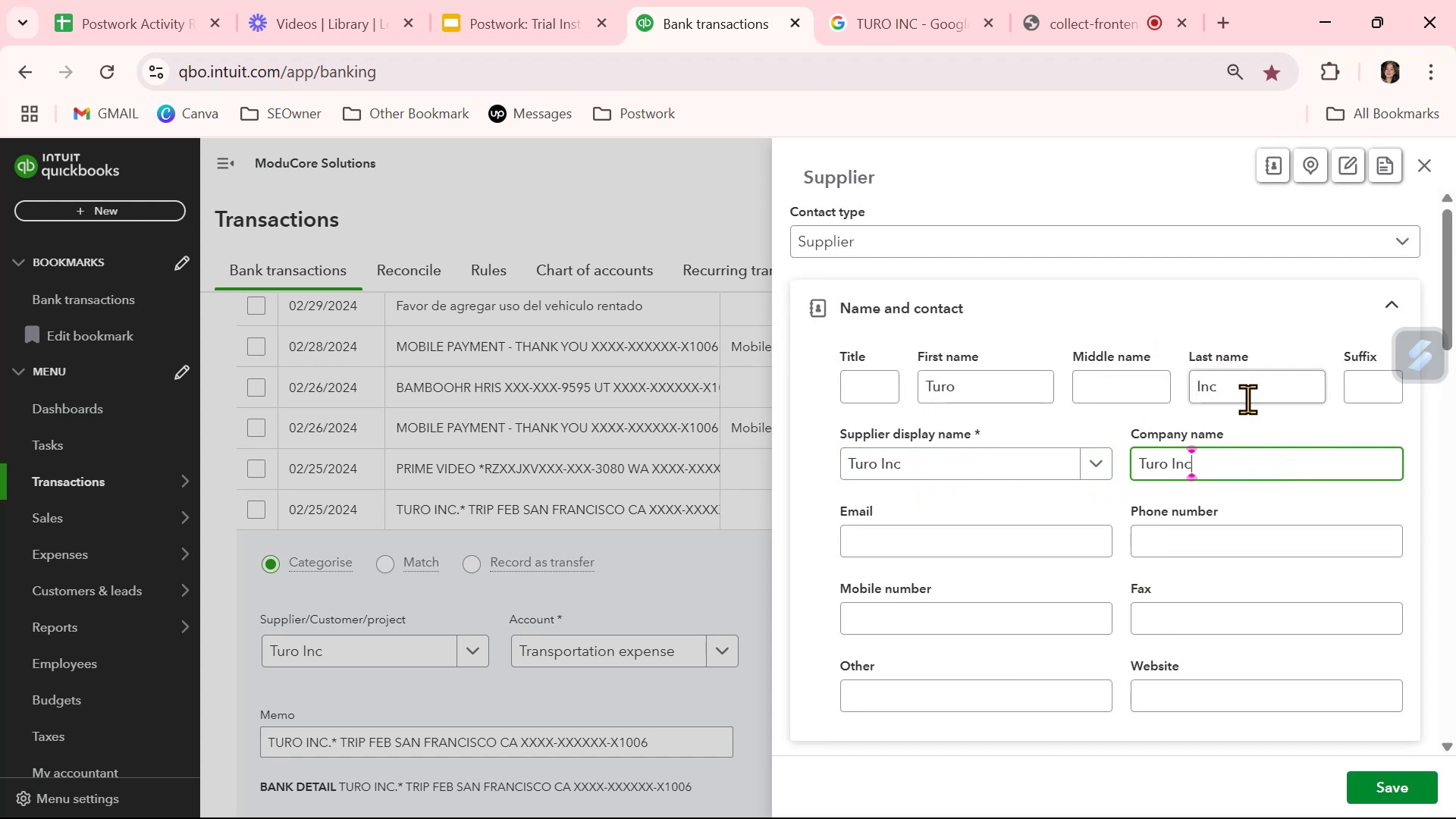 
left_click_drag(start_coordinate=[1247, 390], to_coordinate=[1153, 391])
 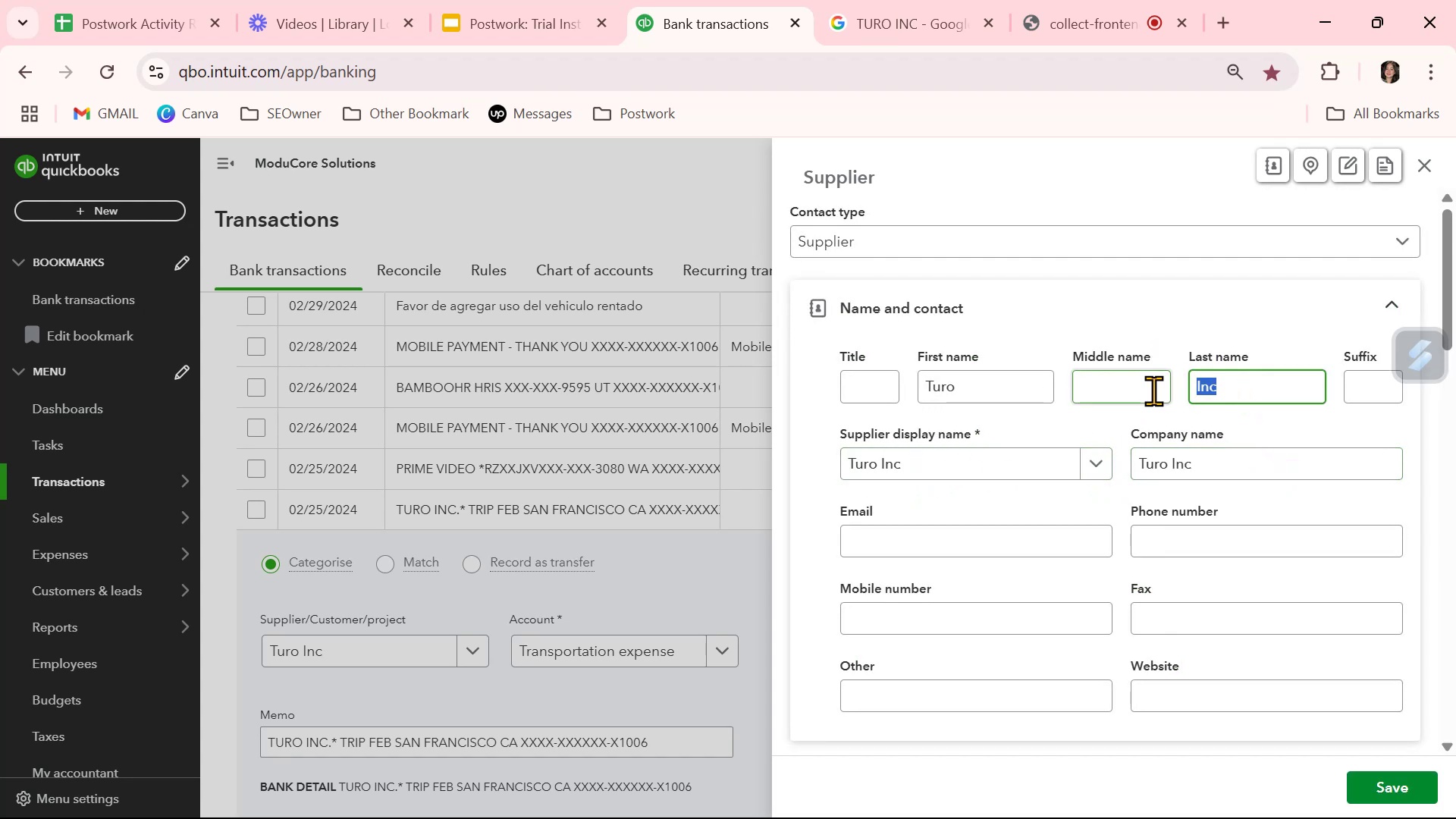 
key(Backspace)
 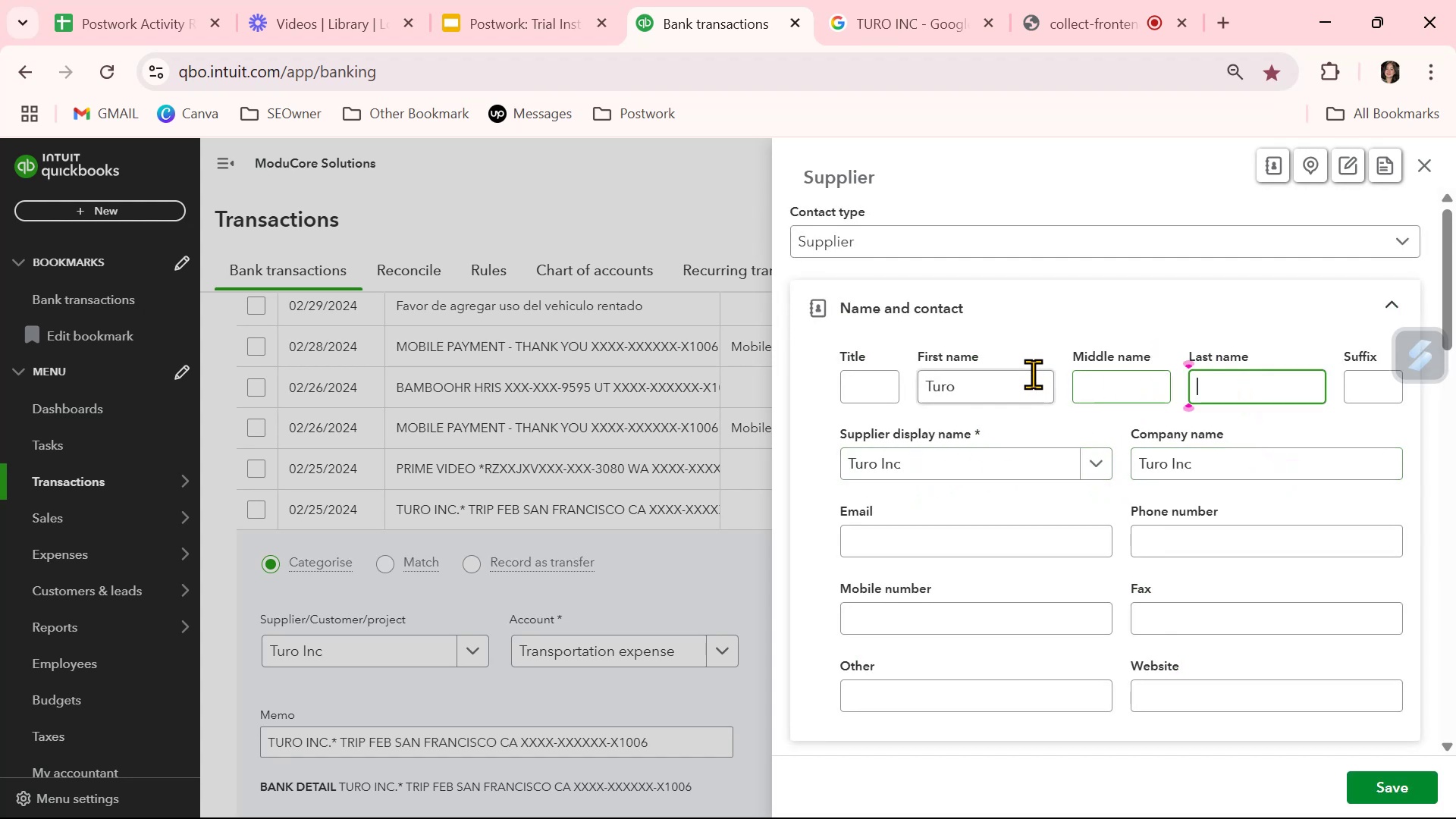 
left_click_drag(start_coordinate=[996, 389], to_coordinate=[877, 389])
 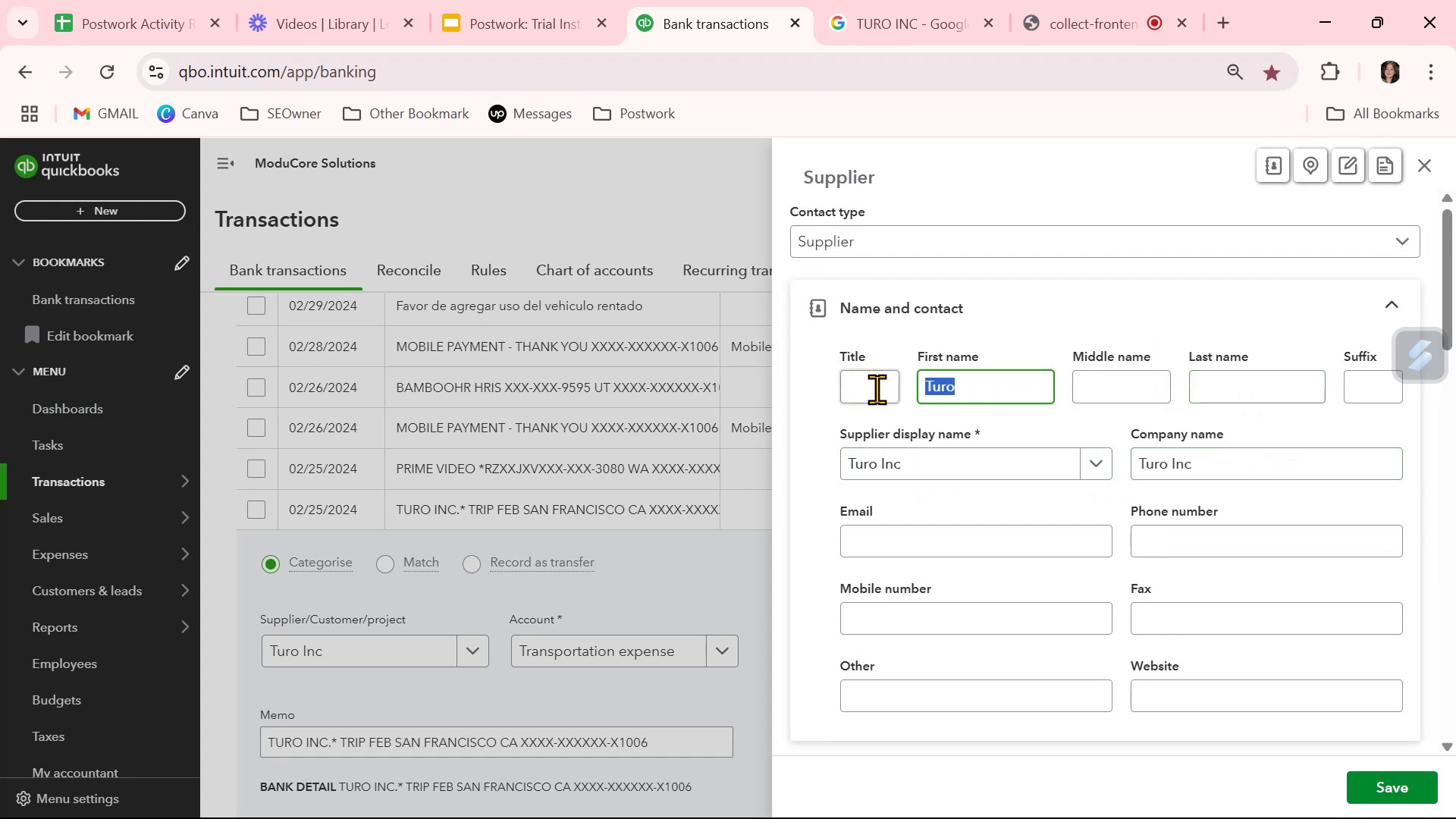 
key(Backspace)
 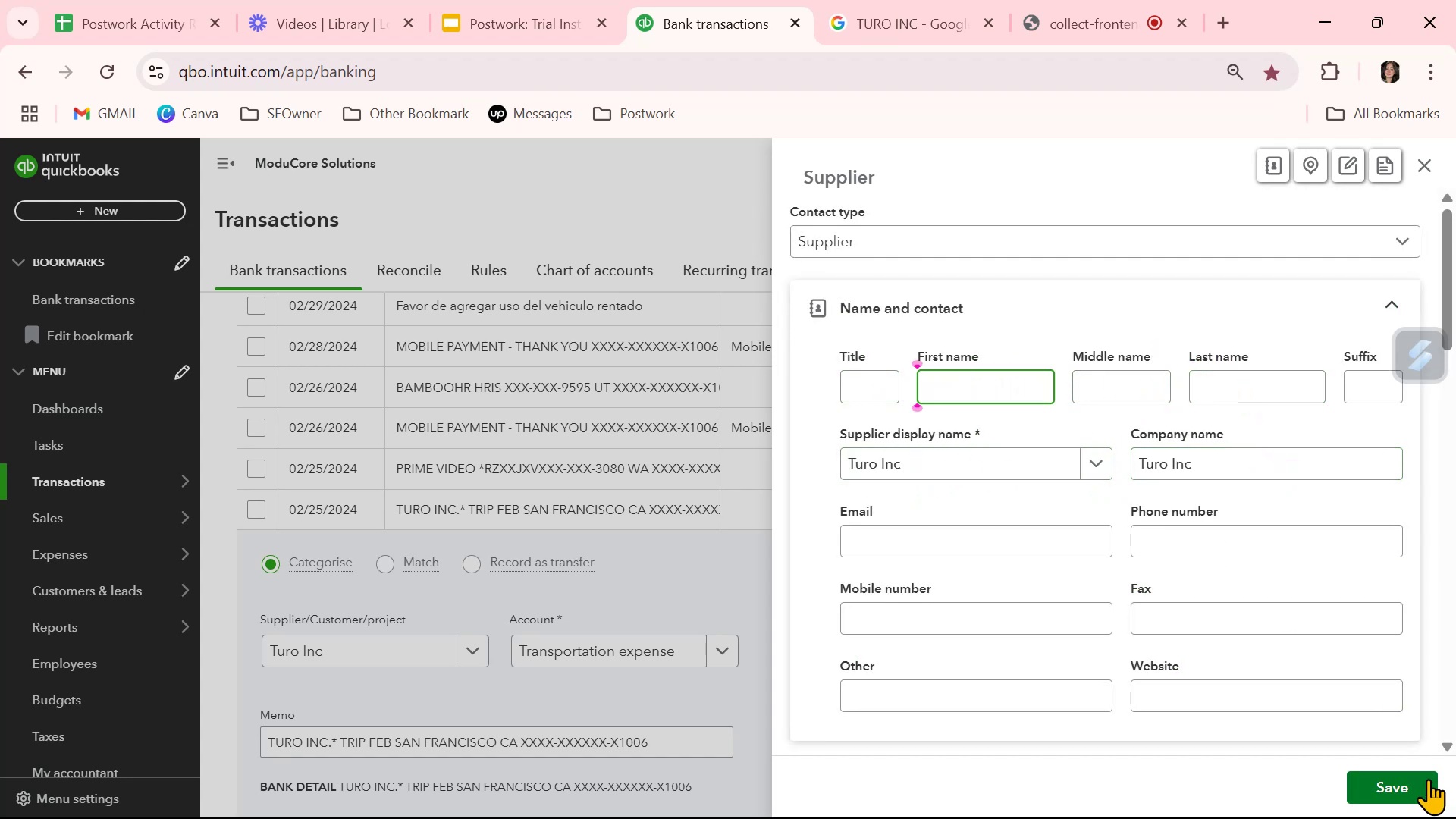 
left_click([1414, 785])
 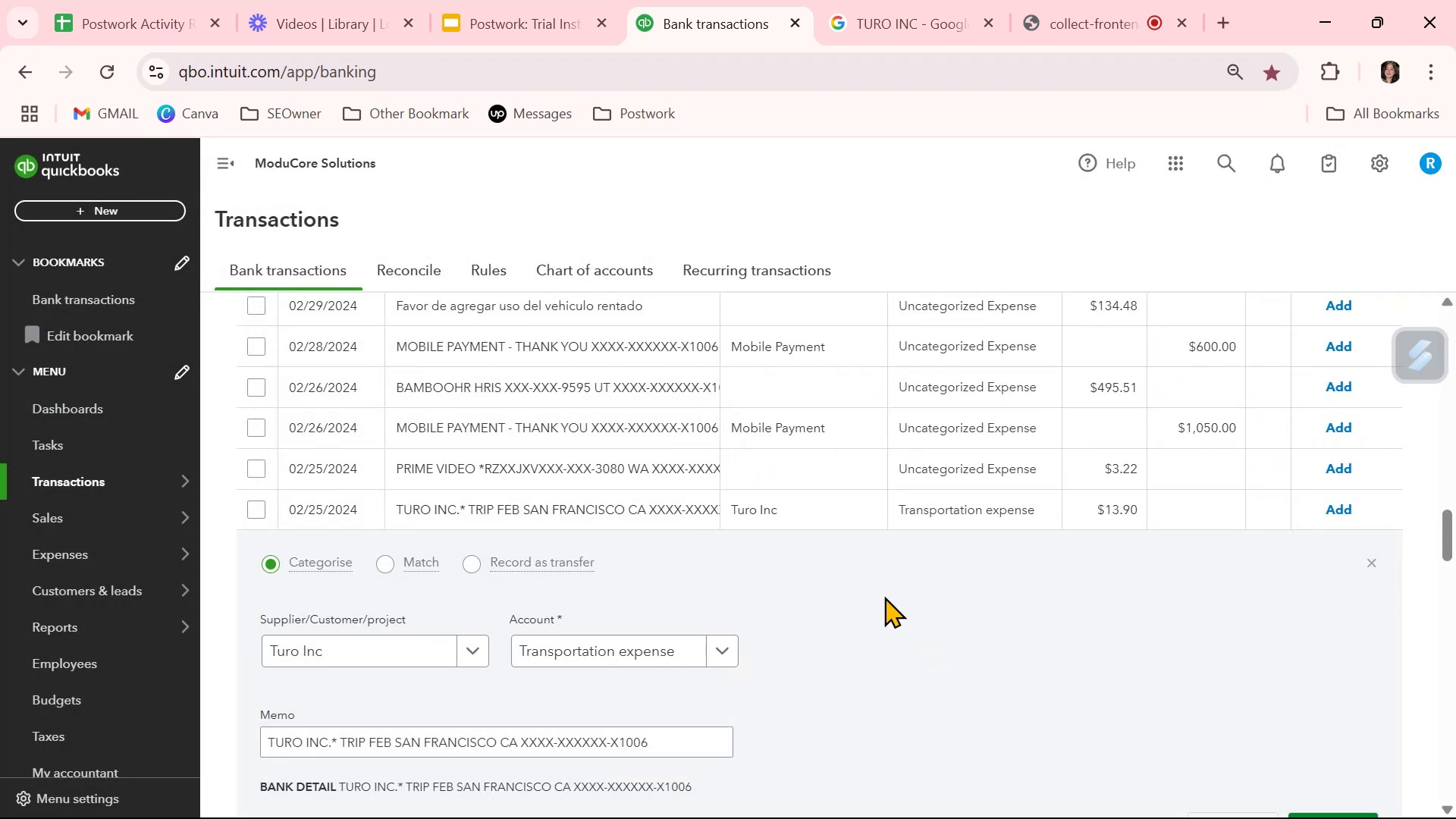 
scroll: coordinate [738, 729], scroll_direction: down, amount: 1.0
 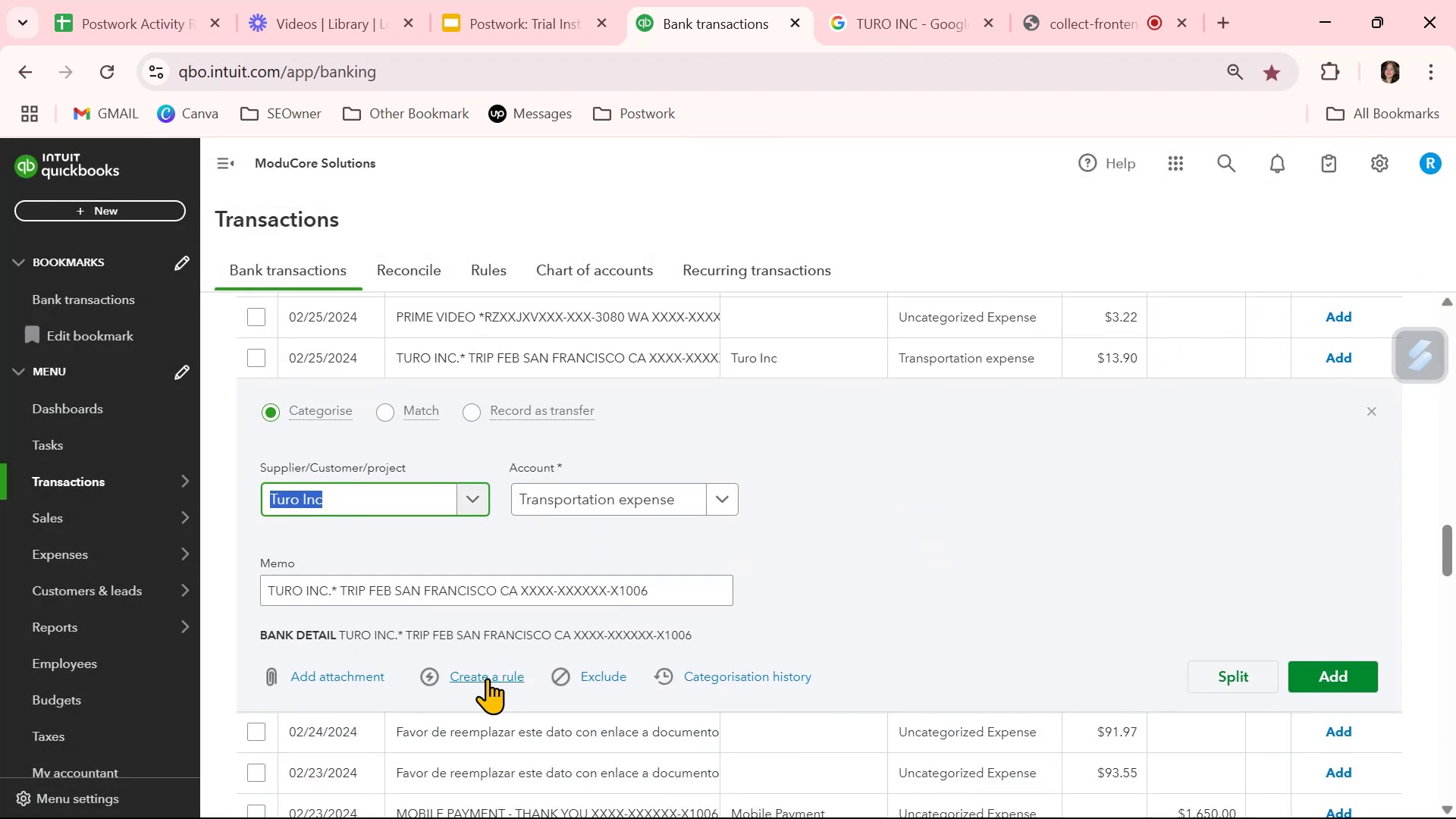 
left_click([485, 677])
 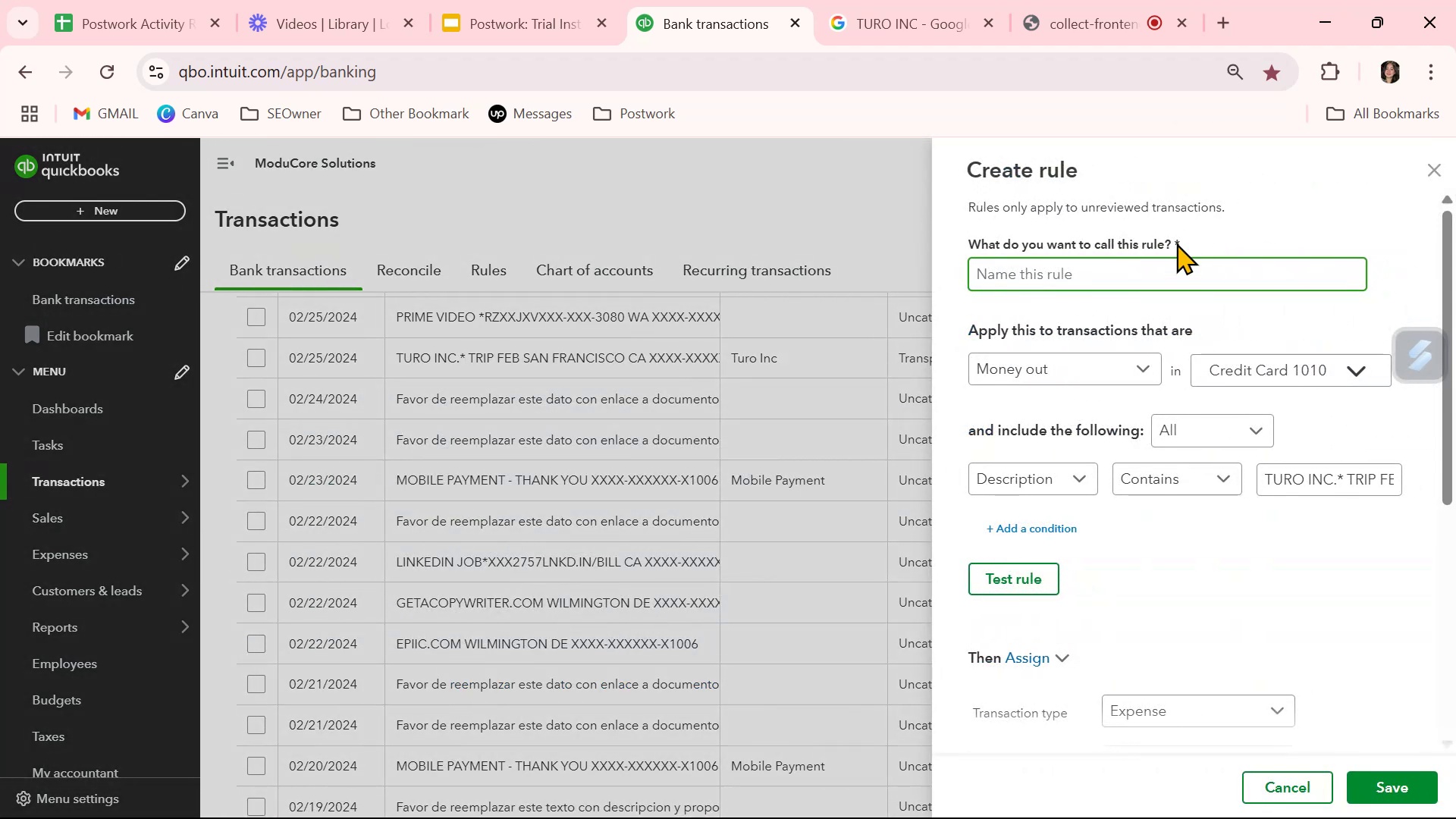 
left_click([1141, 268])
 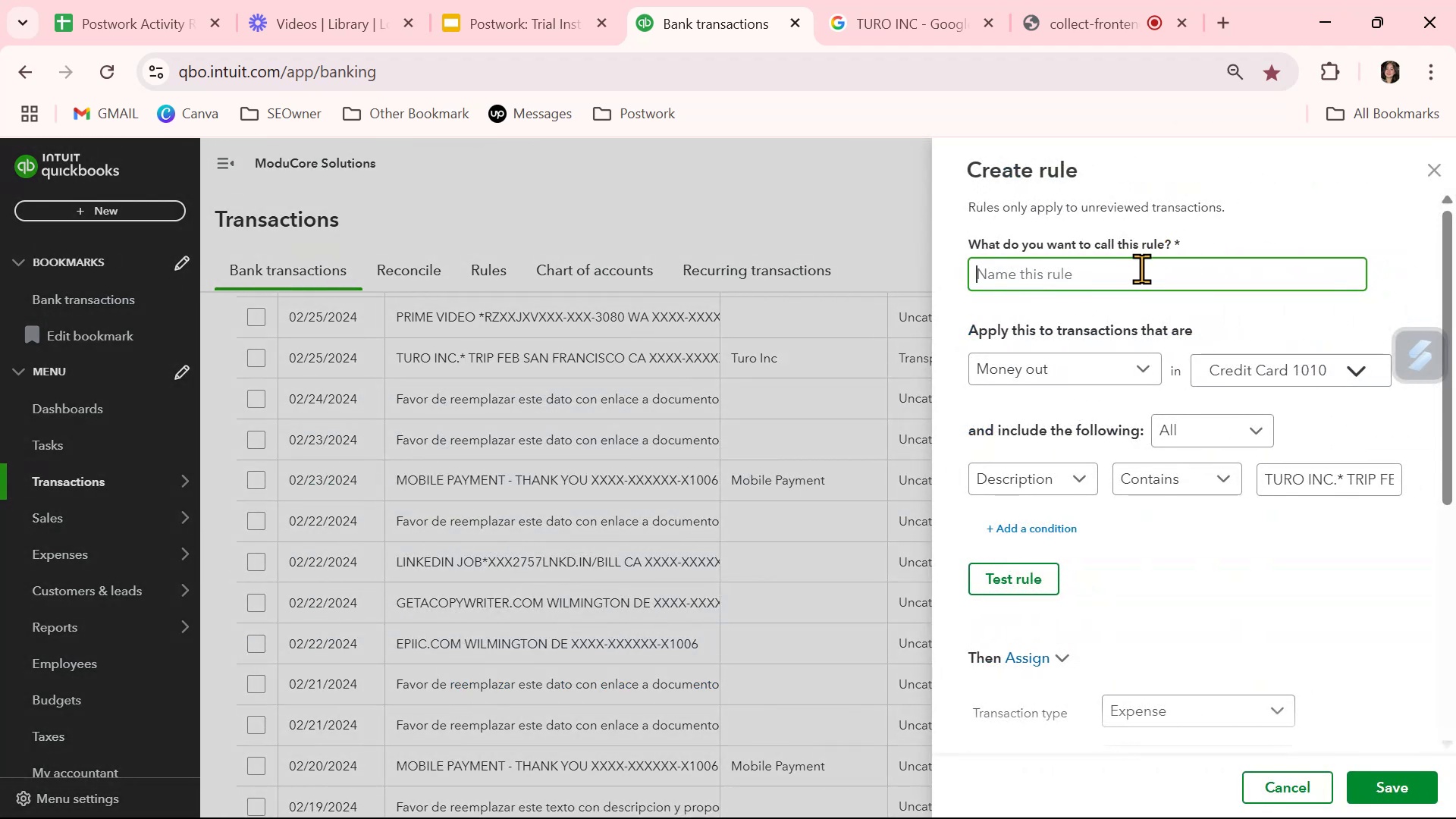 
key(Control+ControlLeft)
 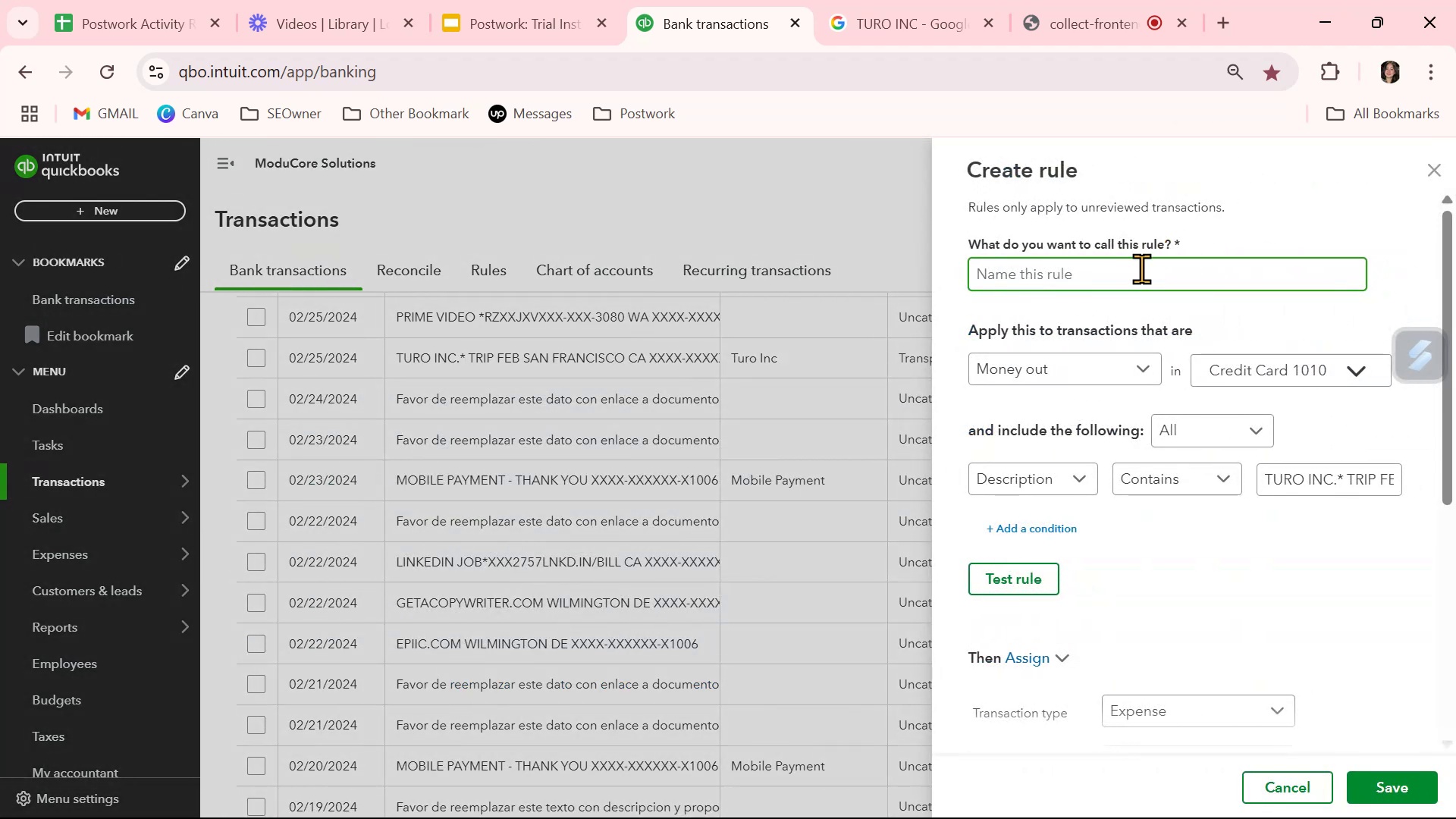 
key(Control+V)
 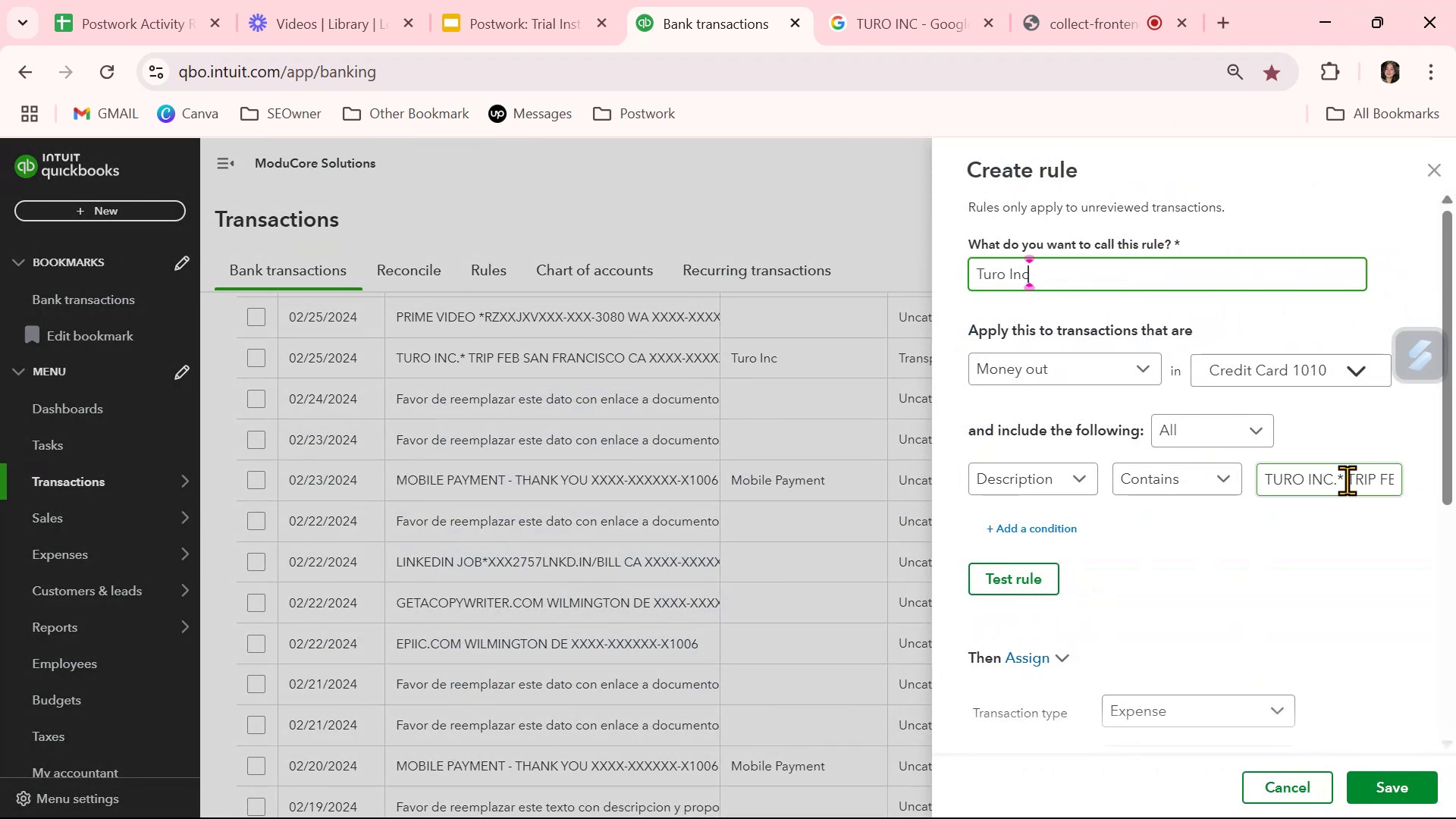 
left_click_drag(start_coordinate=[1338, 479], to_coordinate=[1455, 502])
 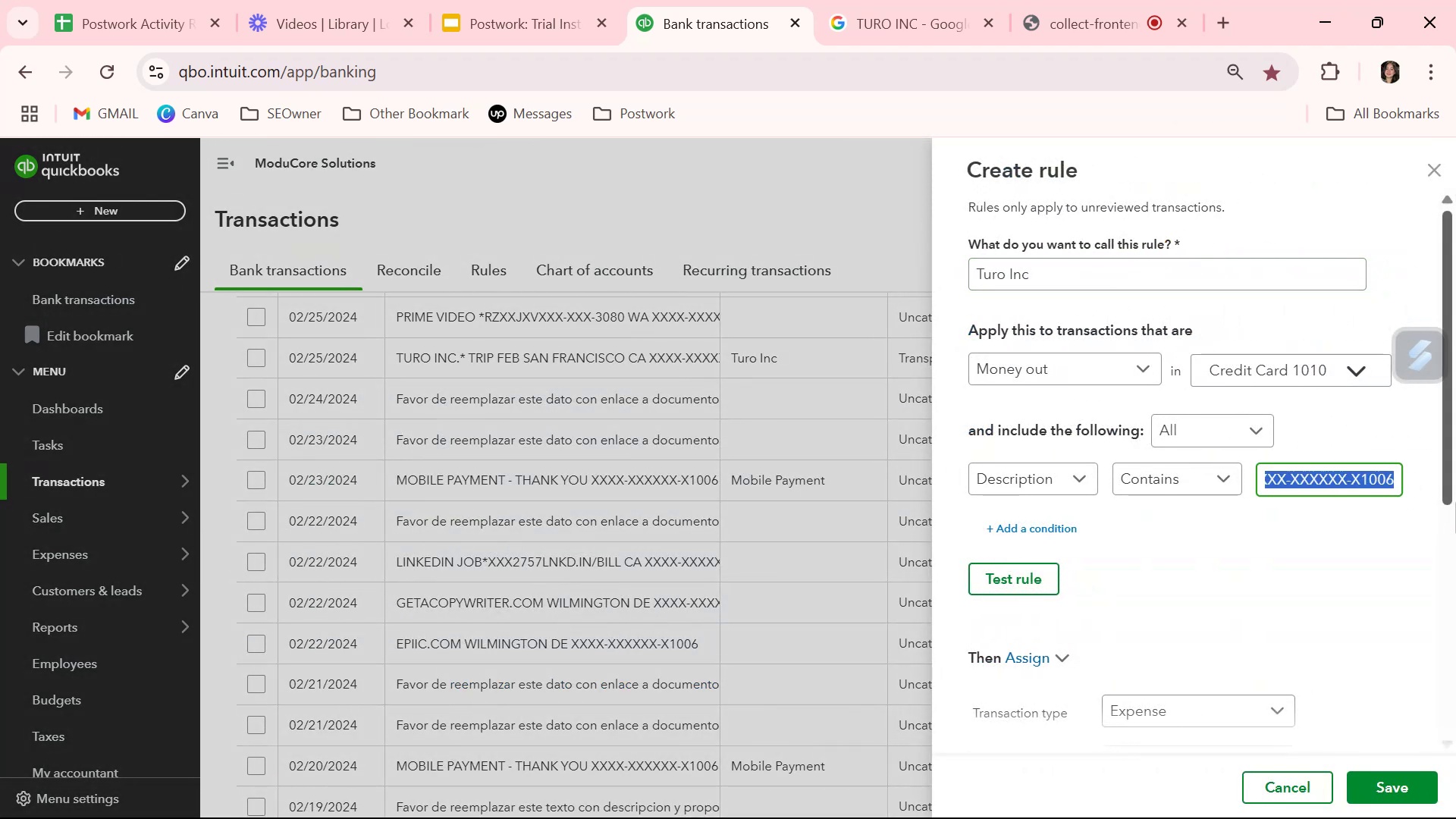 
key(Backspace)
 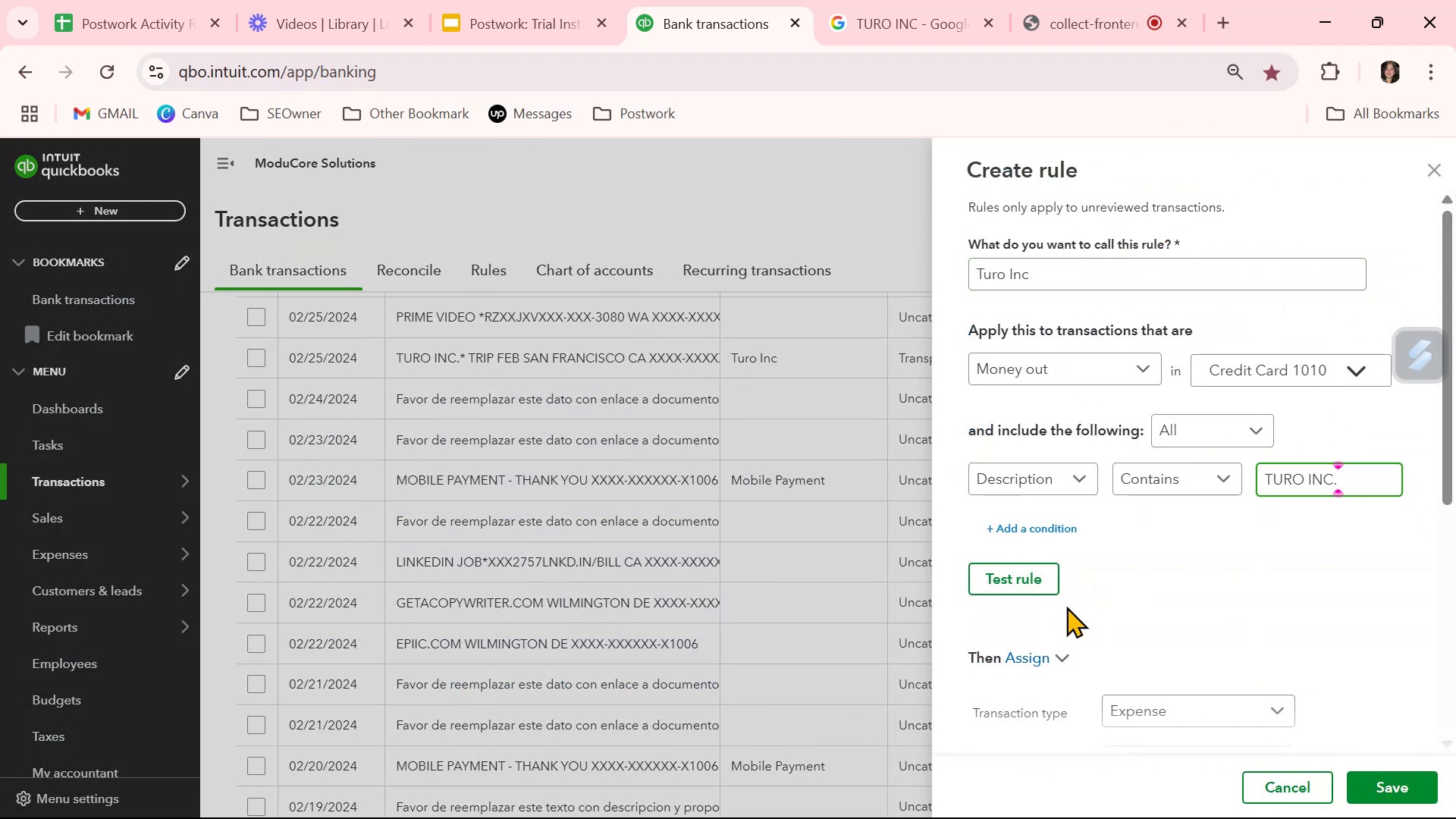 
left_click([1034, 579])
 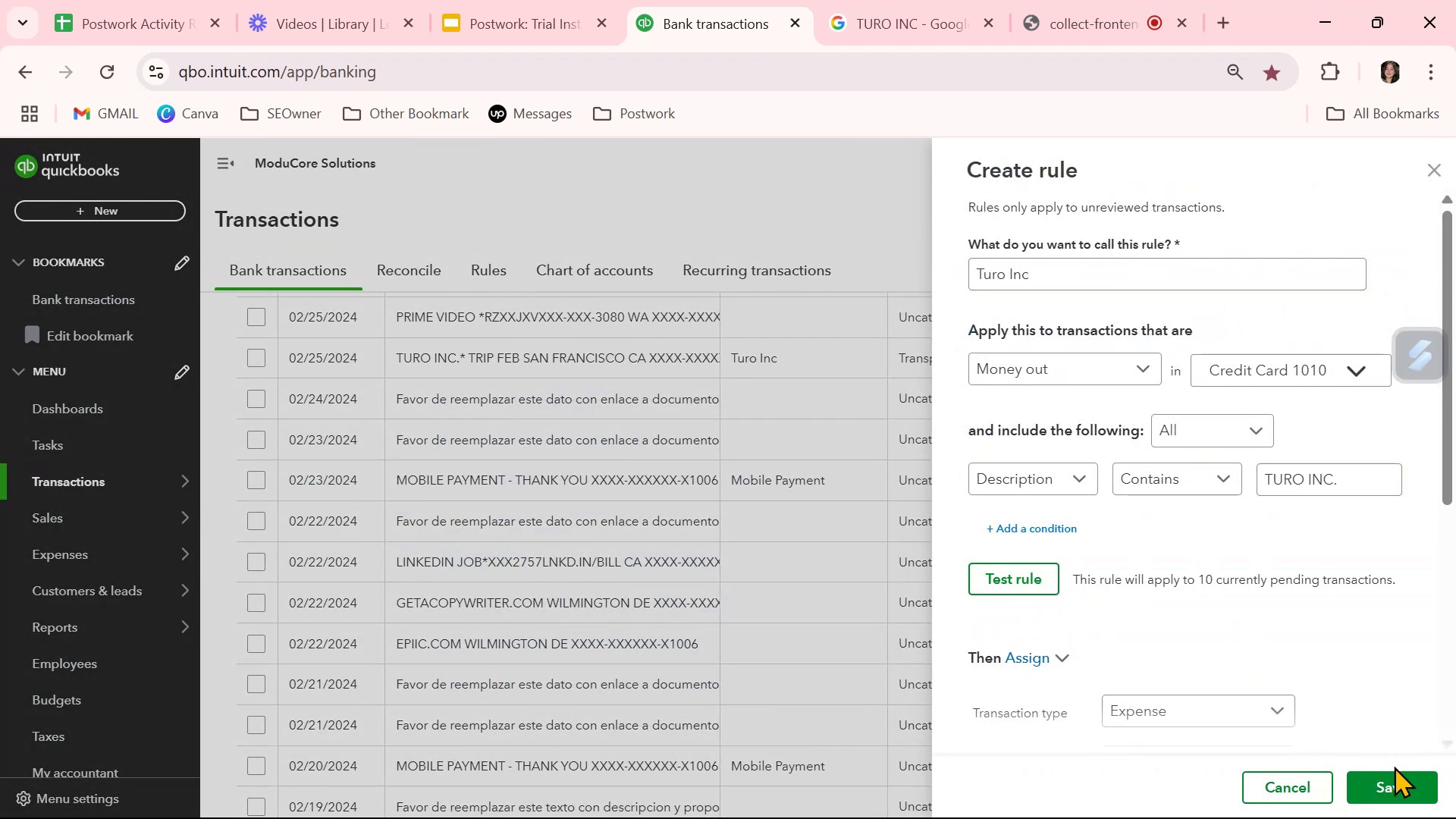 
left_click([1400, 783])
 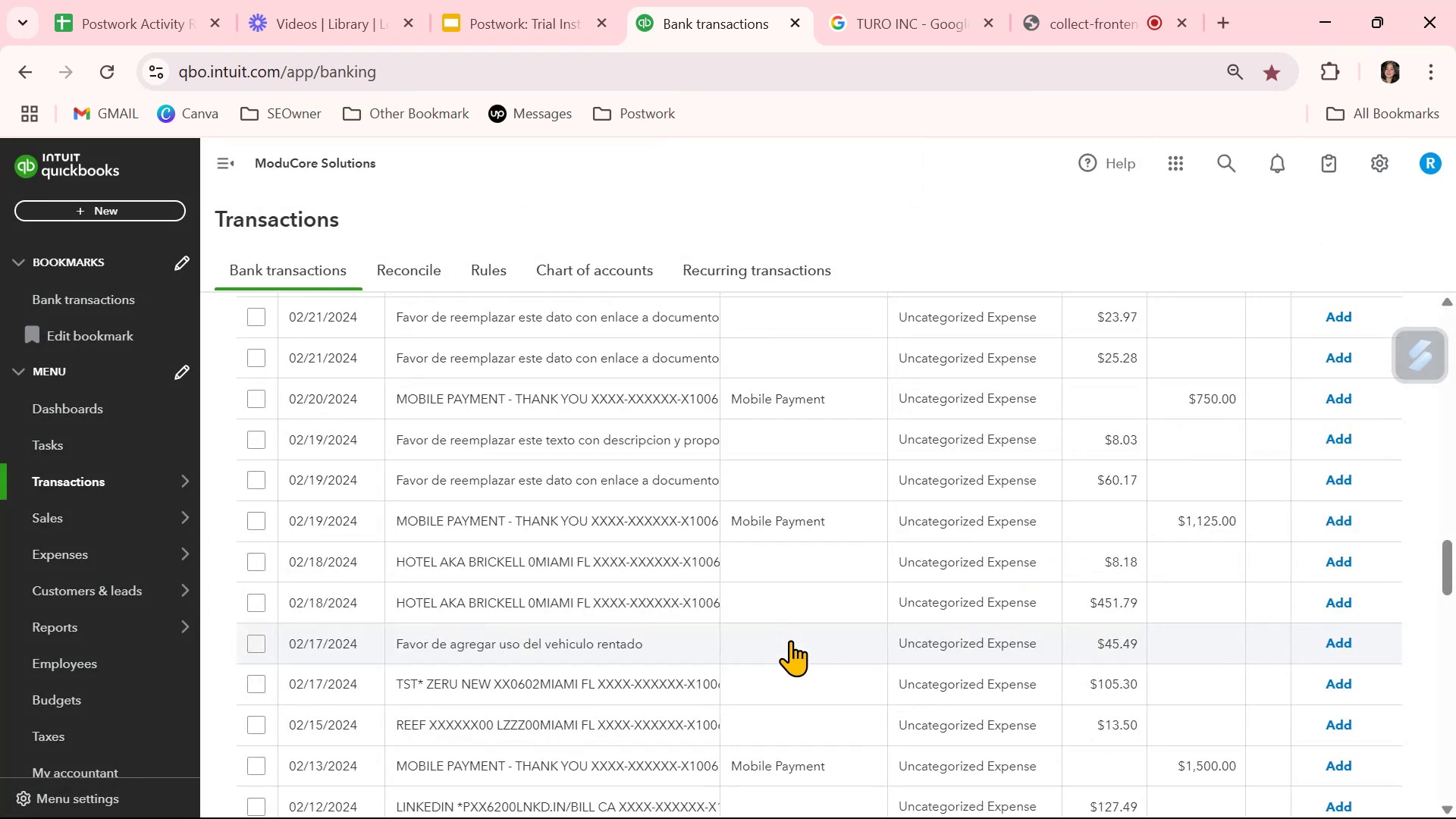 
wait(7.94)
 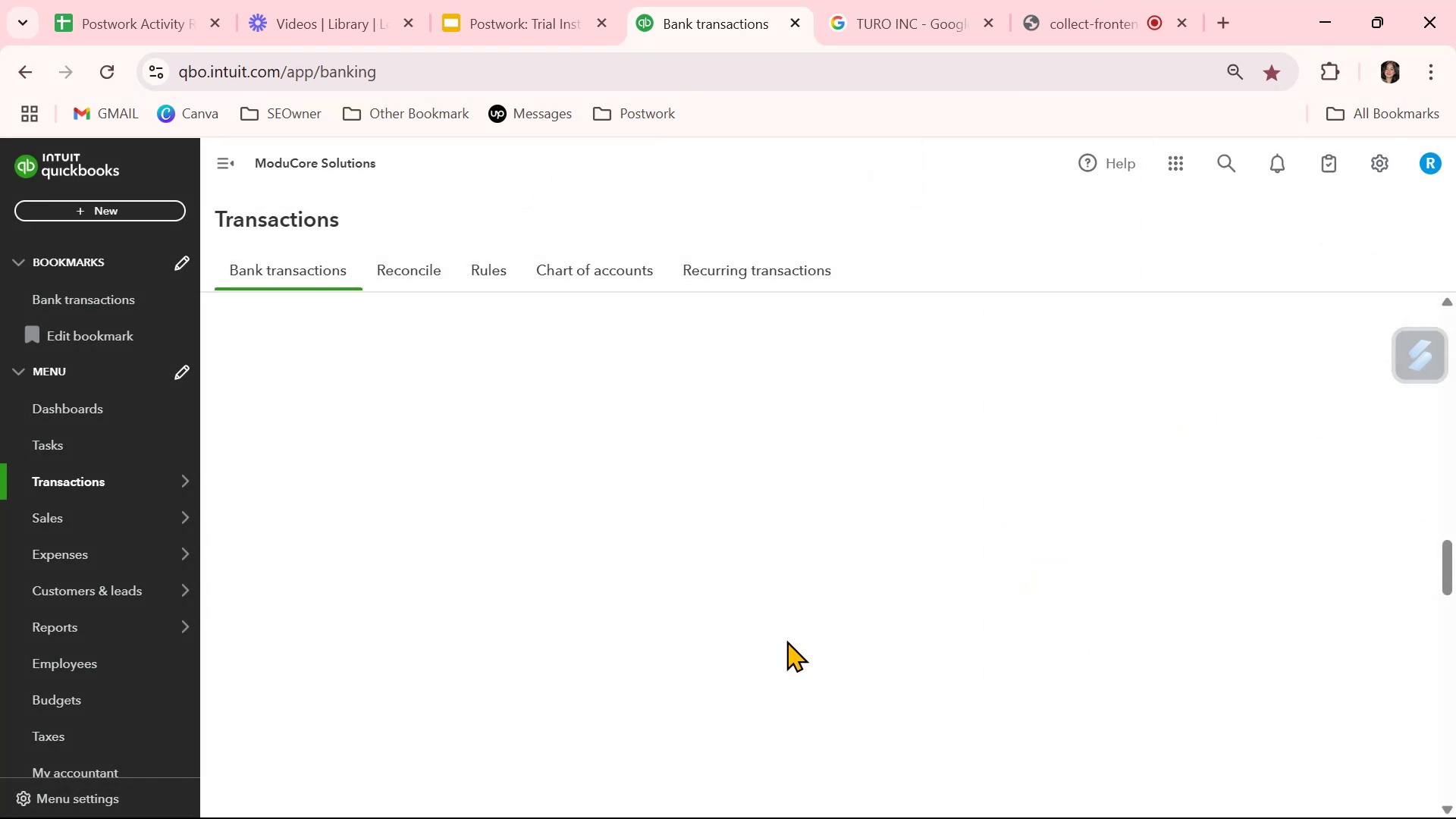 
scroll: coordinate [790, 640], scroll_direction: down, amount: 7.0
 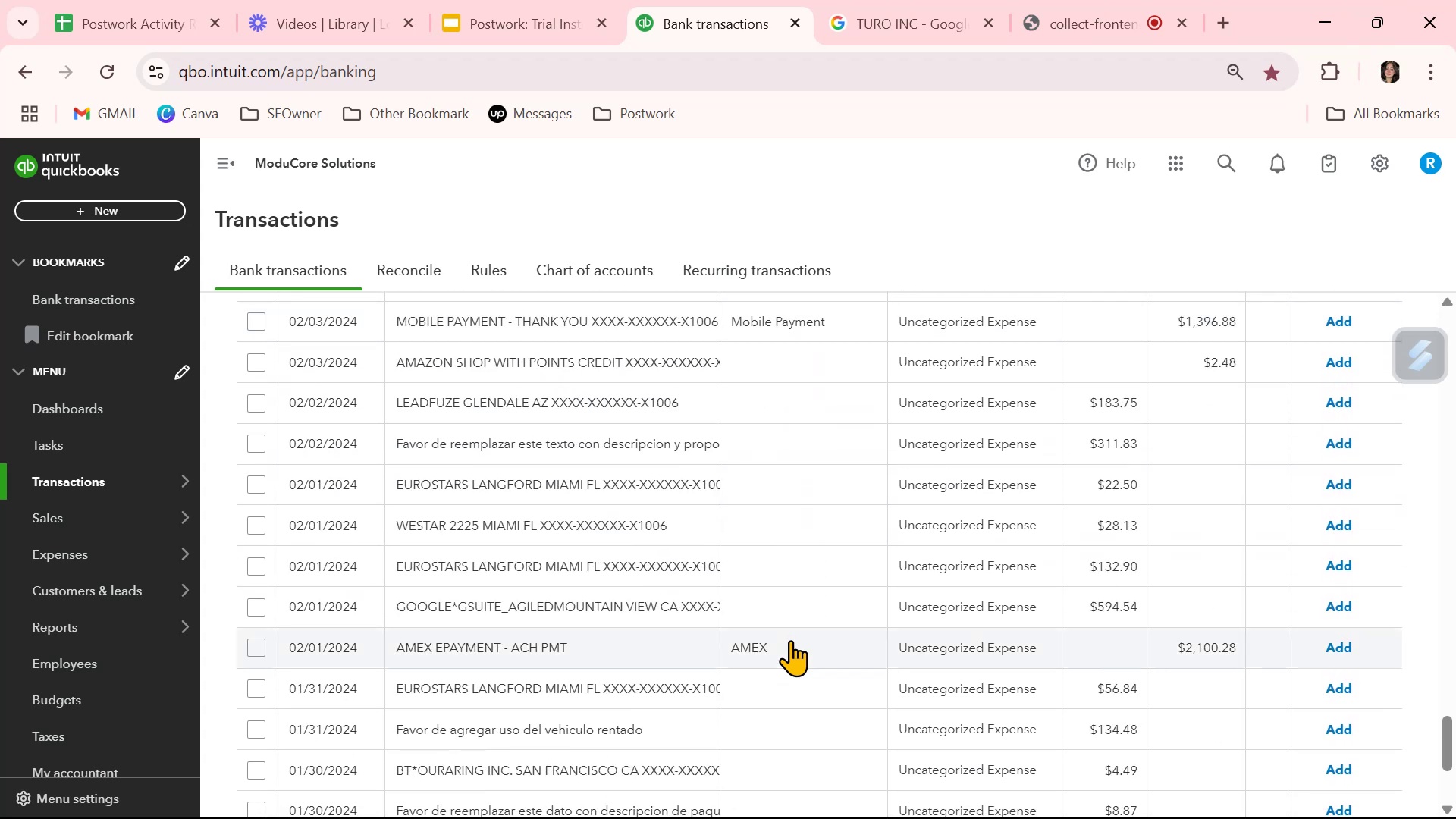 
scroll: coordinate [790, 640], scroll_direction: down, amount: 1.0
 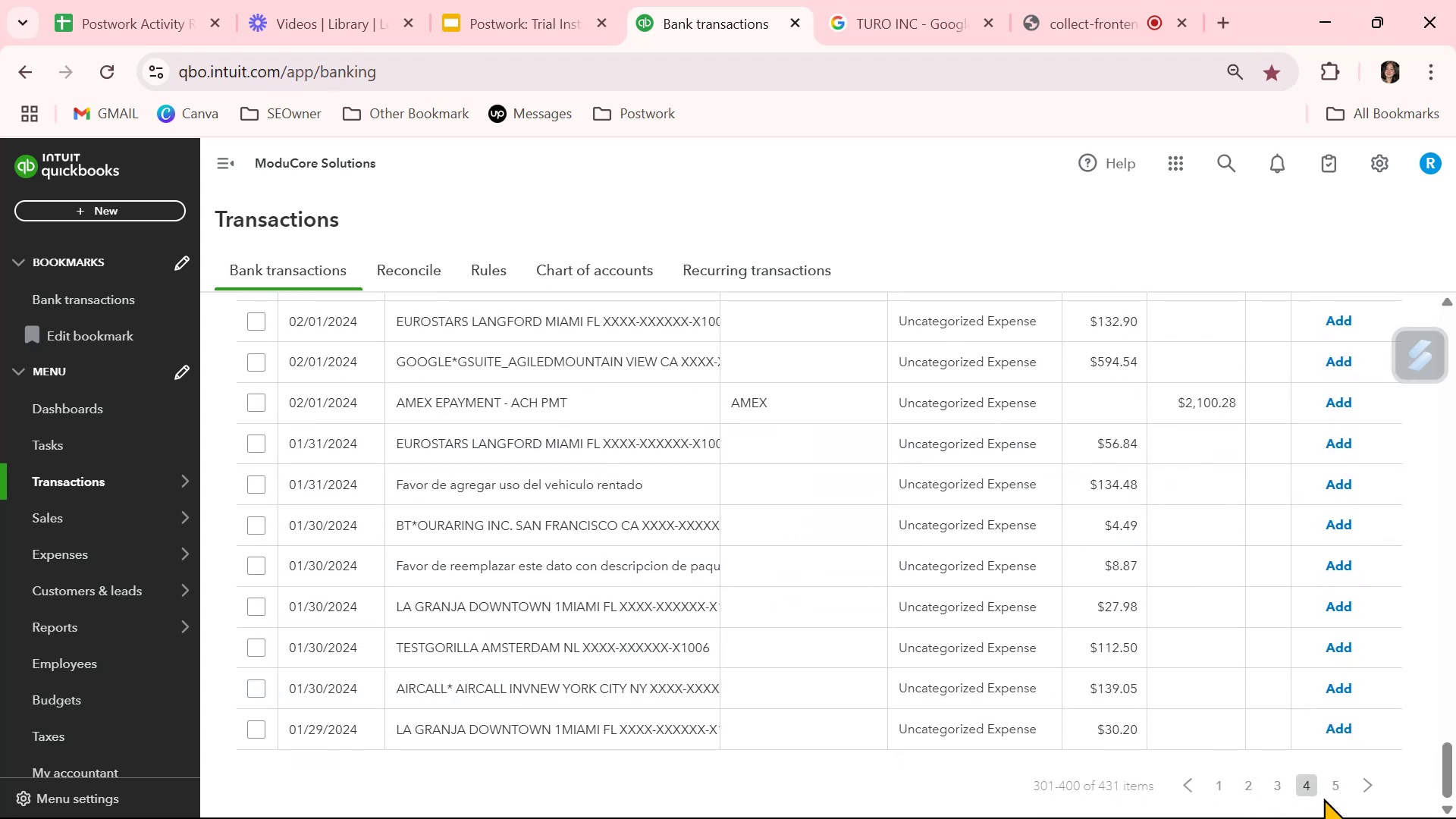 
wait(6.38)
 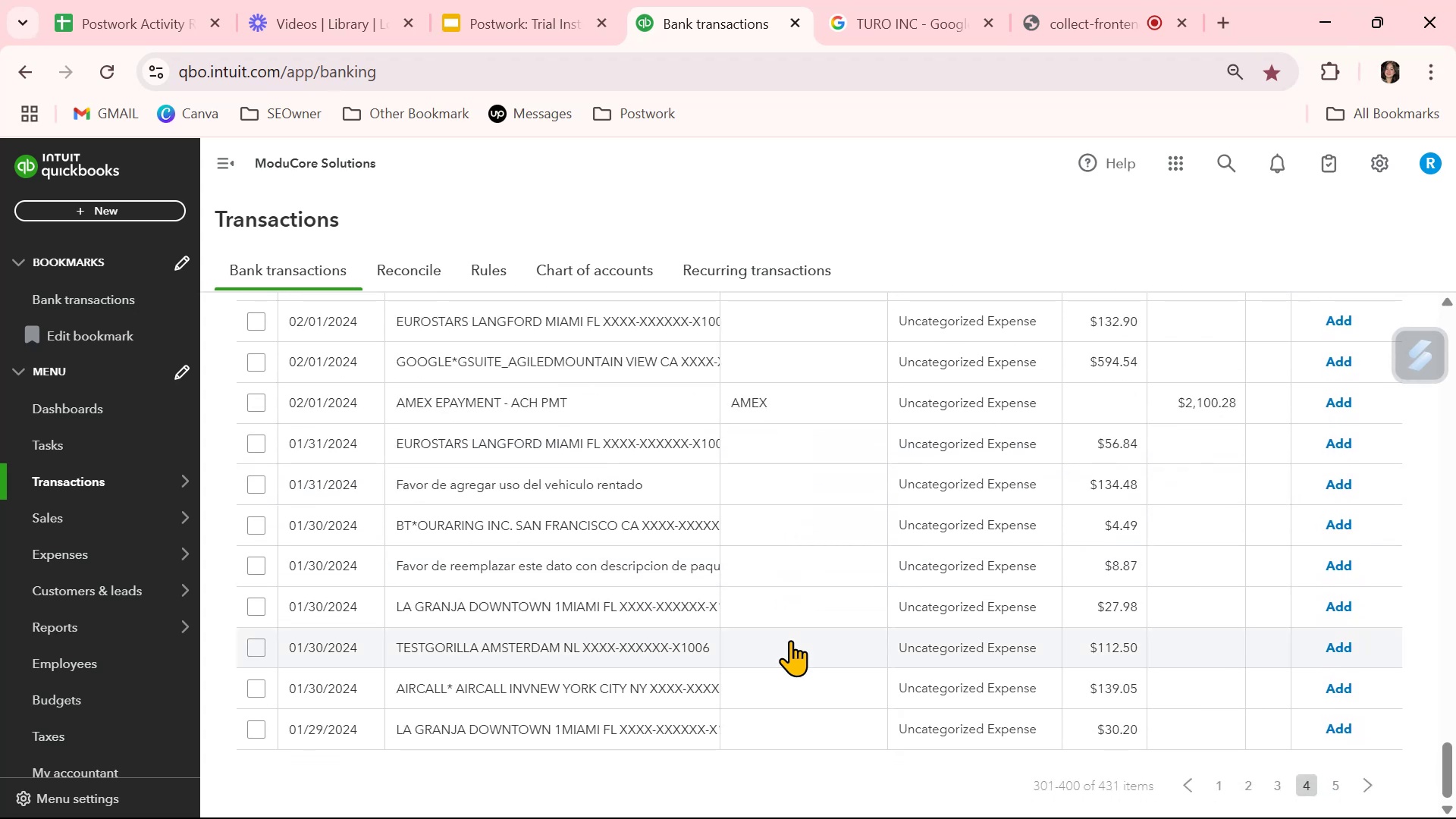 
left_click([1329, 788])
 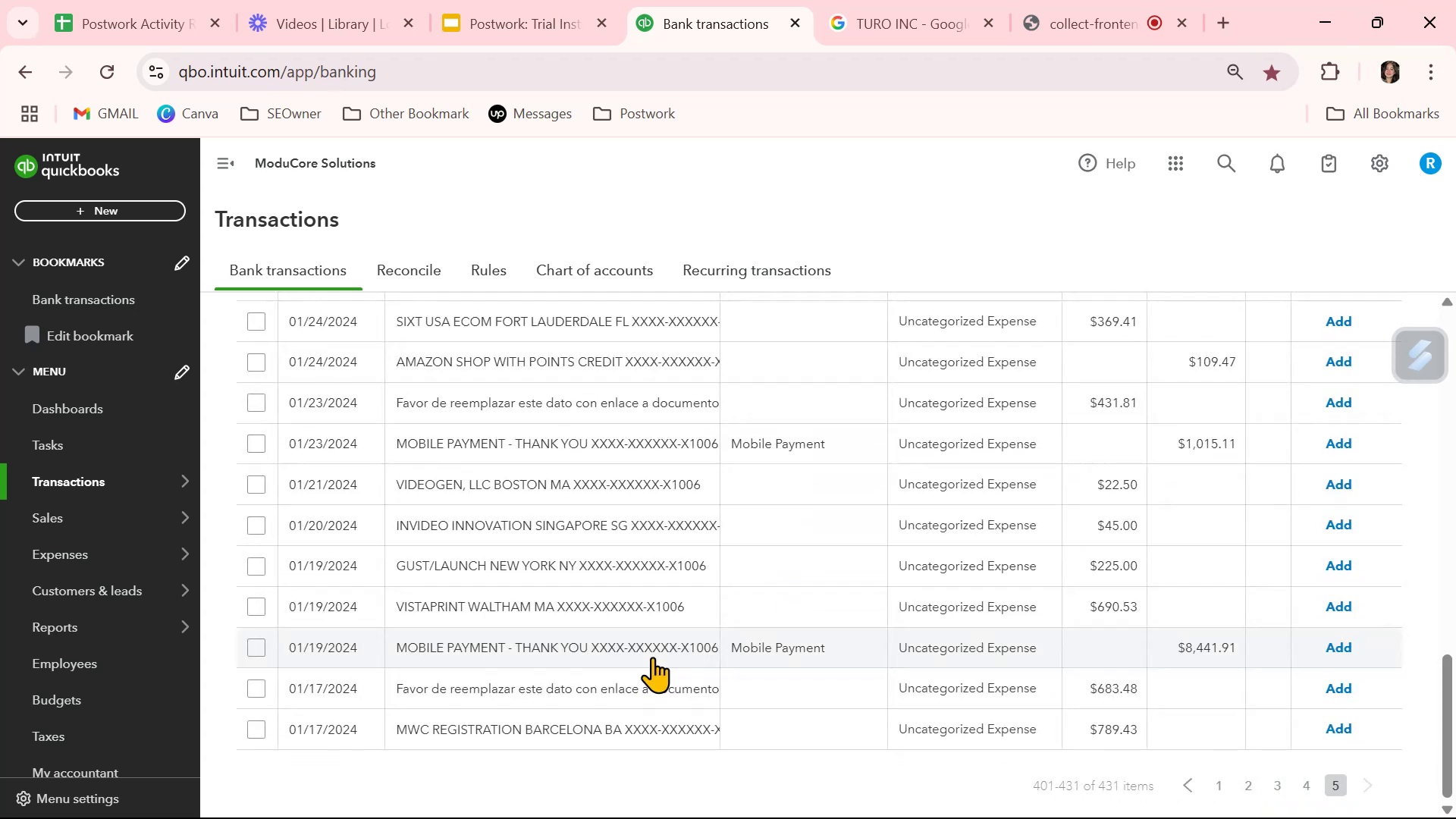 
scroll: coordinate [652, 657], scroll_direction: up, amount: 11.0
 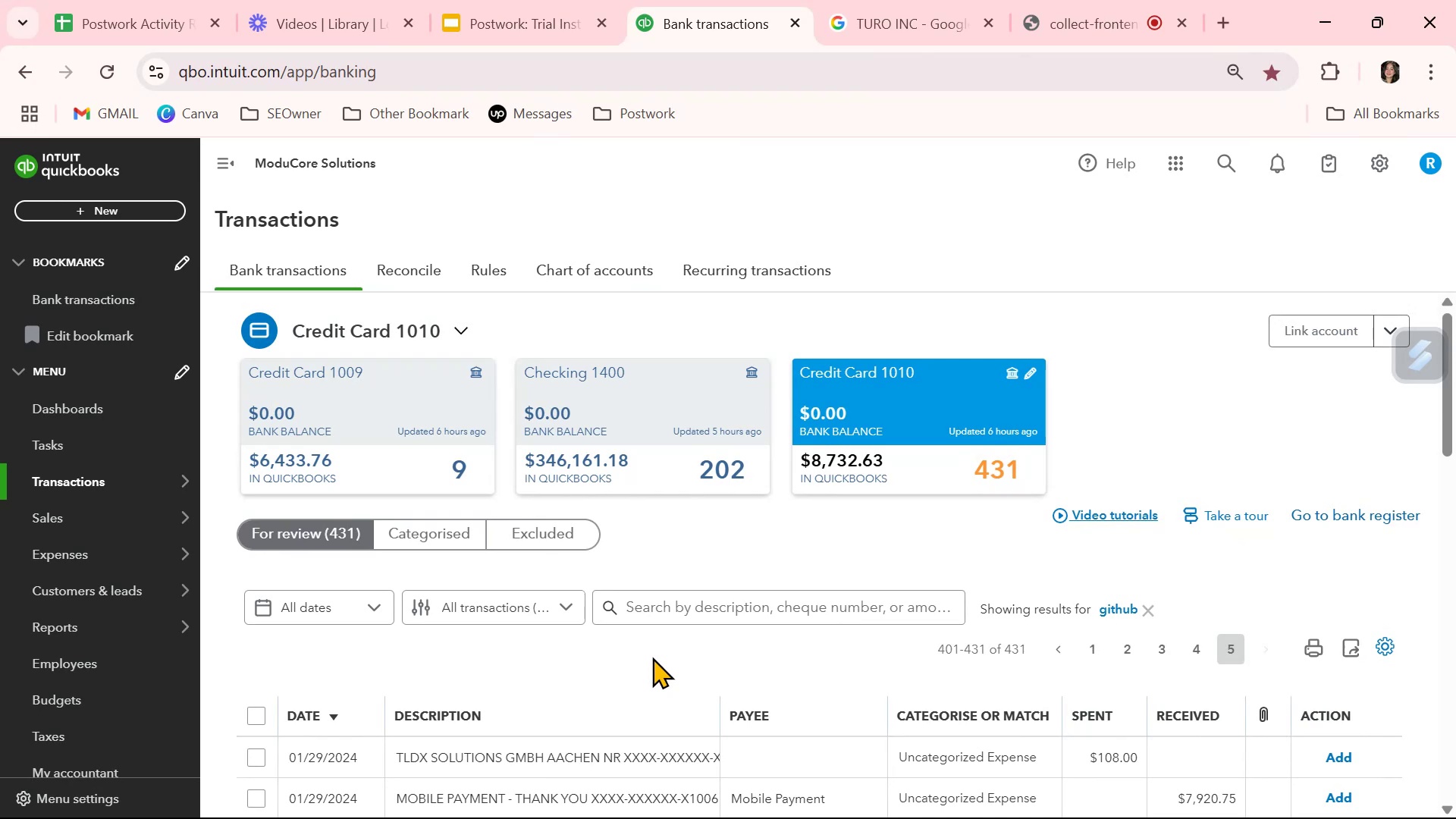 
scroll: coordinate [653, 657], scroll_direction: down, amount: 2.0
 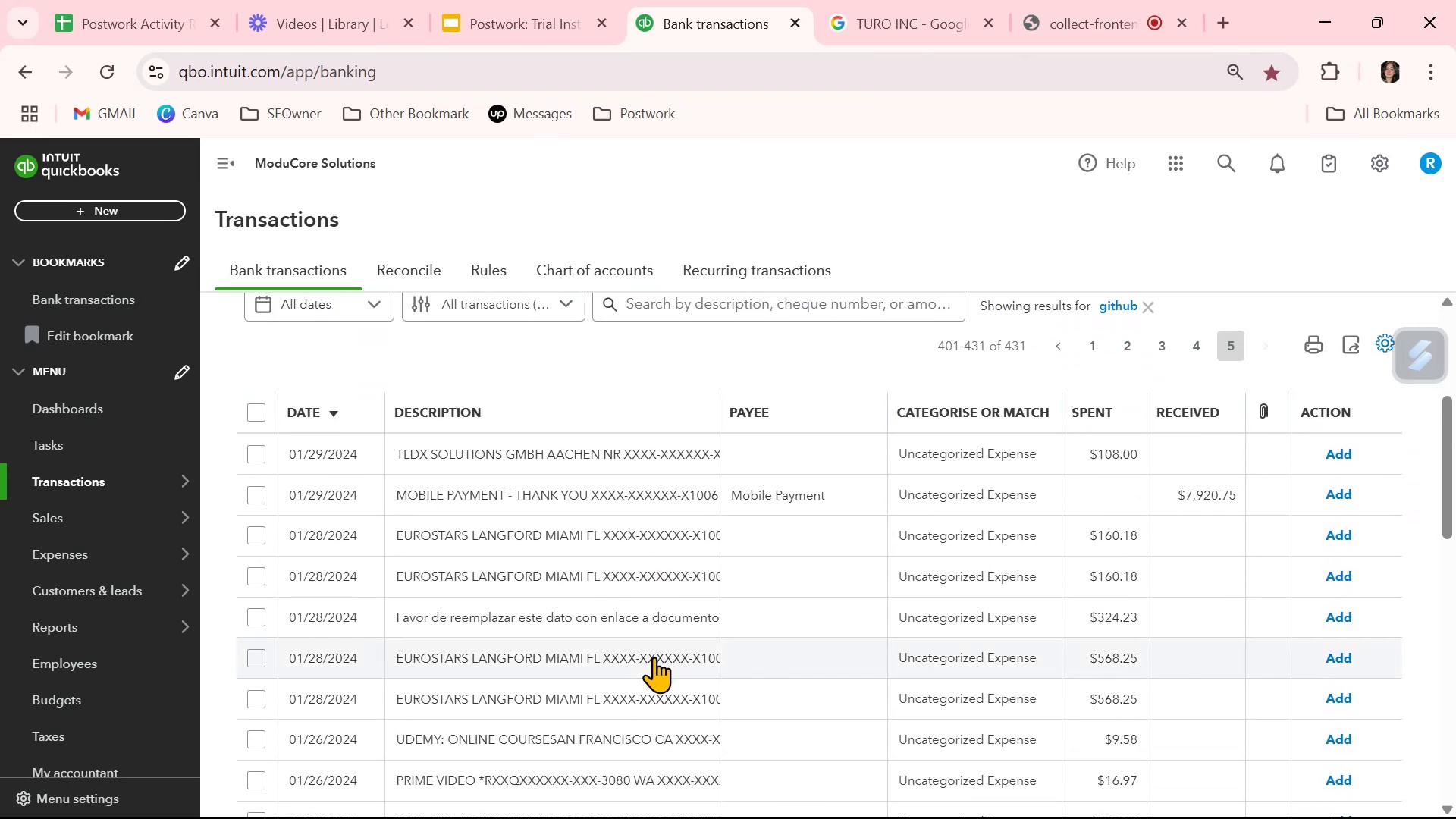 
wait(5.05)
 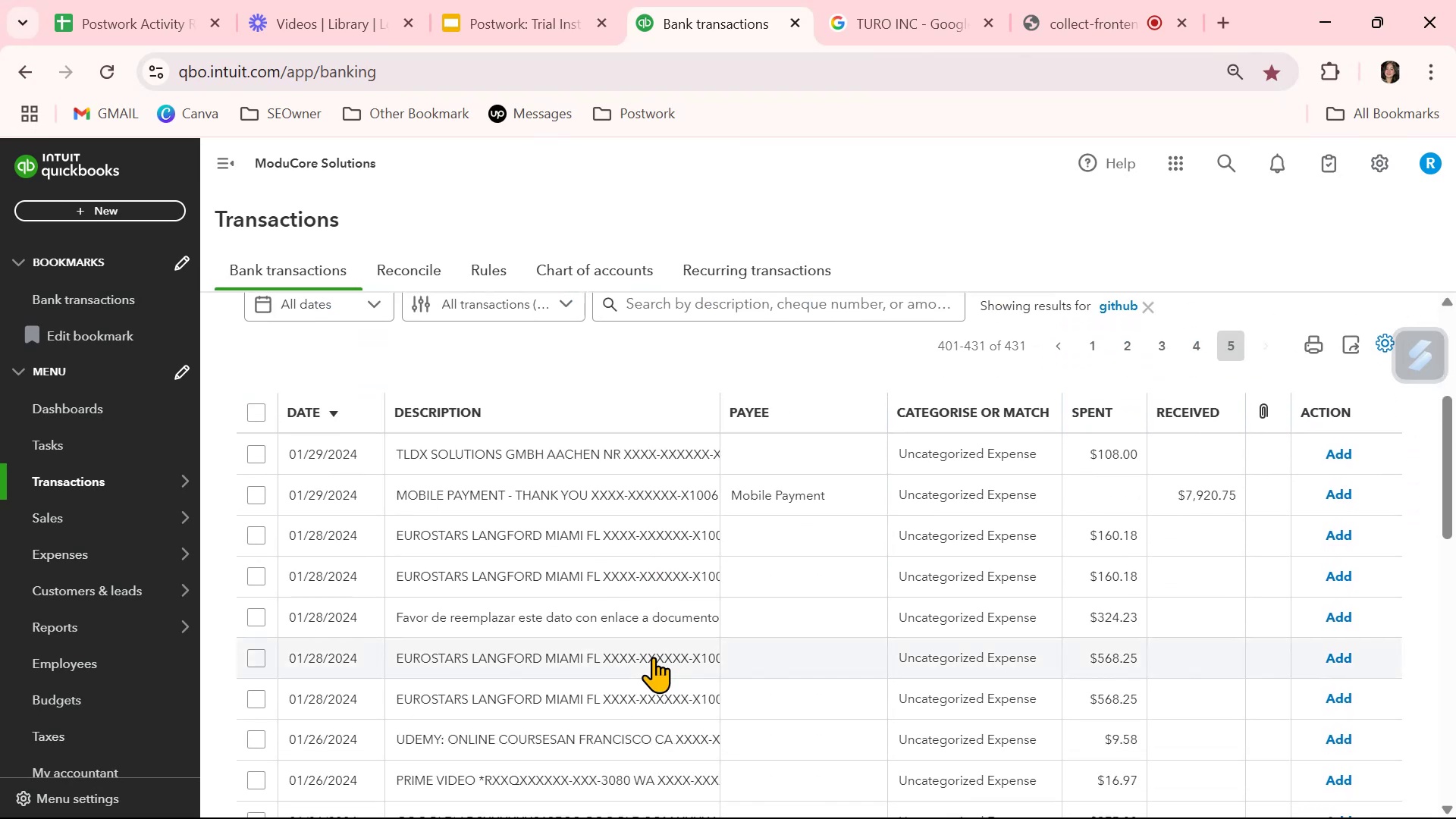 
left_click([493, 525])
 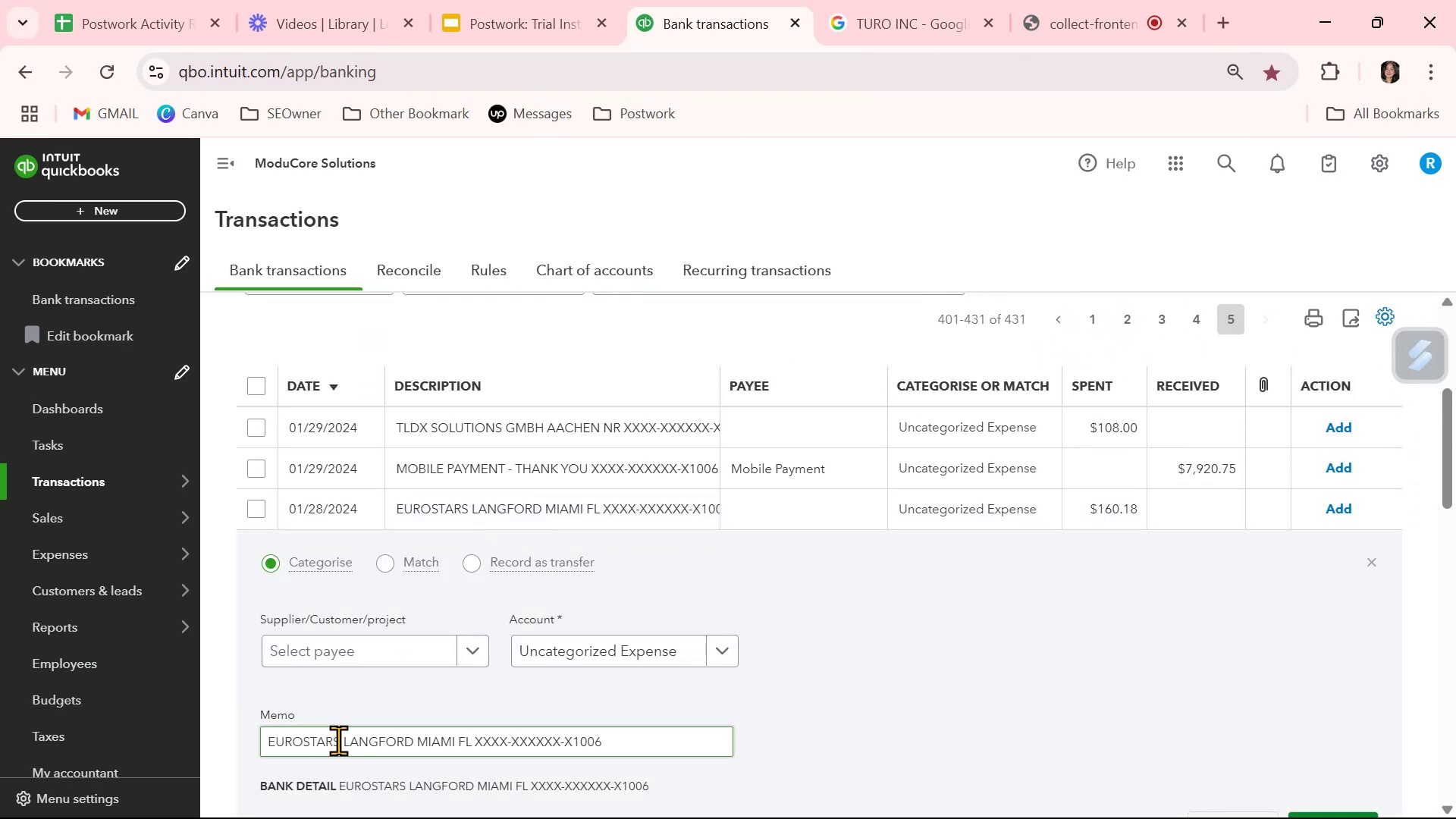 
left_click_drag(start_coordinate=[341, 745], to_coordinate=[179, 731])
 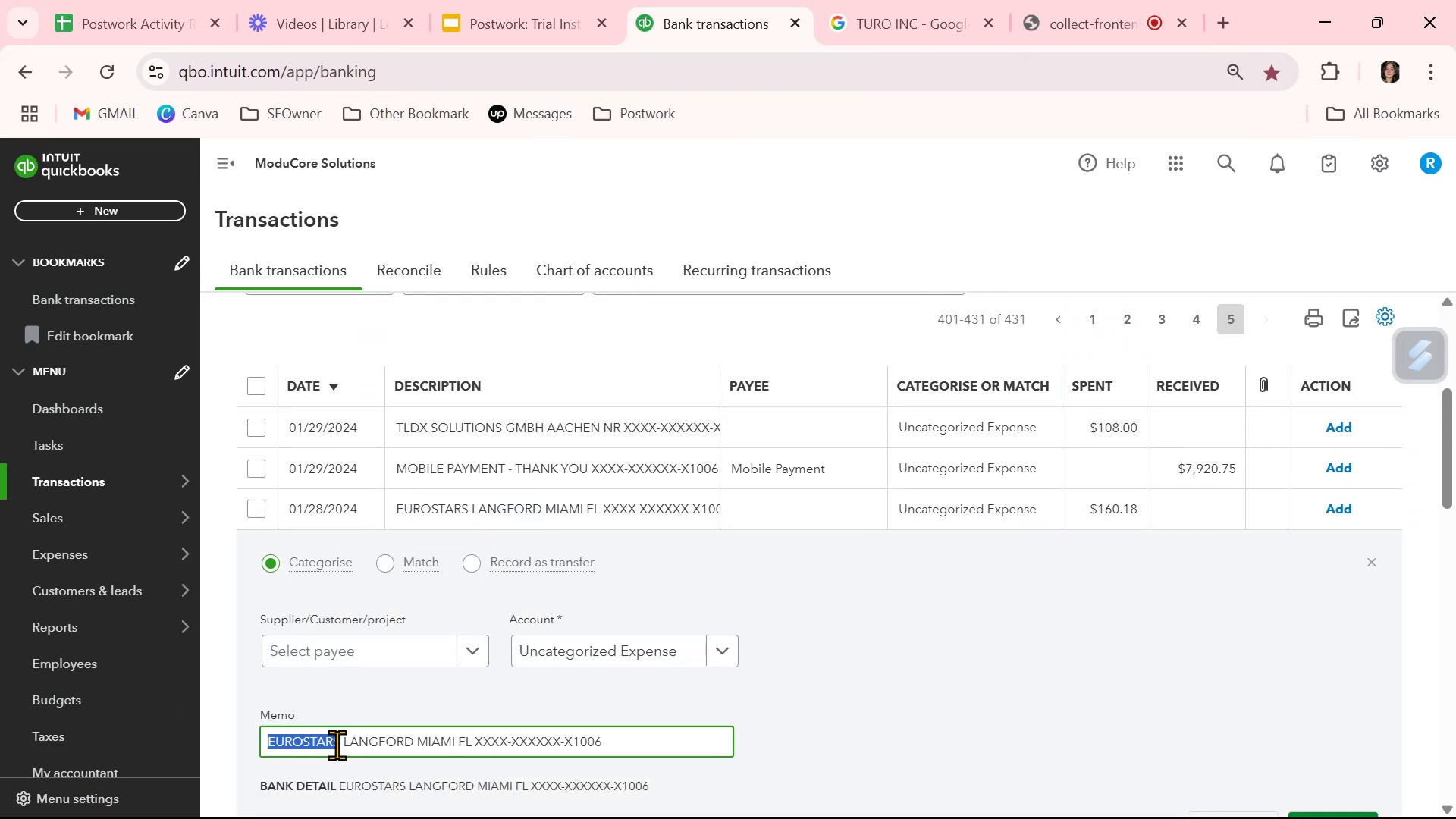 
key(Control+ControlLeft)
 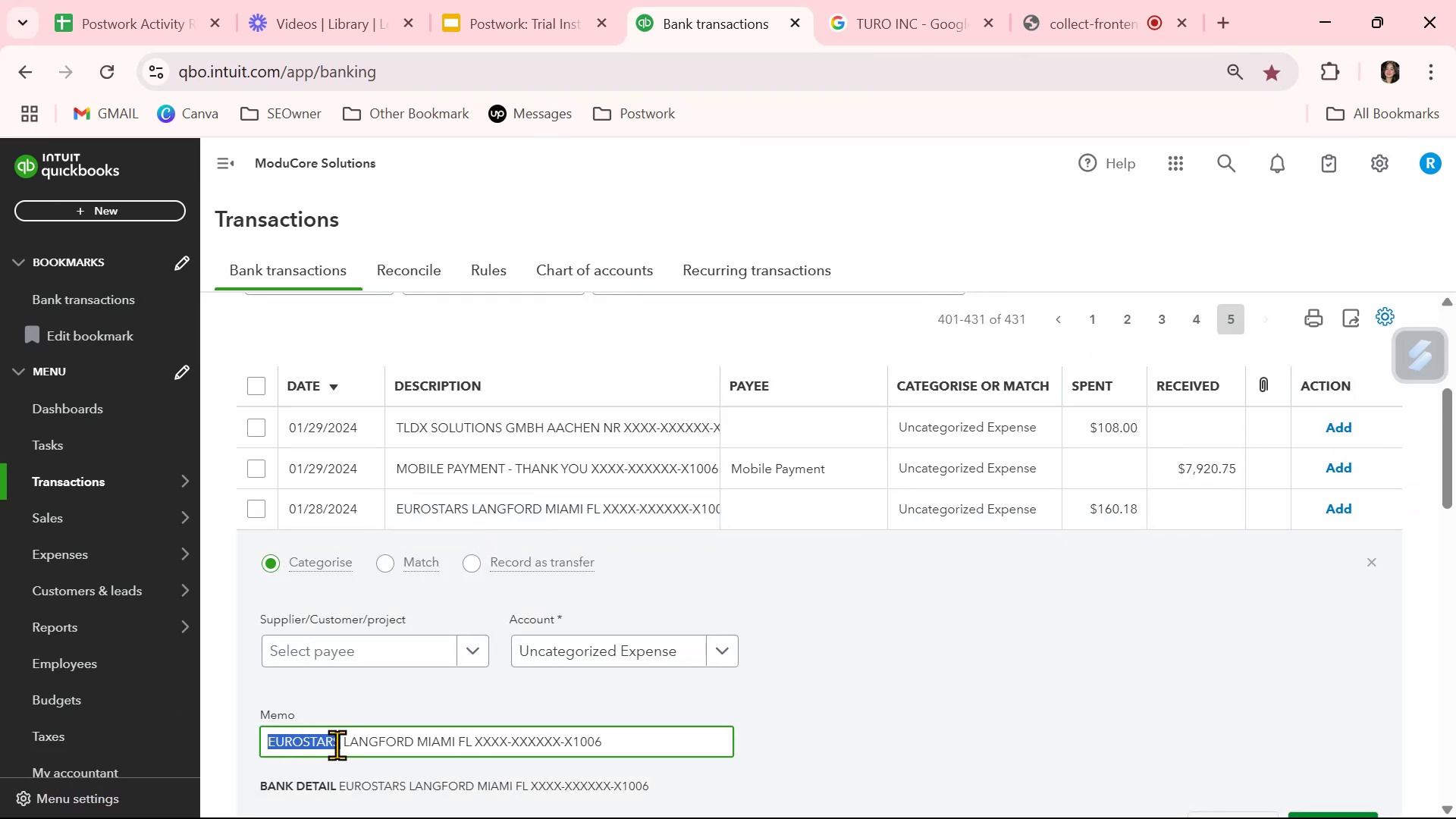 
key(Control+C)
 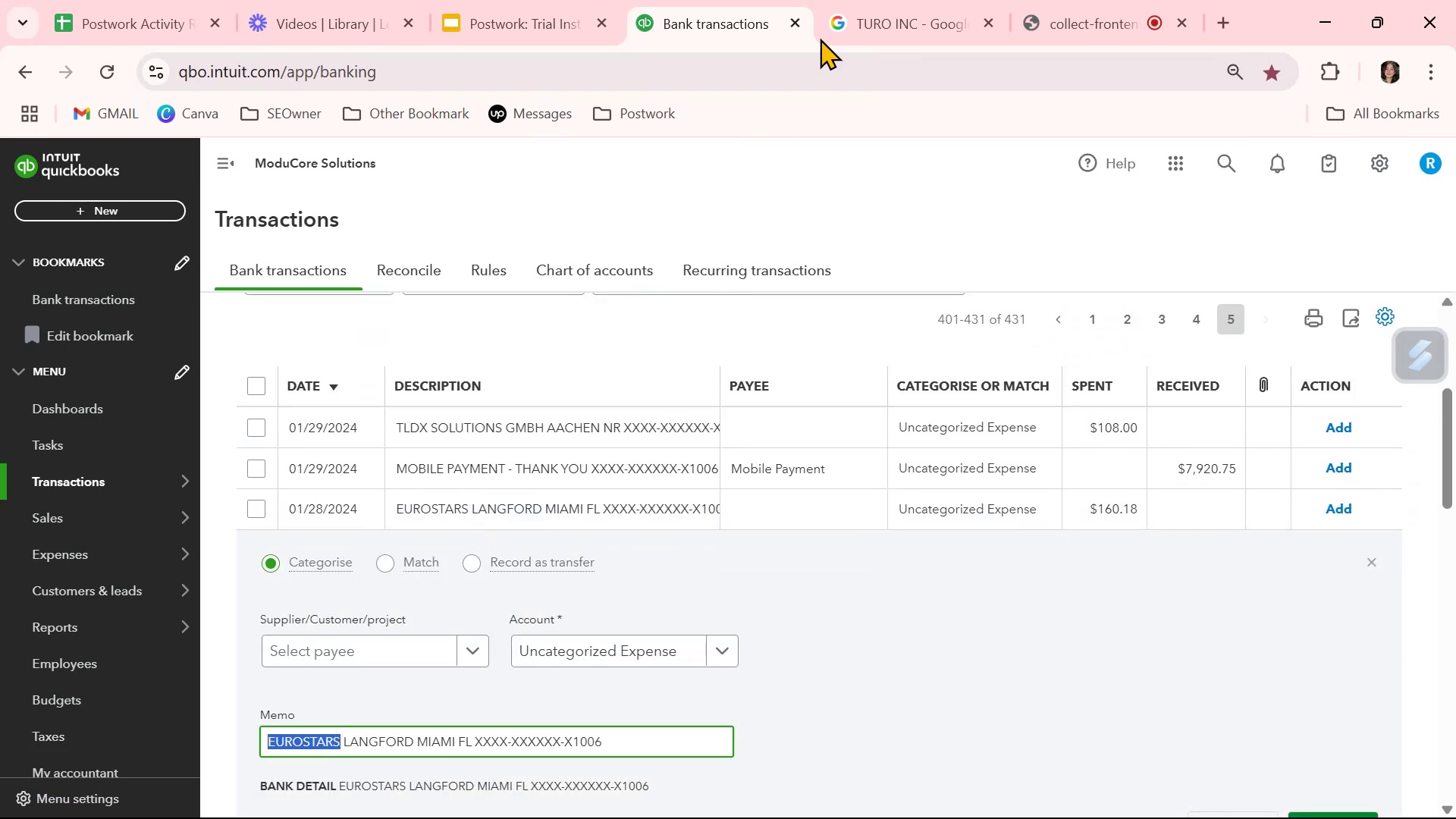 
left_click([849, 21])
 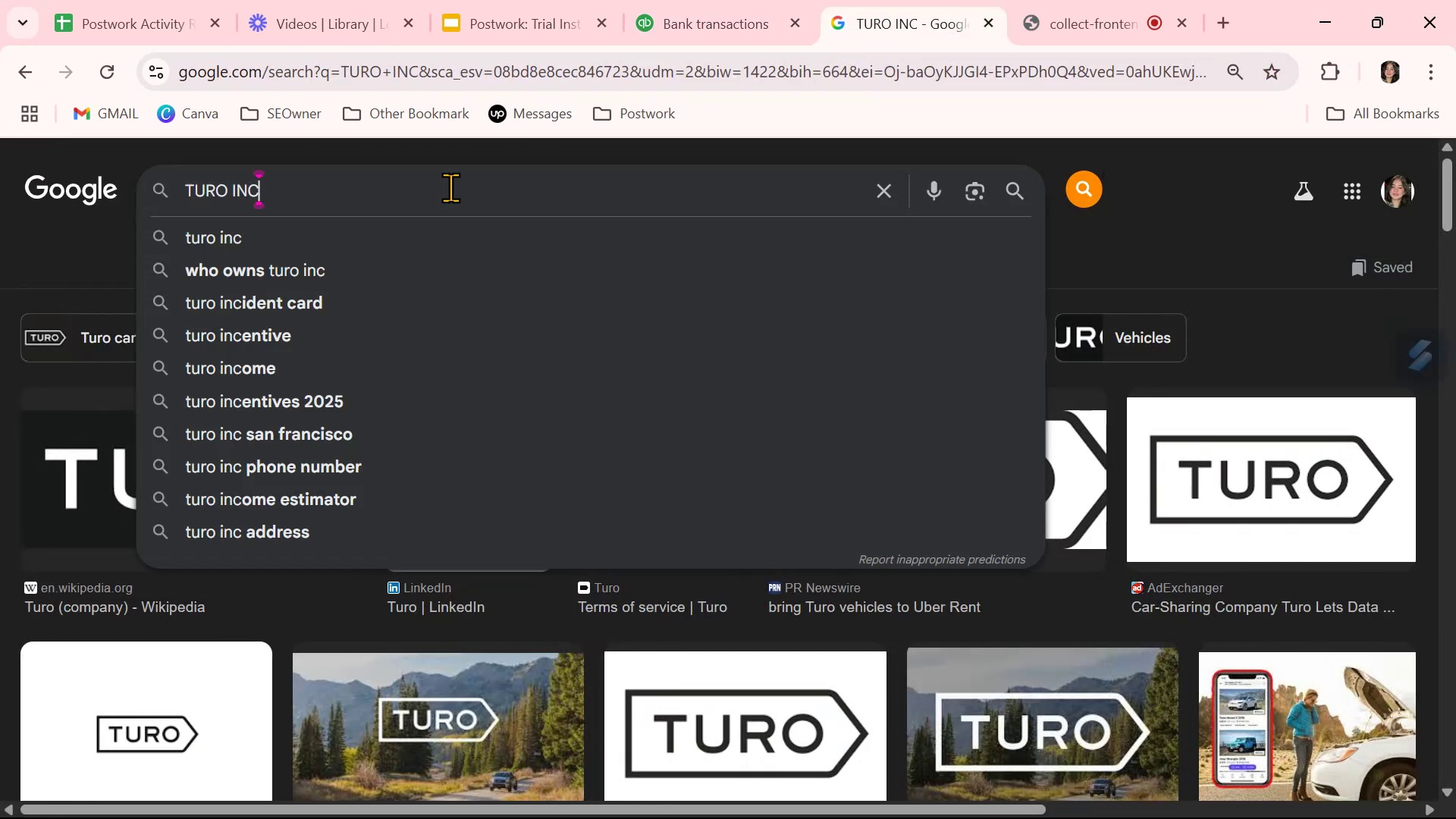 
double_click([450, 187])
 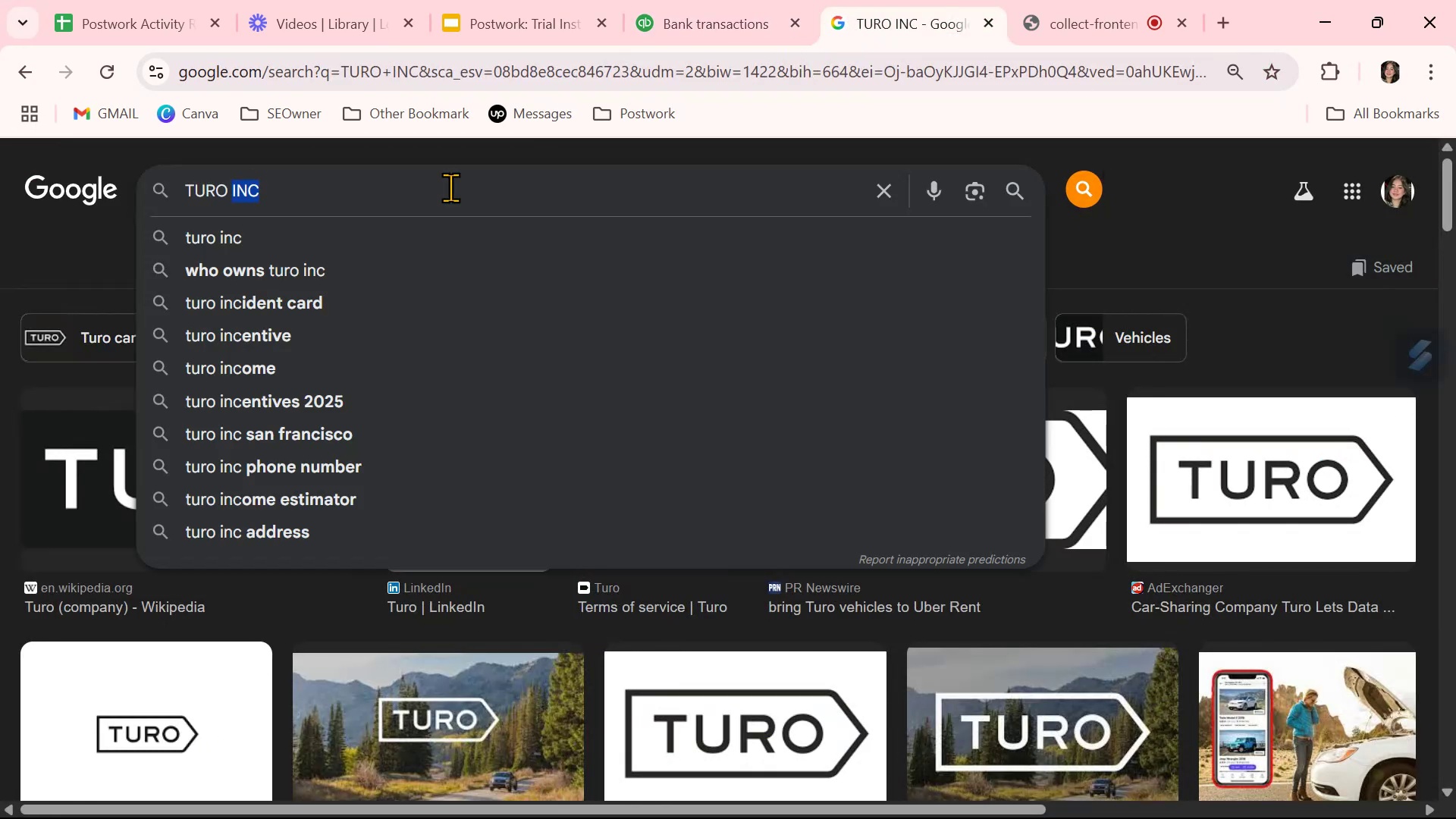 
triple_click([450, 187])
 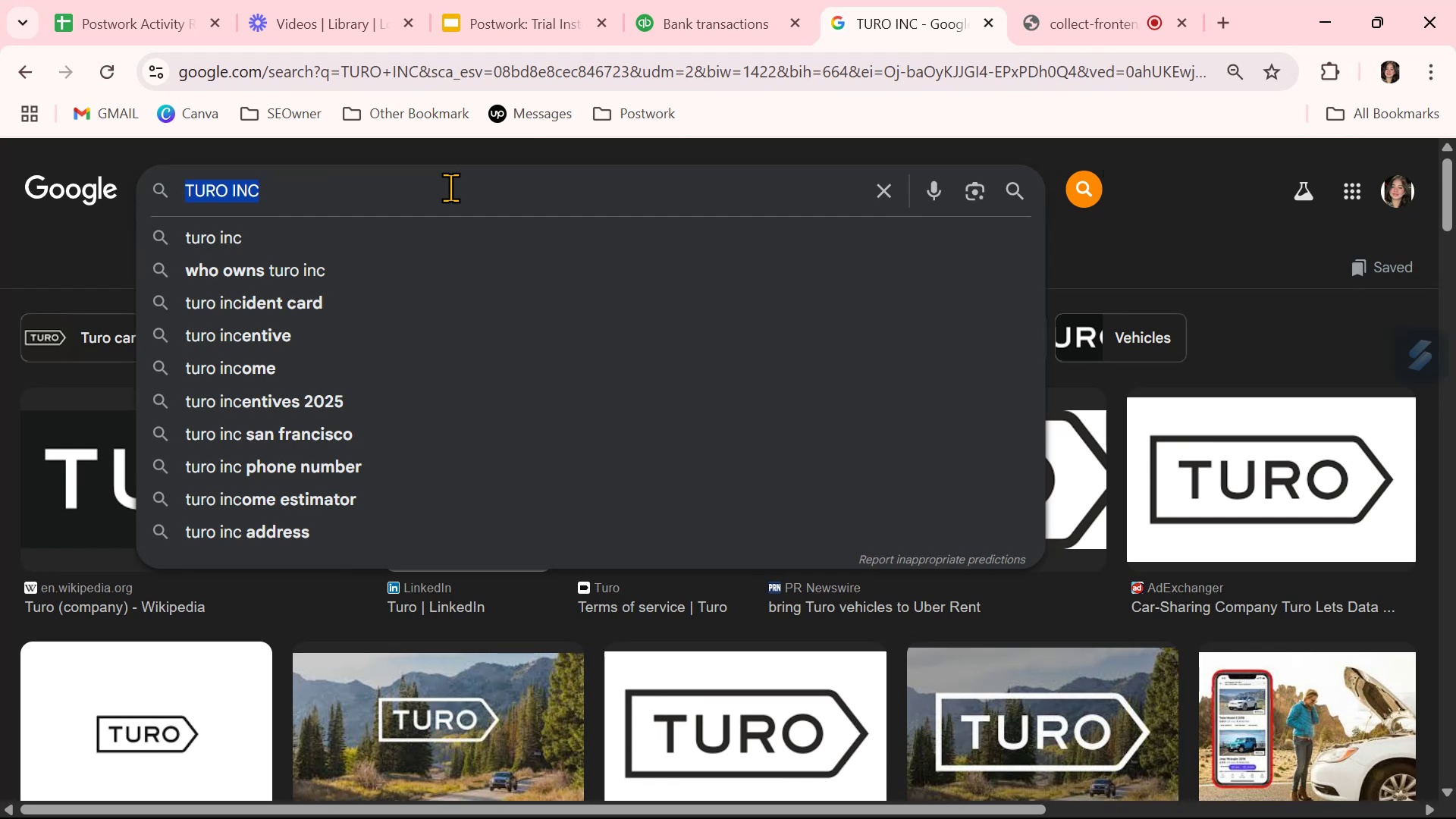 
key(Control+ControlLeft)
 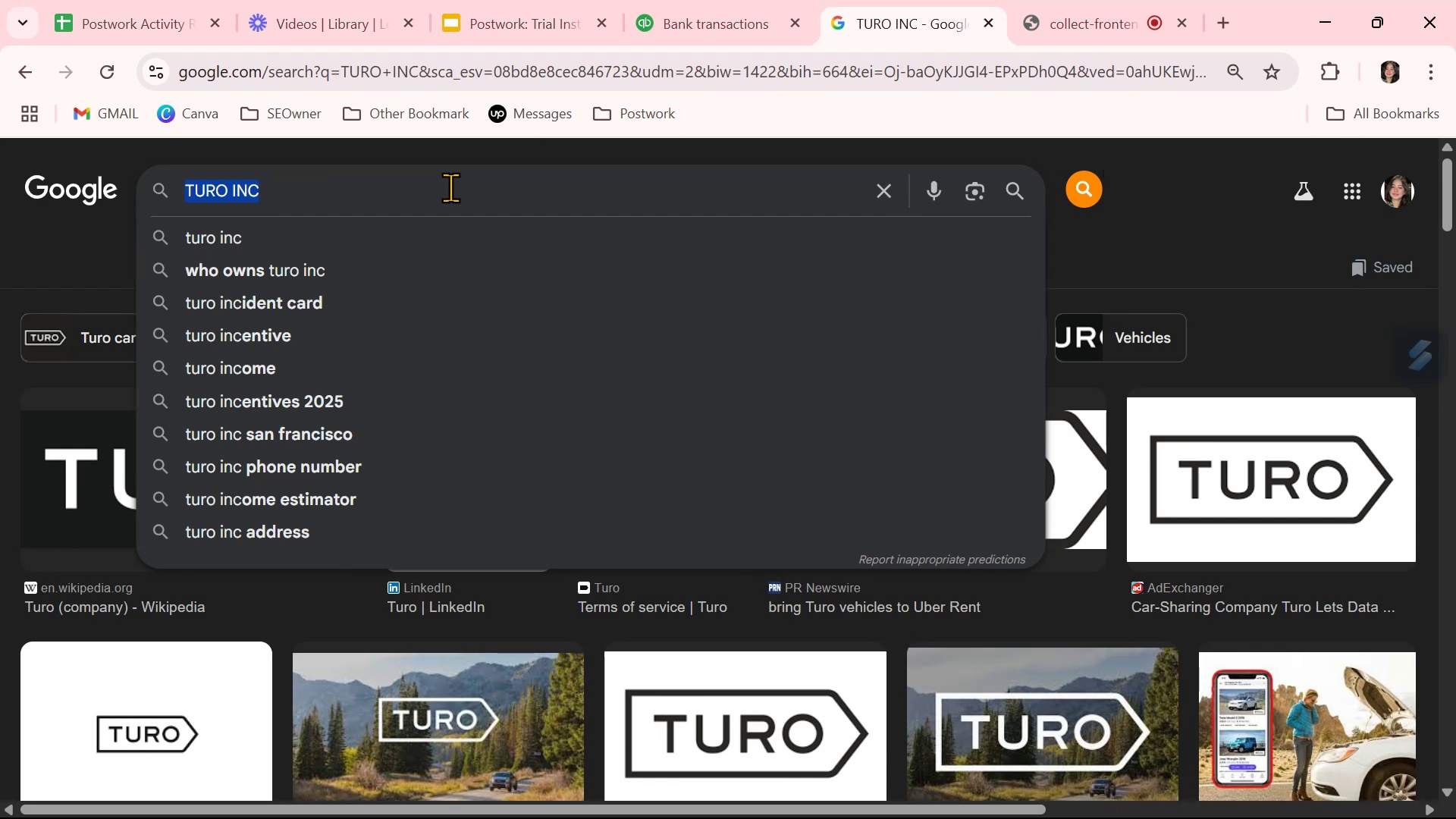 
key(Control+V)
 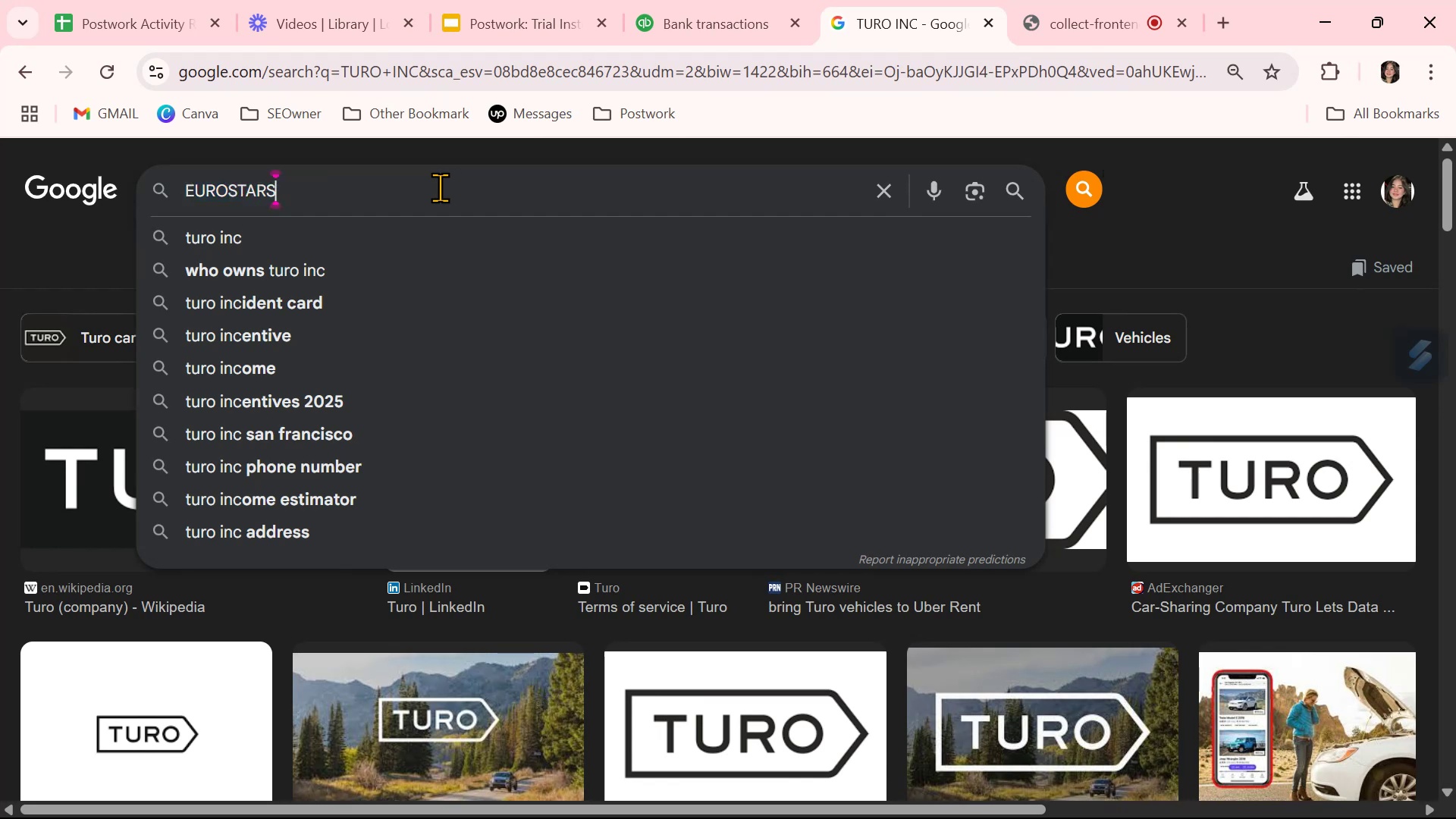 
key(NumpadEnter)
 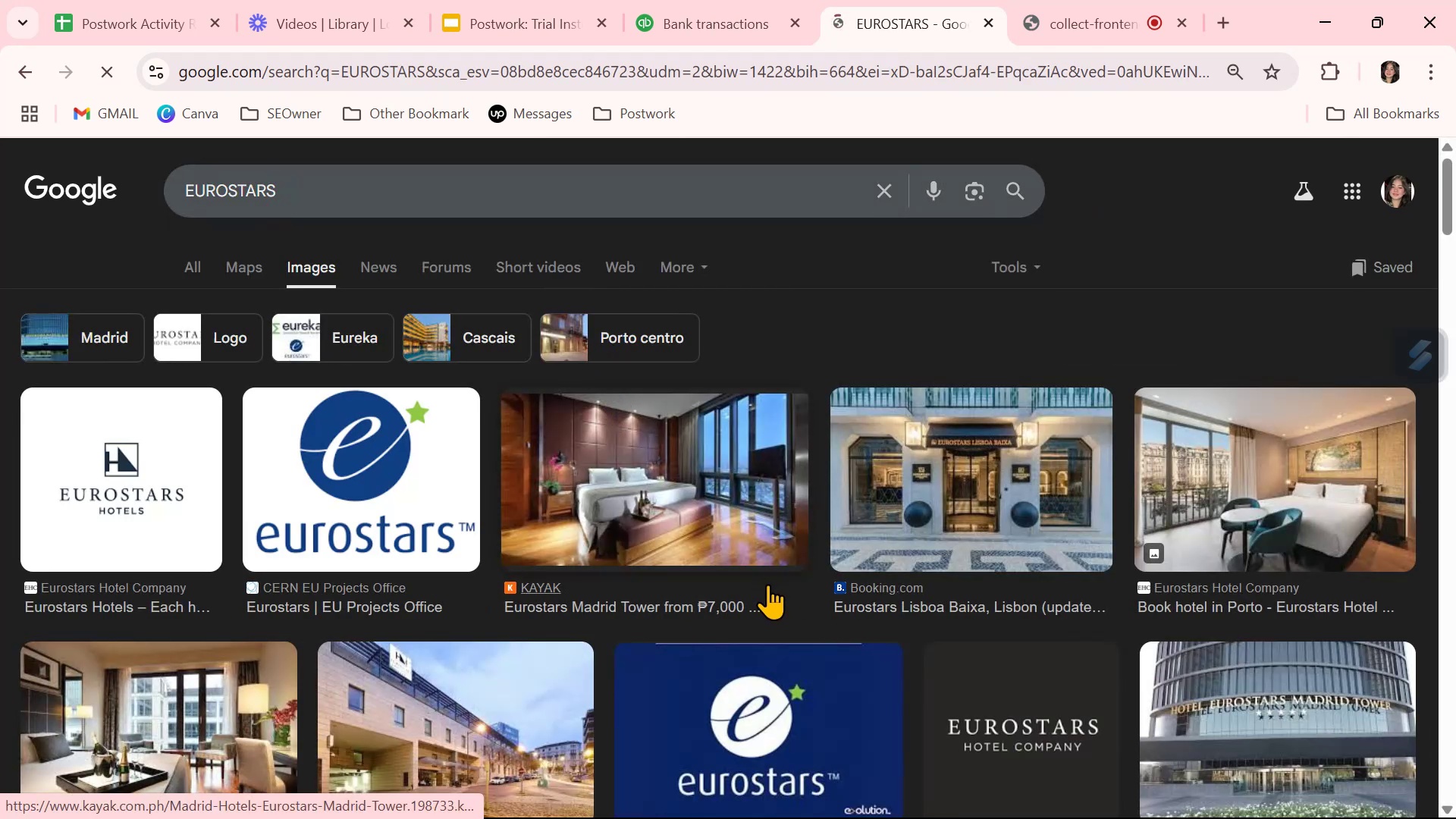 
scroll: coordinate [767, 584], scroll_direction: down, amount: 1.0
 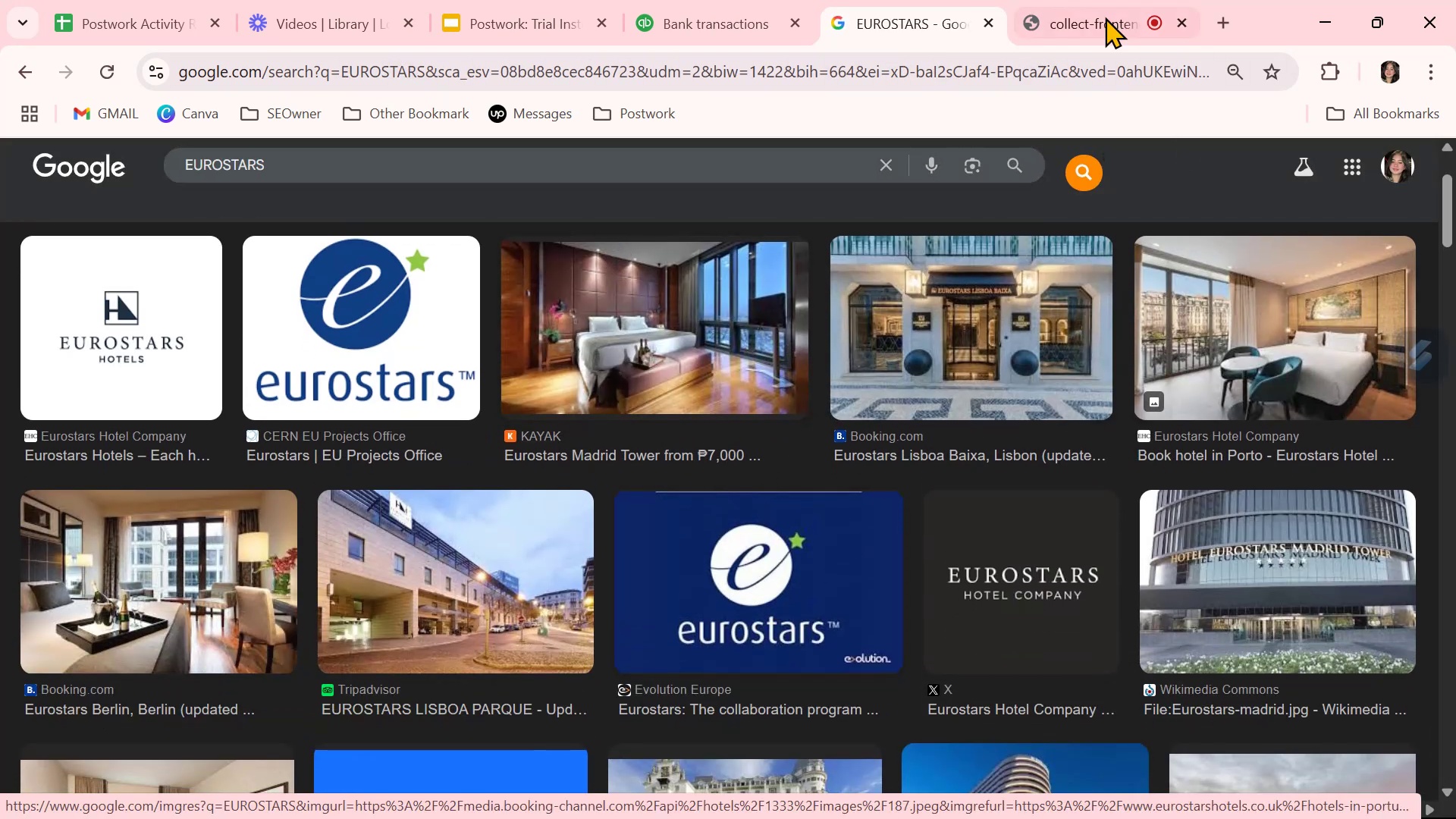 
left_click([741, 17])
 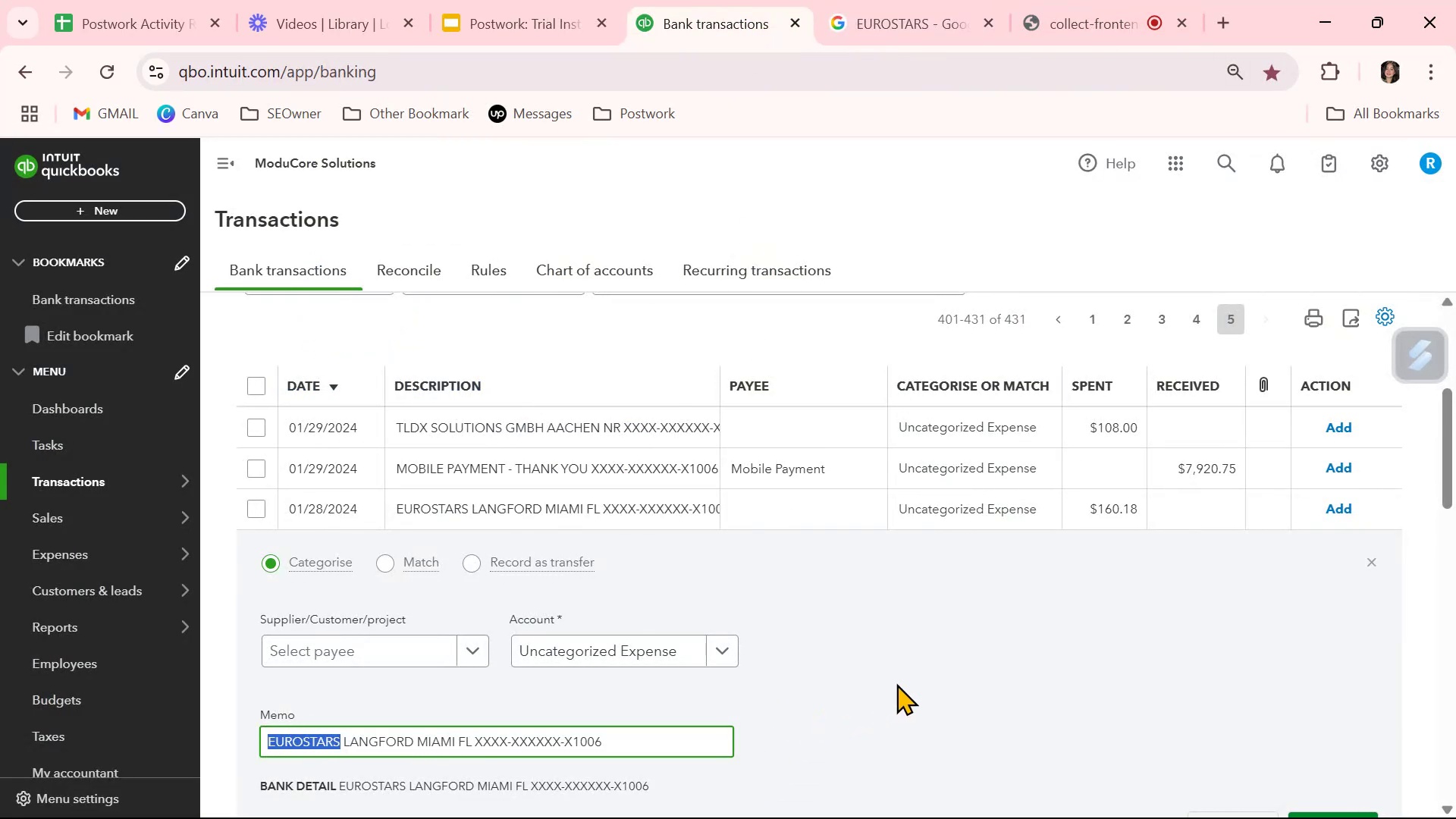 
scroll: coordinate [1083, 656], scroll_direction: down, amount: 3.0
 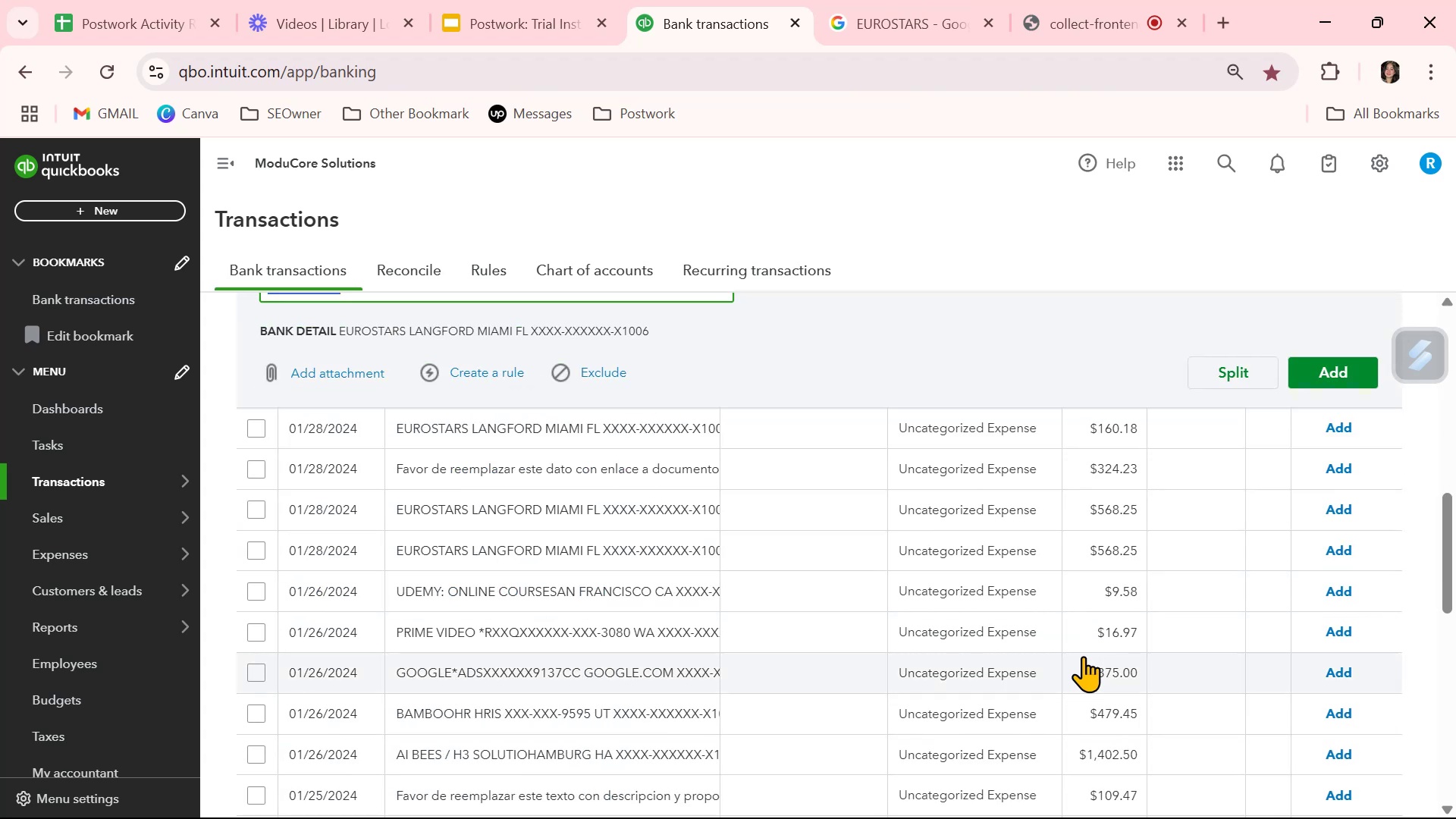 
left_click([834, 676])
 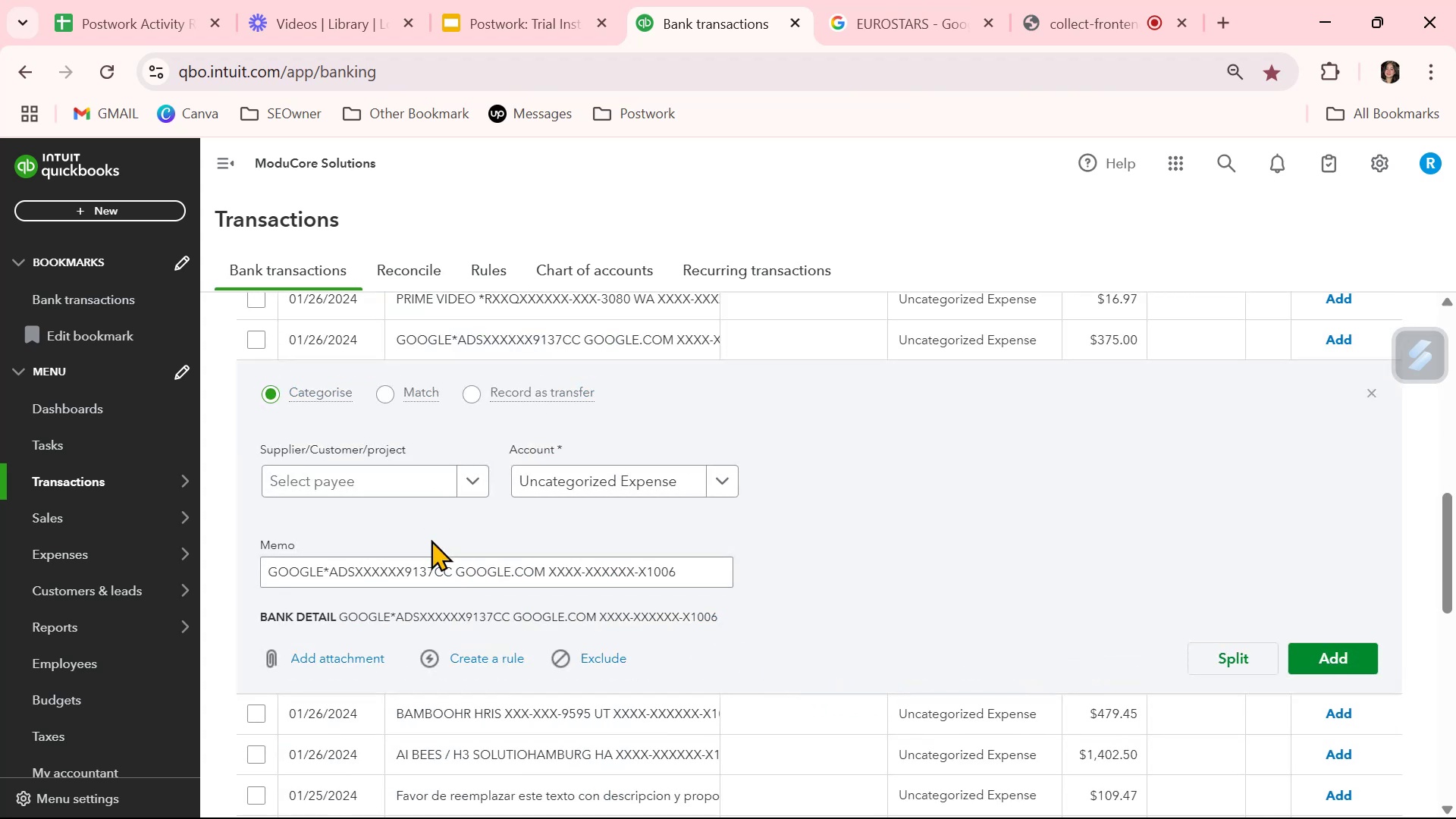 
left_click([424, 482])
 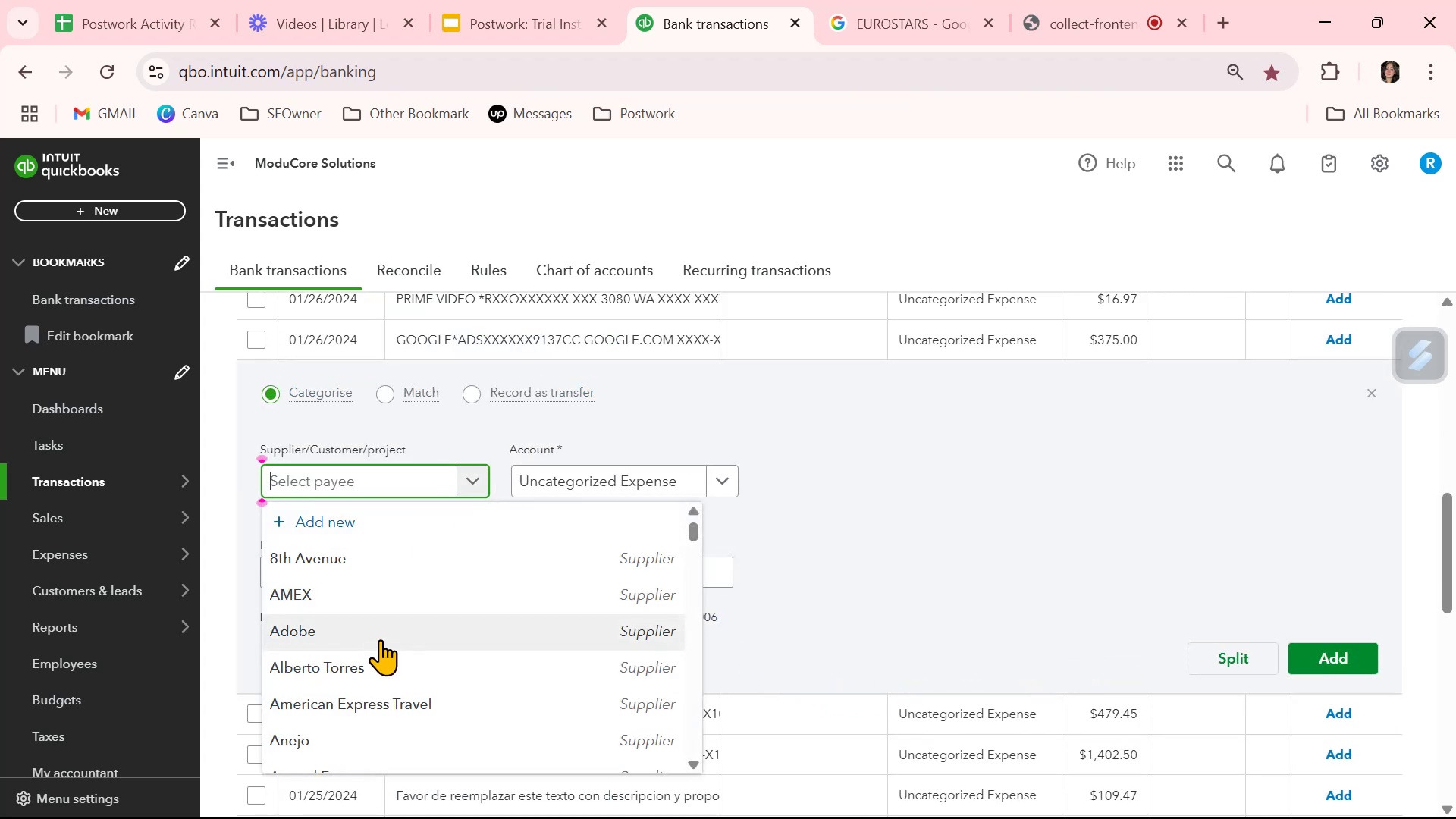 
type(goo)
 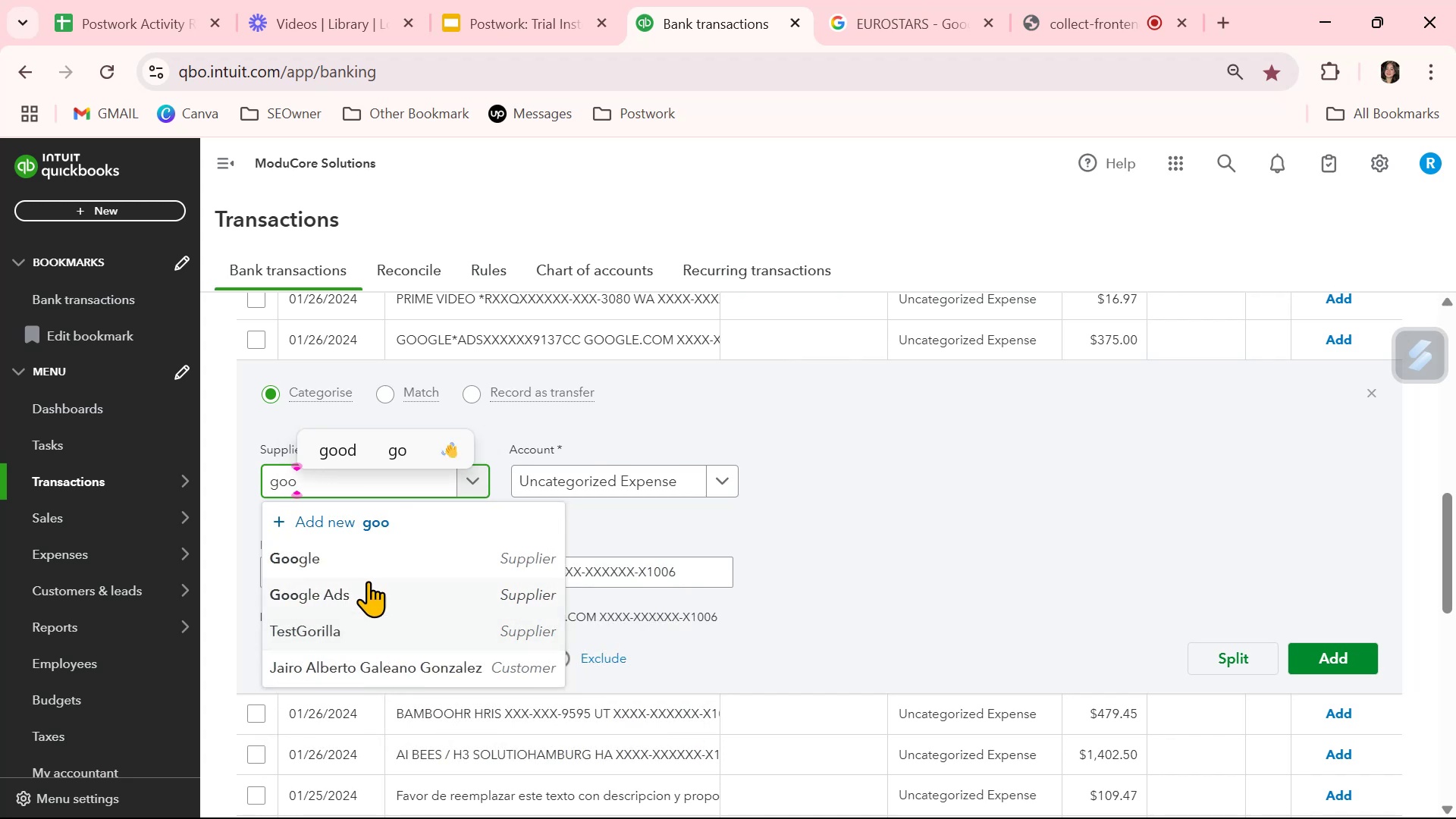 
left_click([372, 581])
 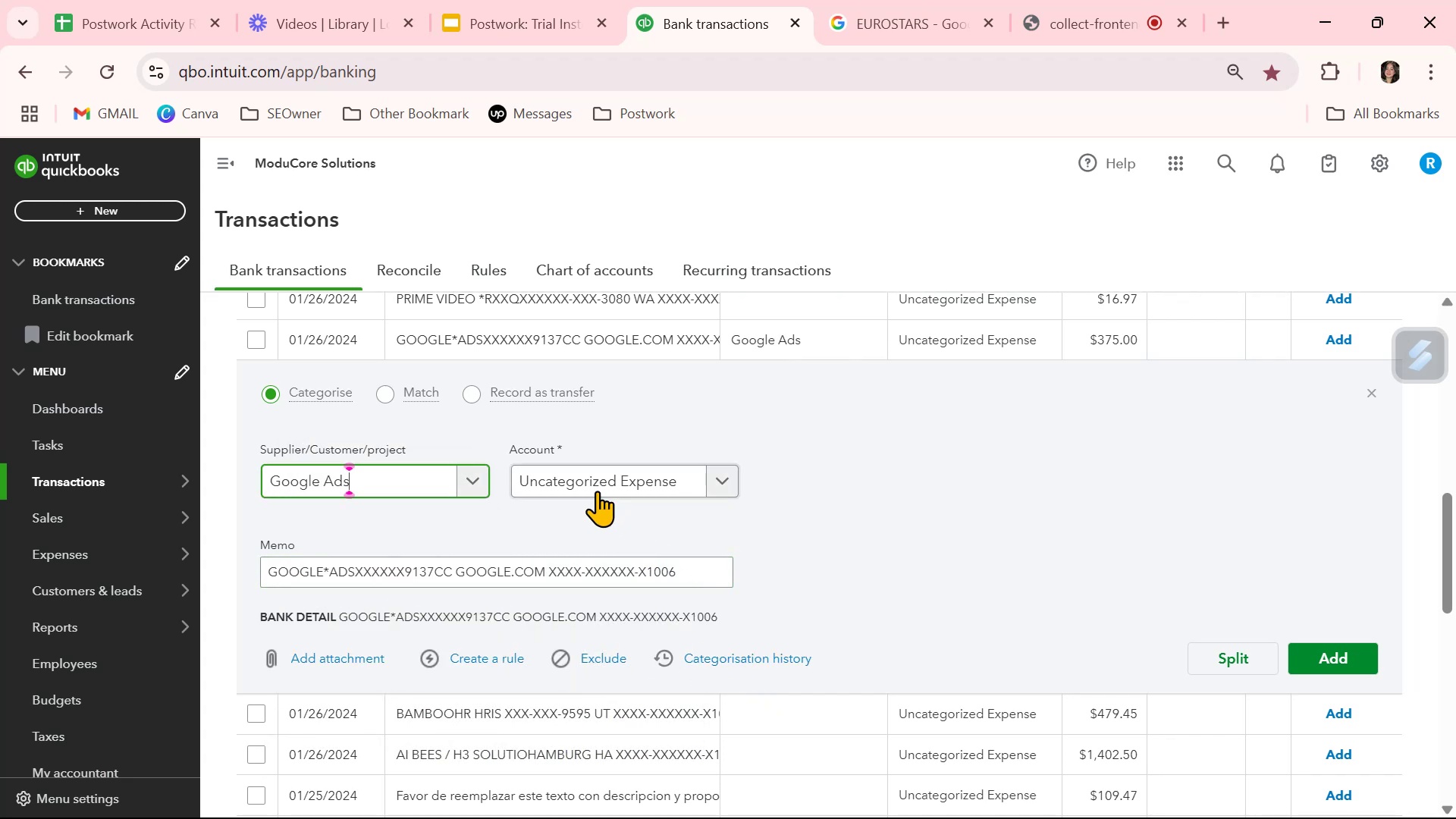 
left_click([597, 491])
 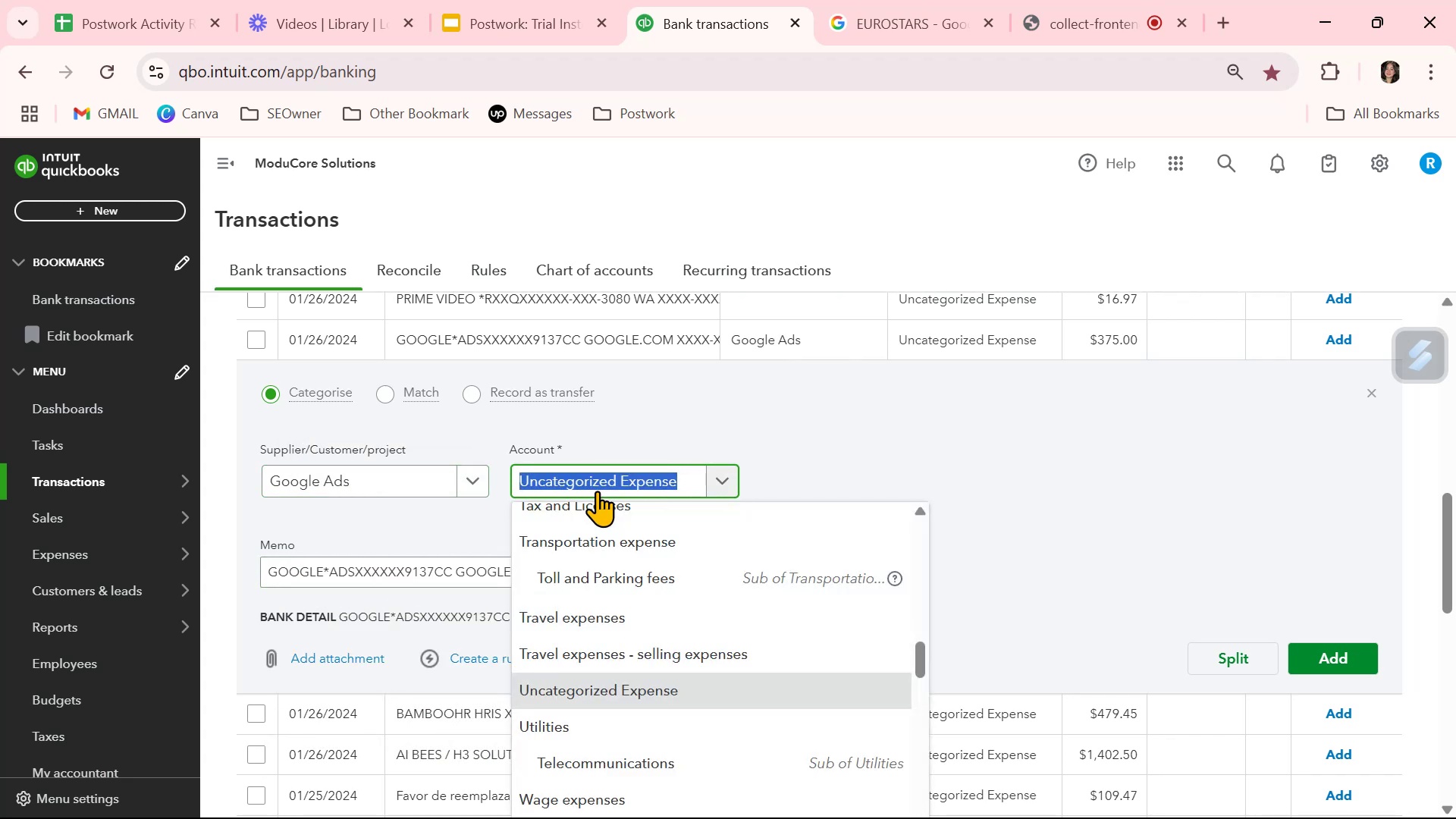 
type(inf)
 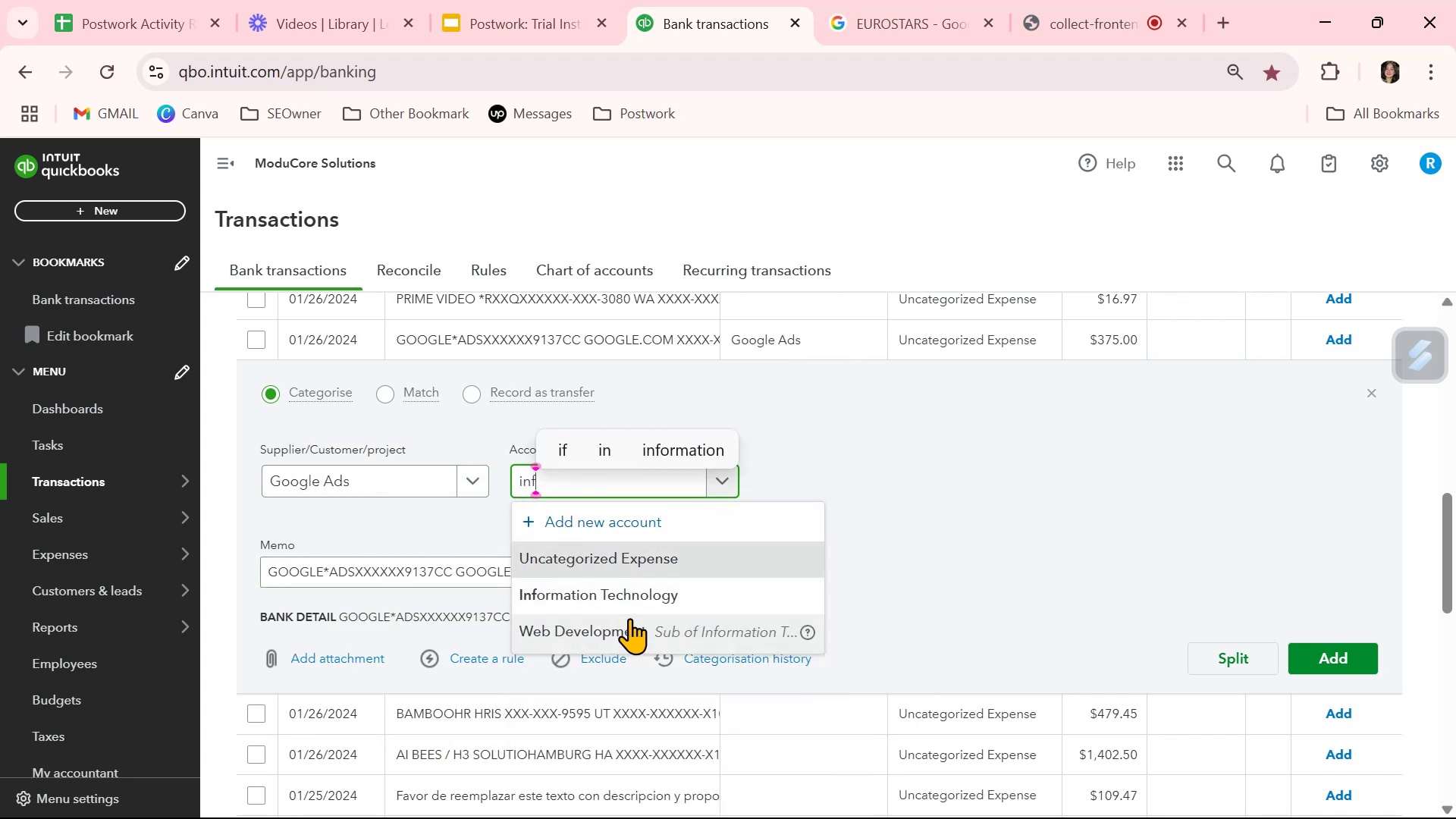 
left_click([629, 586])
 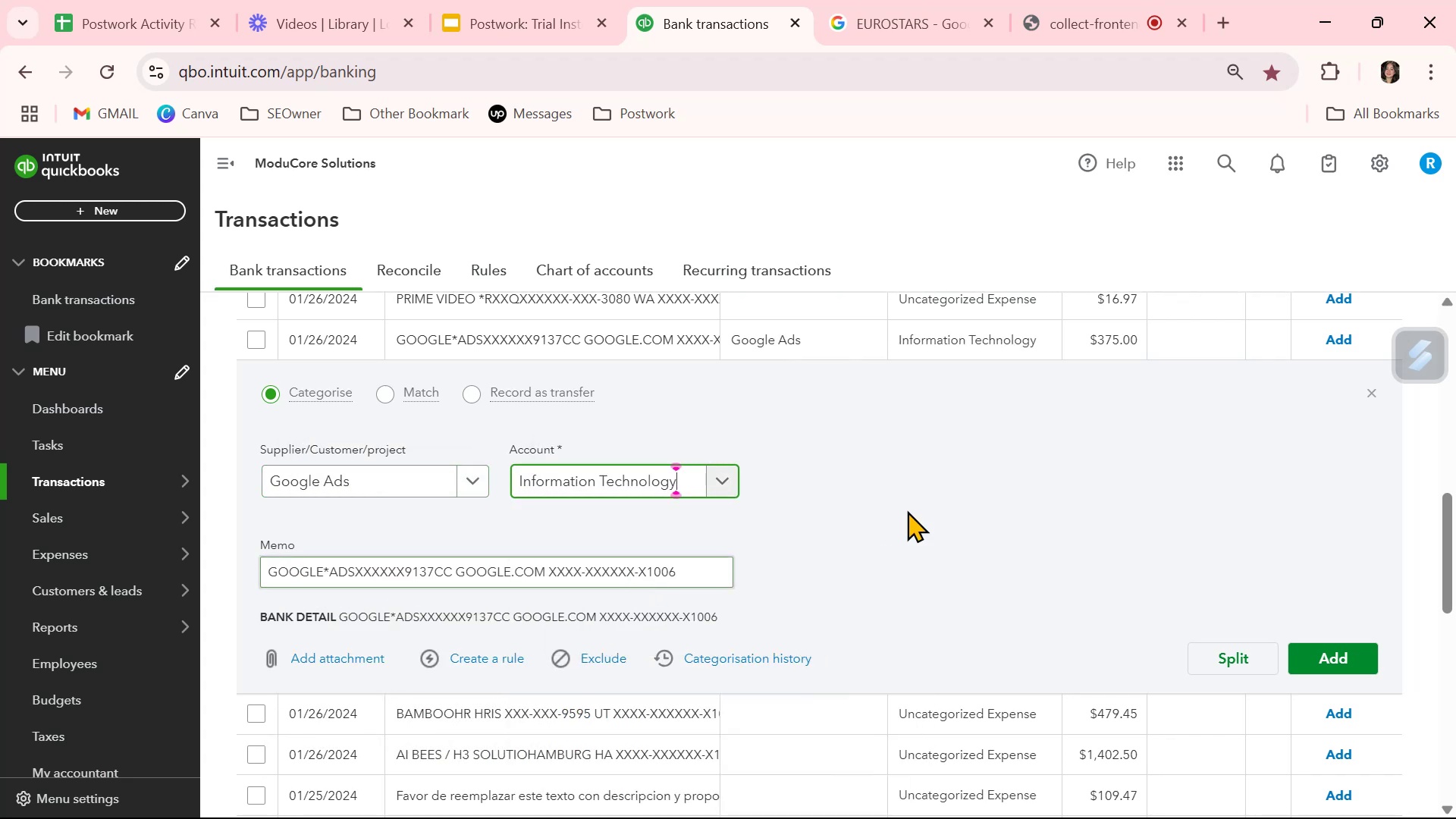 
left_click([965, 509])
 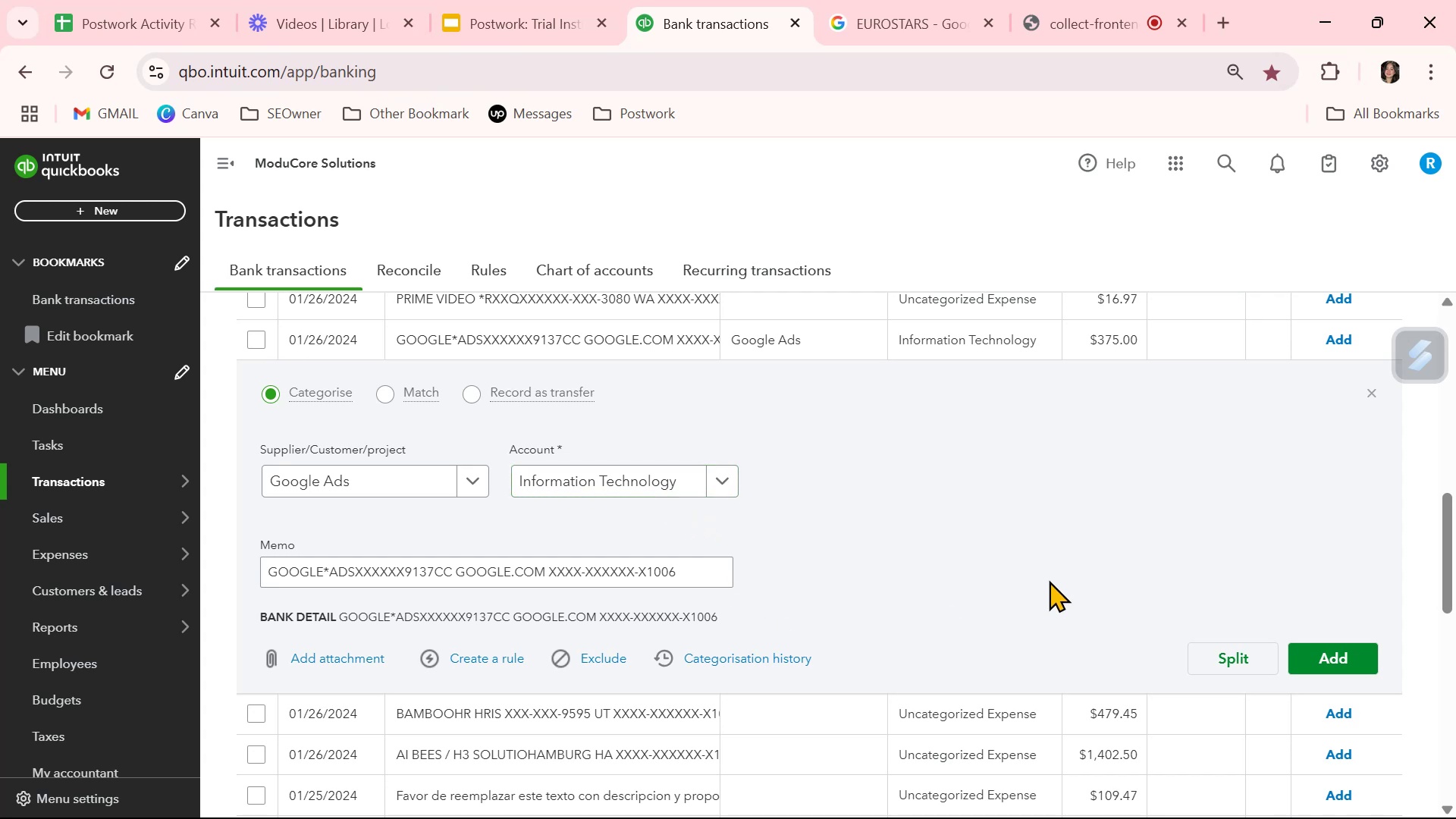 
wait(8.96)
 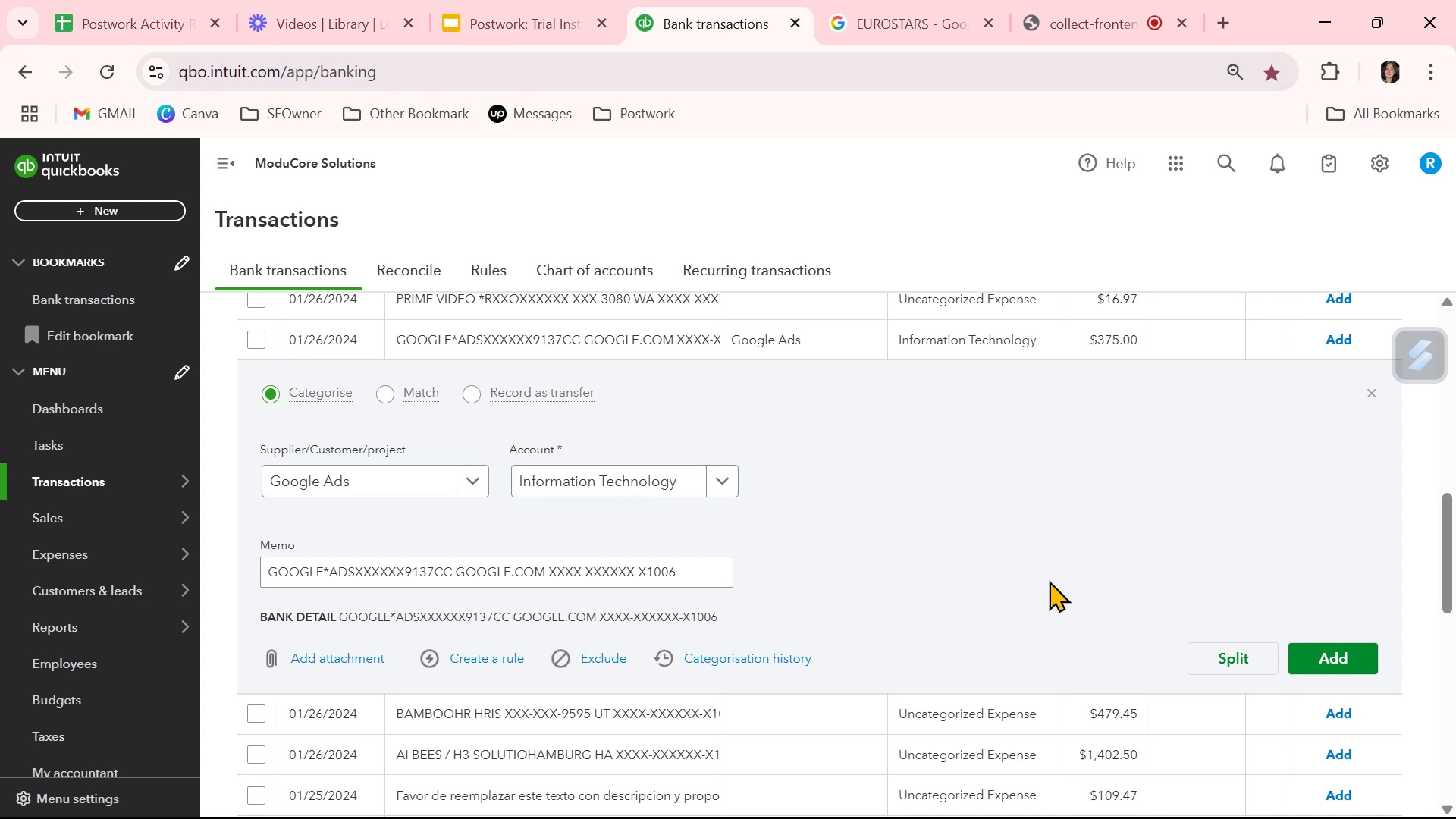 
left_click([1314, 664])
 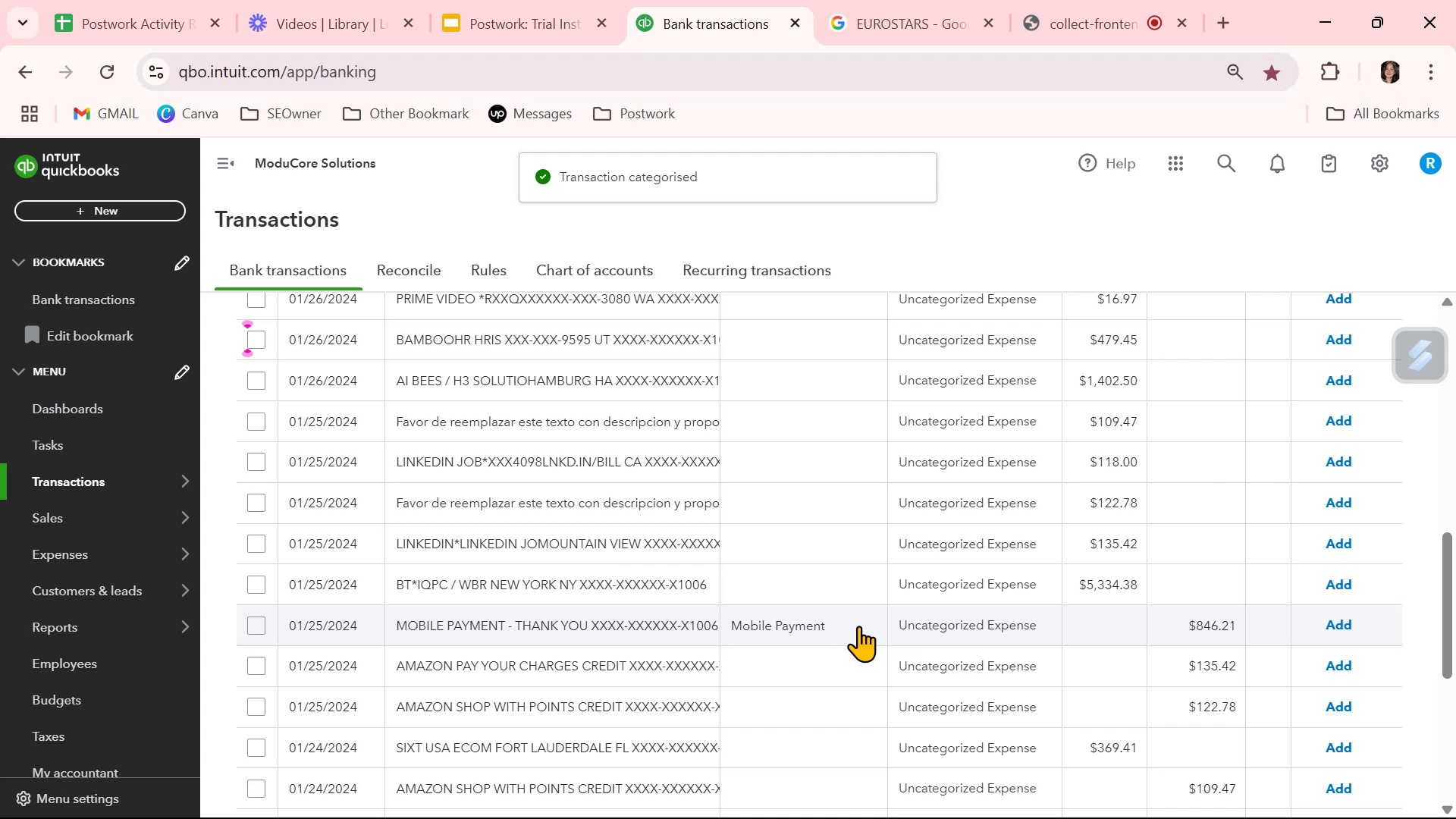 
wait(5.02)
 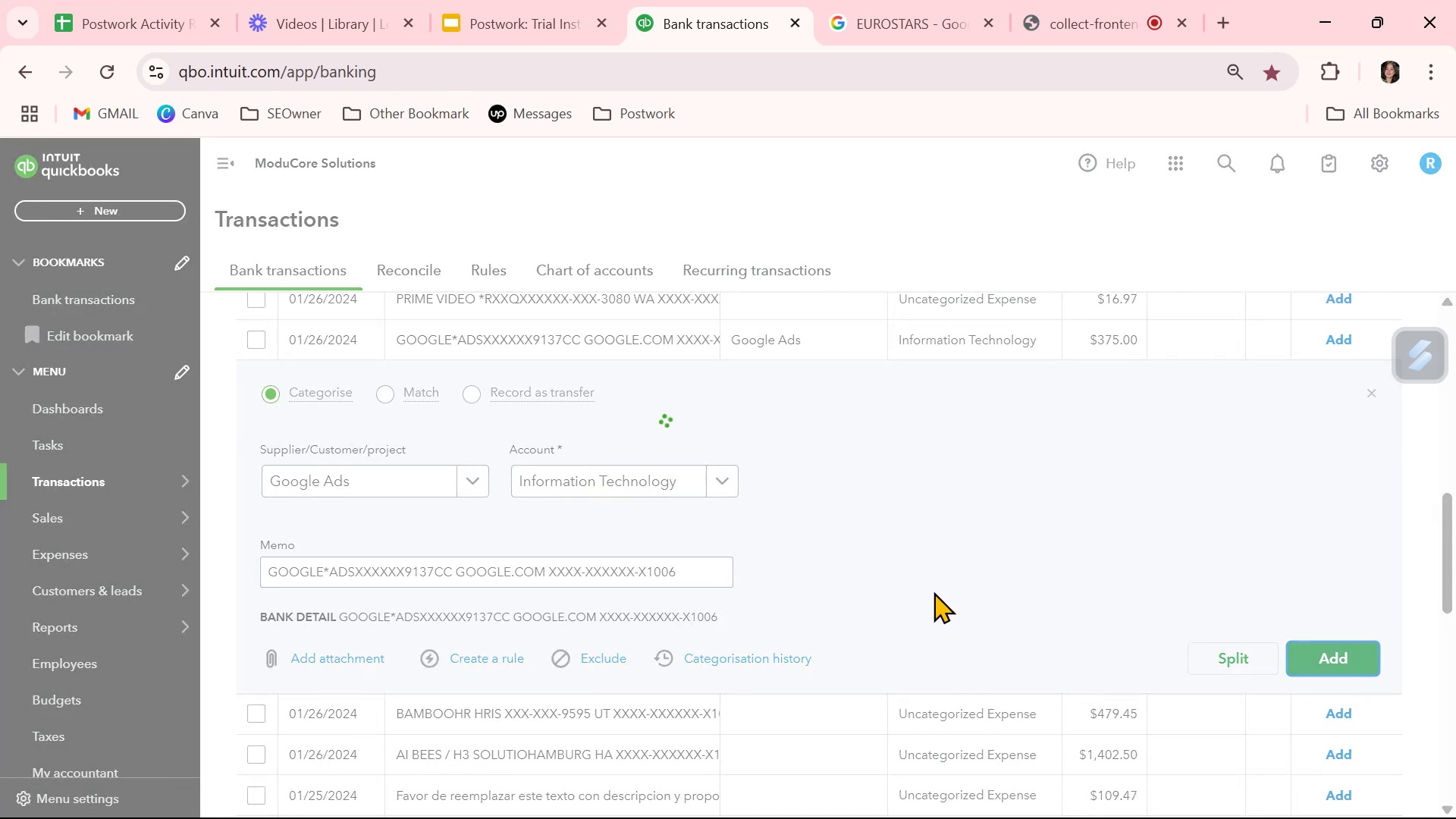 
scroll: coordinate [858, 626], scroll_direction: down, amount: 4.0
 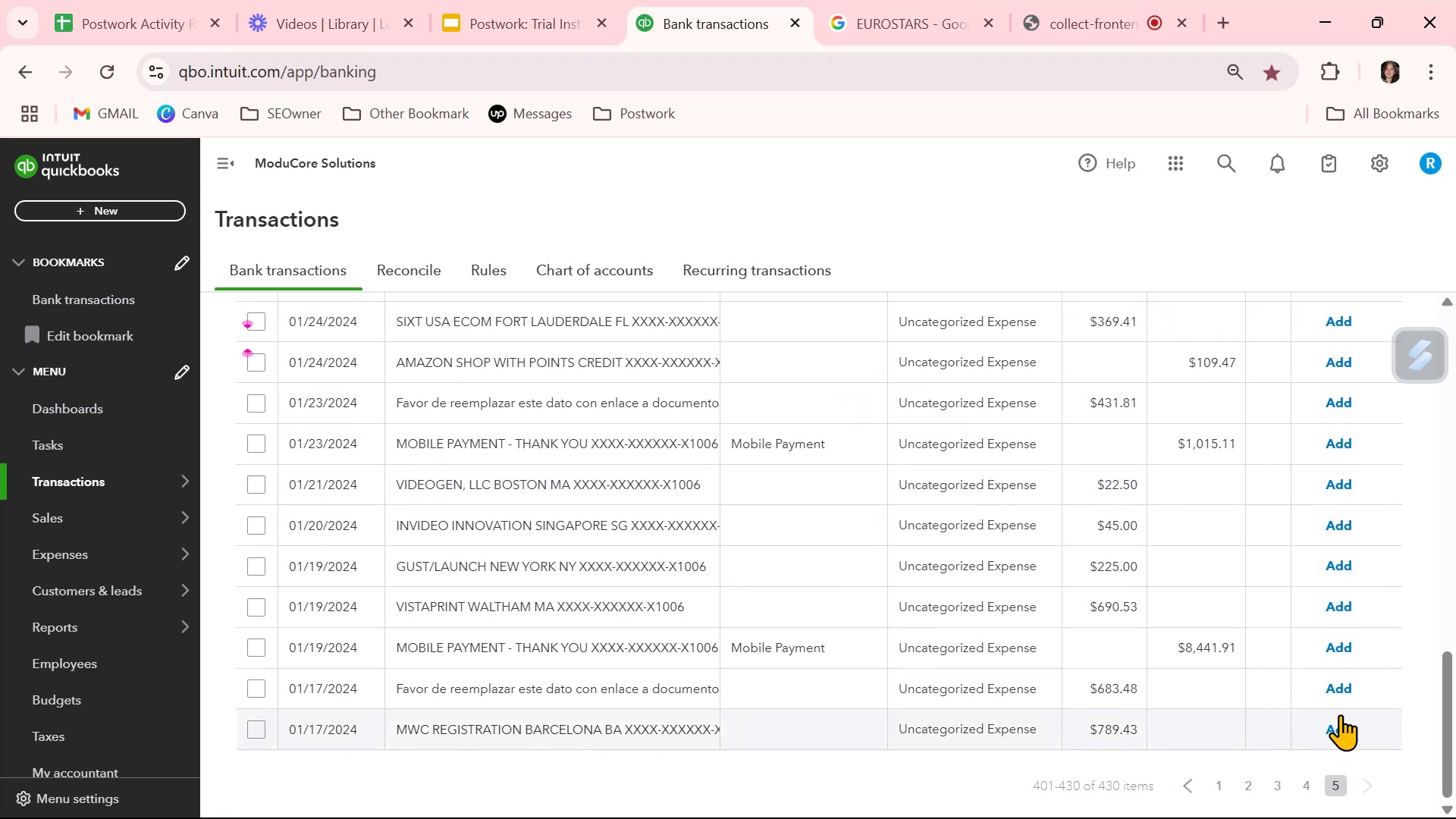 
scroll: coordinate [1344, 783], scroll_direction: up, amount: 12.0
 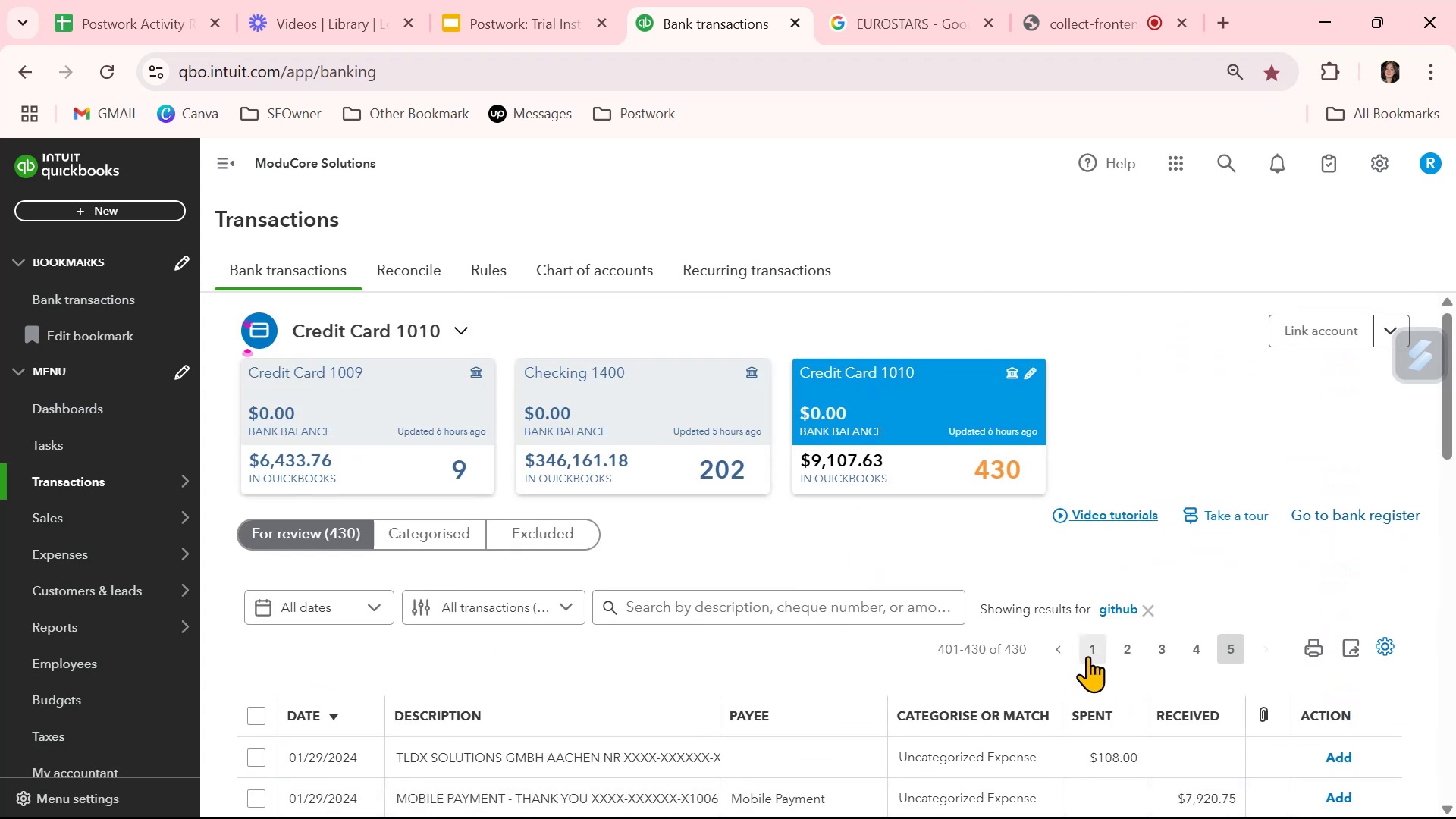 
left_click([1090, 654])
 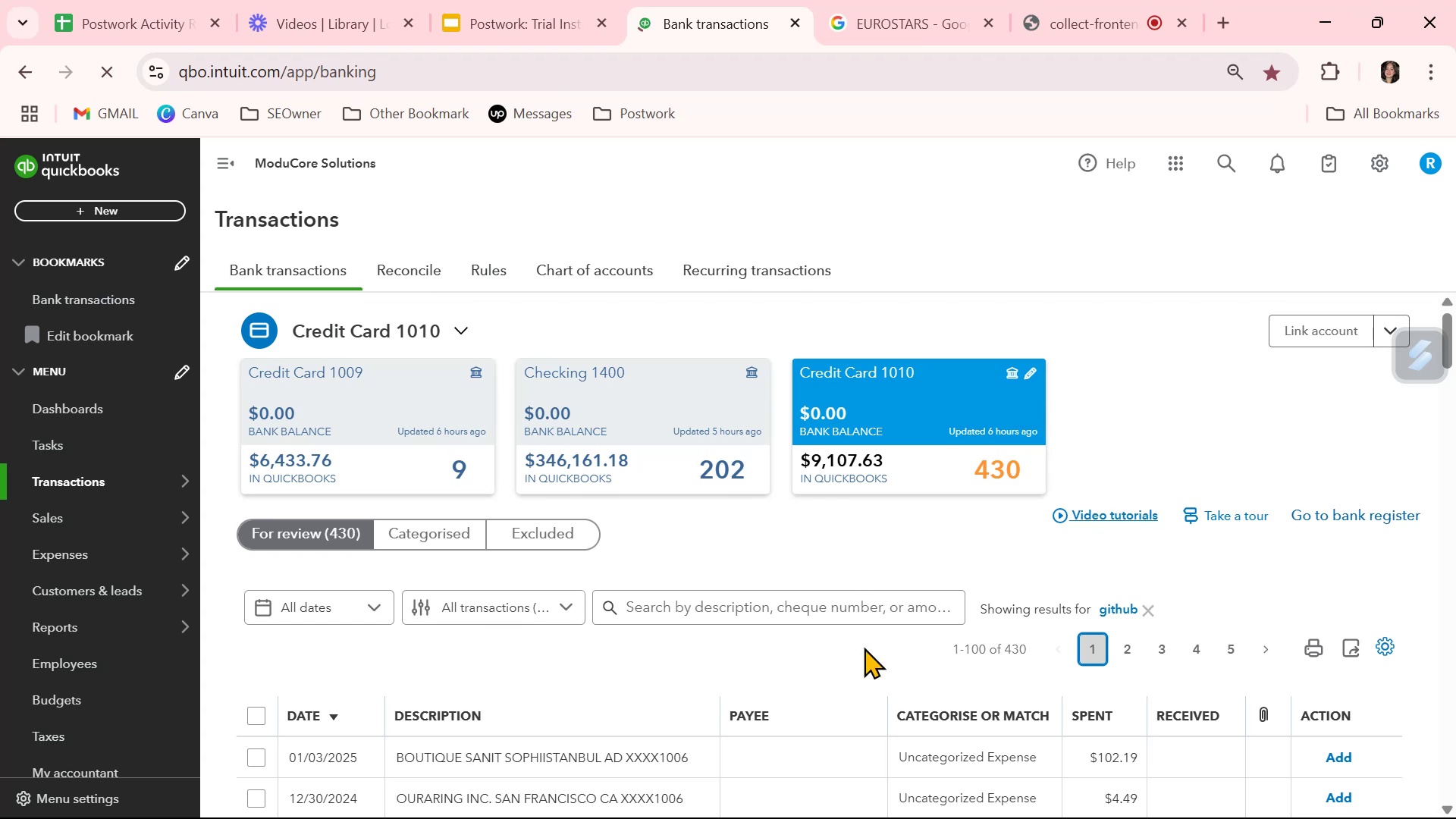 
wait(18.27)
 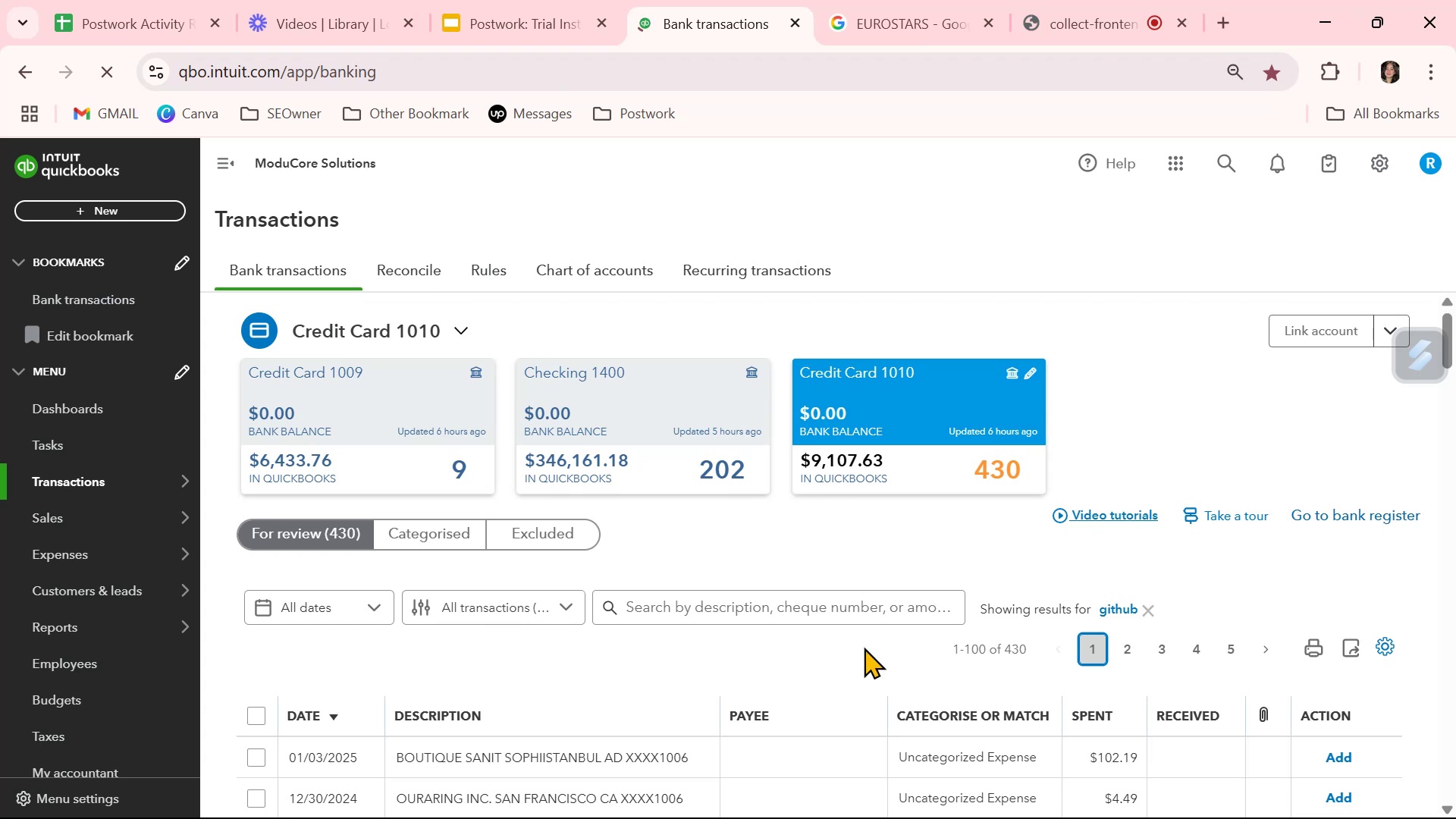 
mouse_move([1243, 786])
 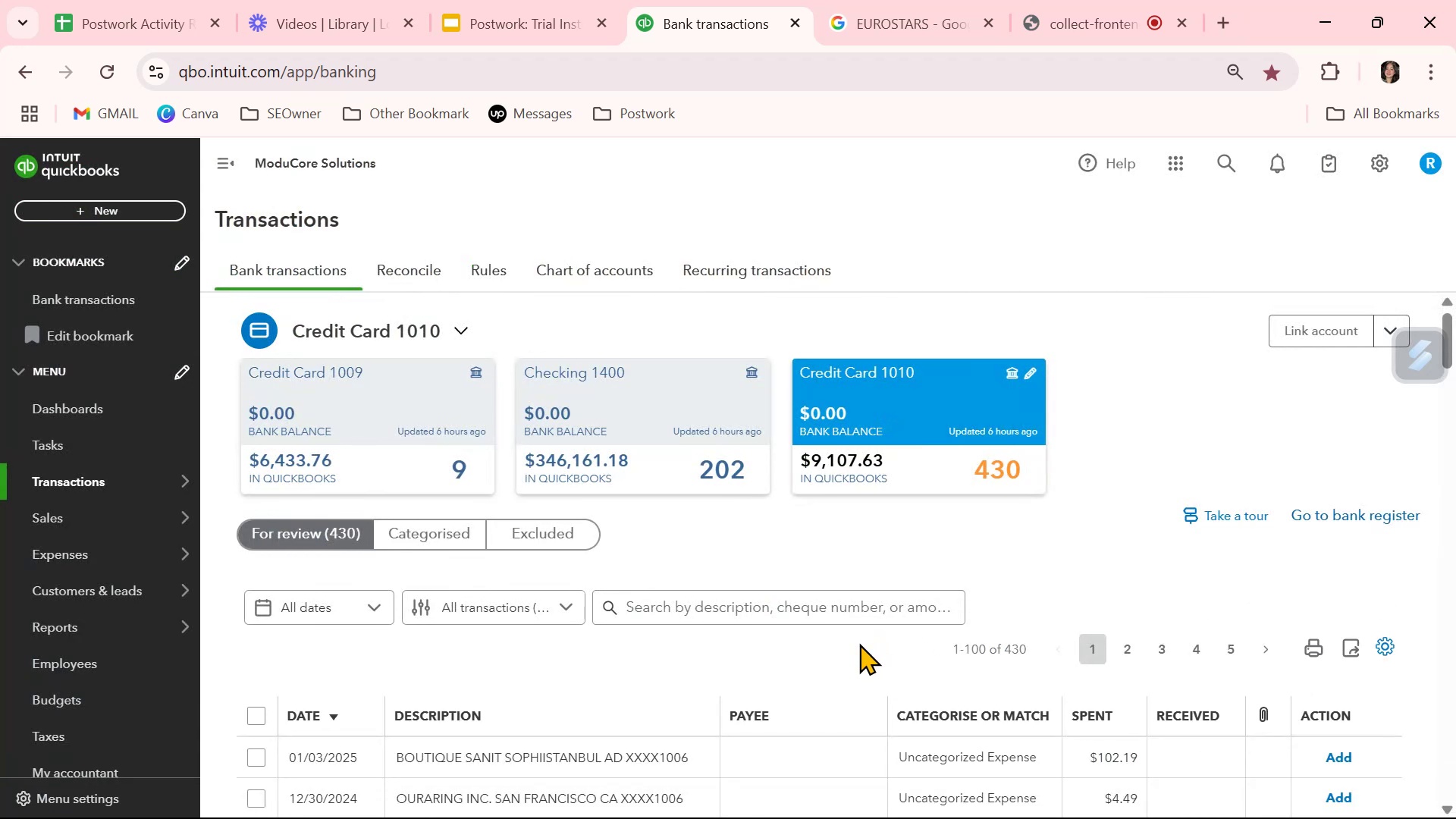 
scroll: coordinate [849, 659], scroll_direction: down, amount: 8.0
 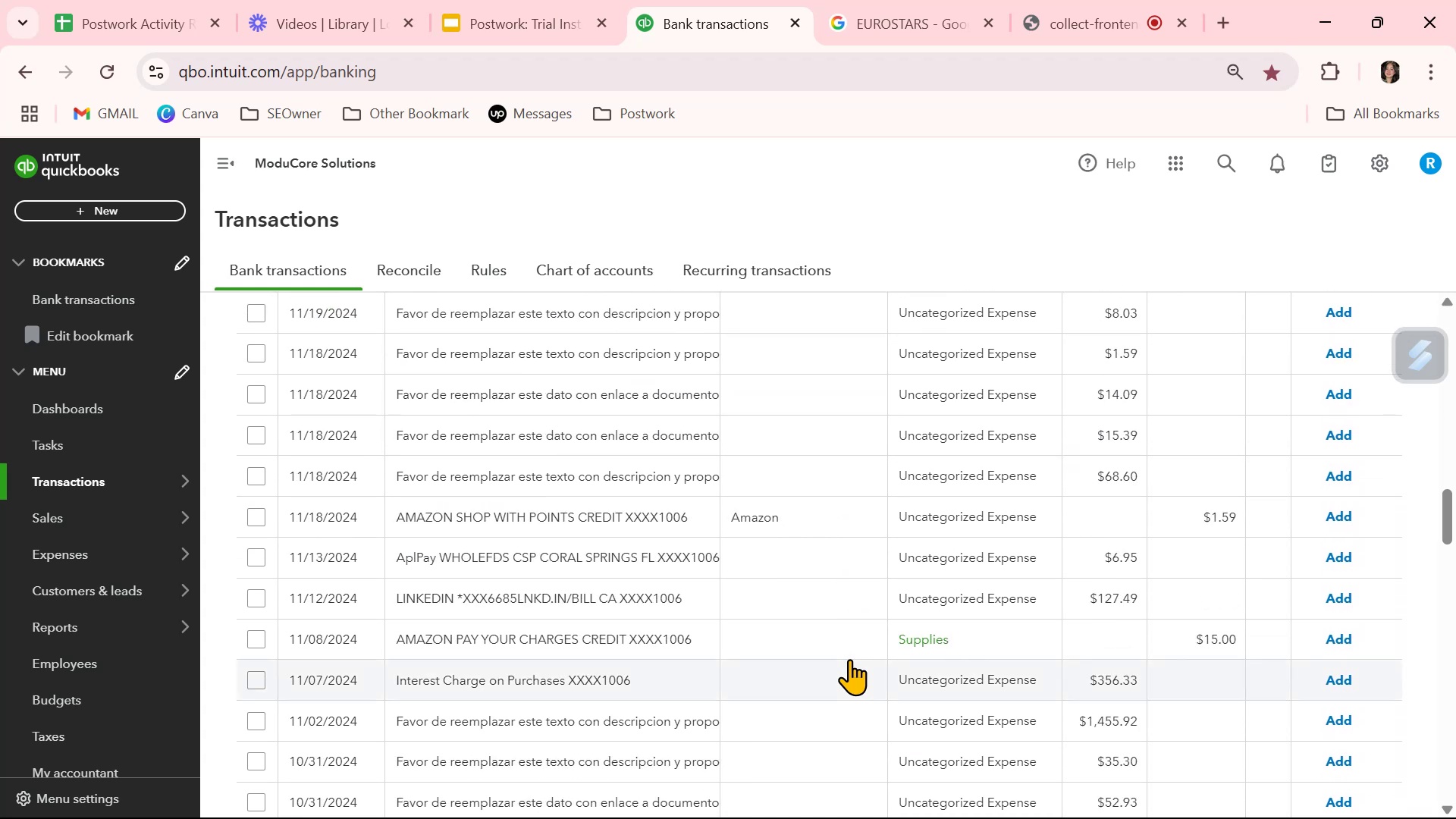 
scroll: coordinate [849, 659], scroll_direction: down, amount: 16.0
 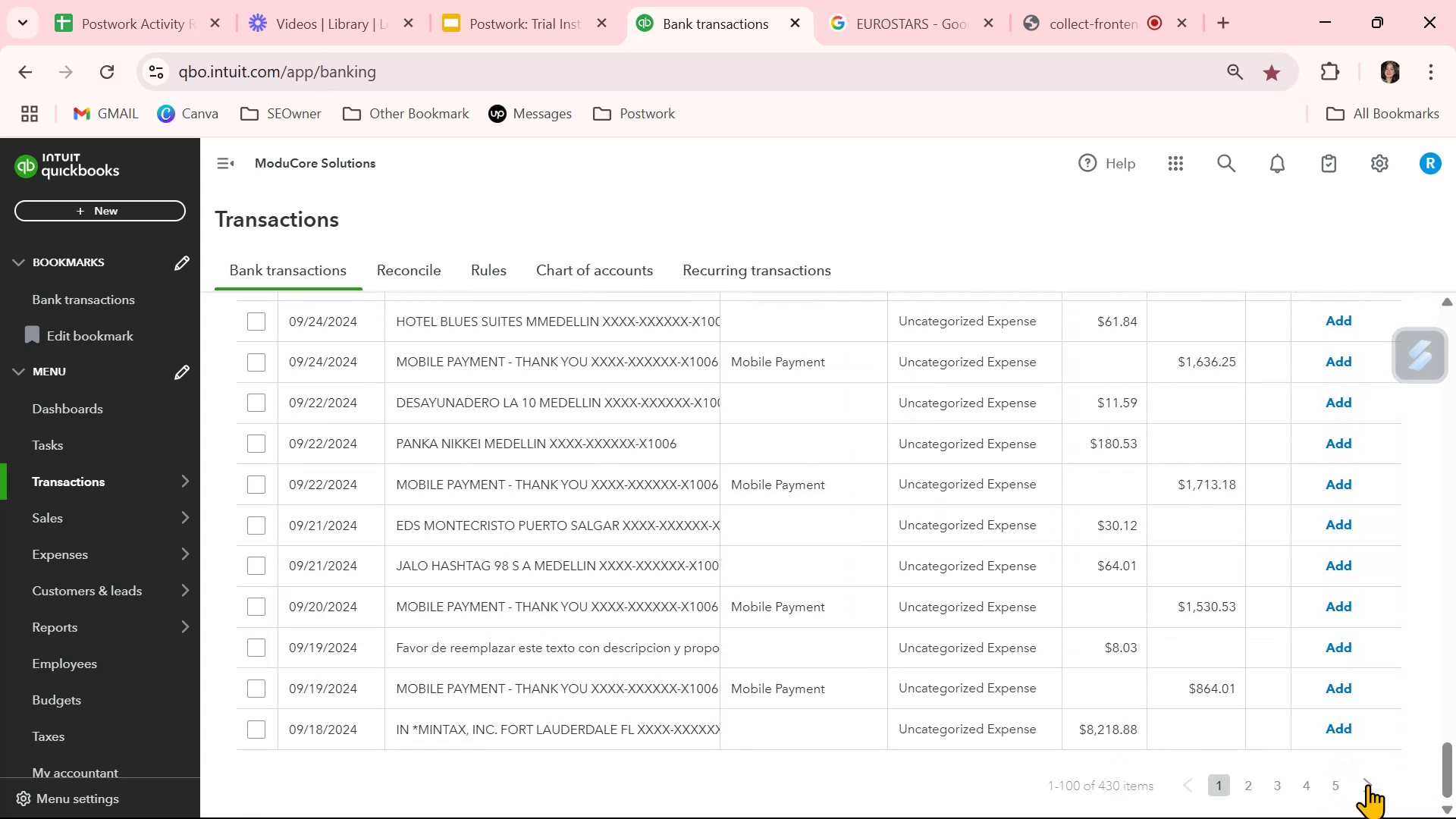 
left_click([1335, 785])
 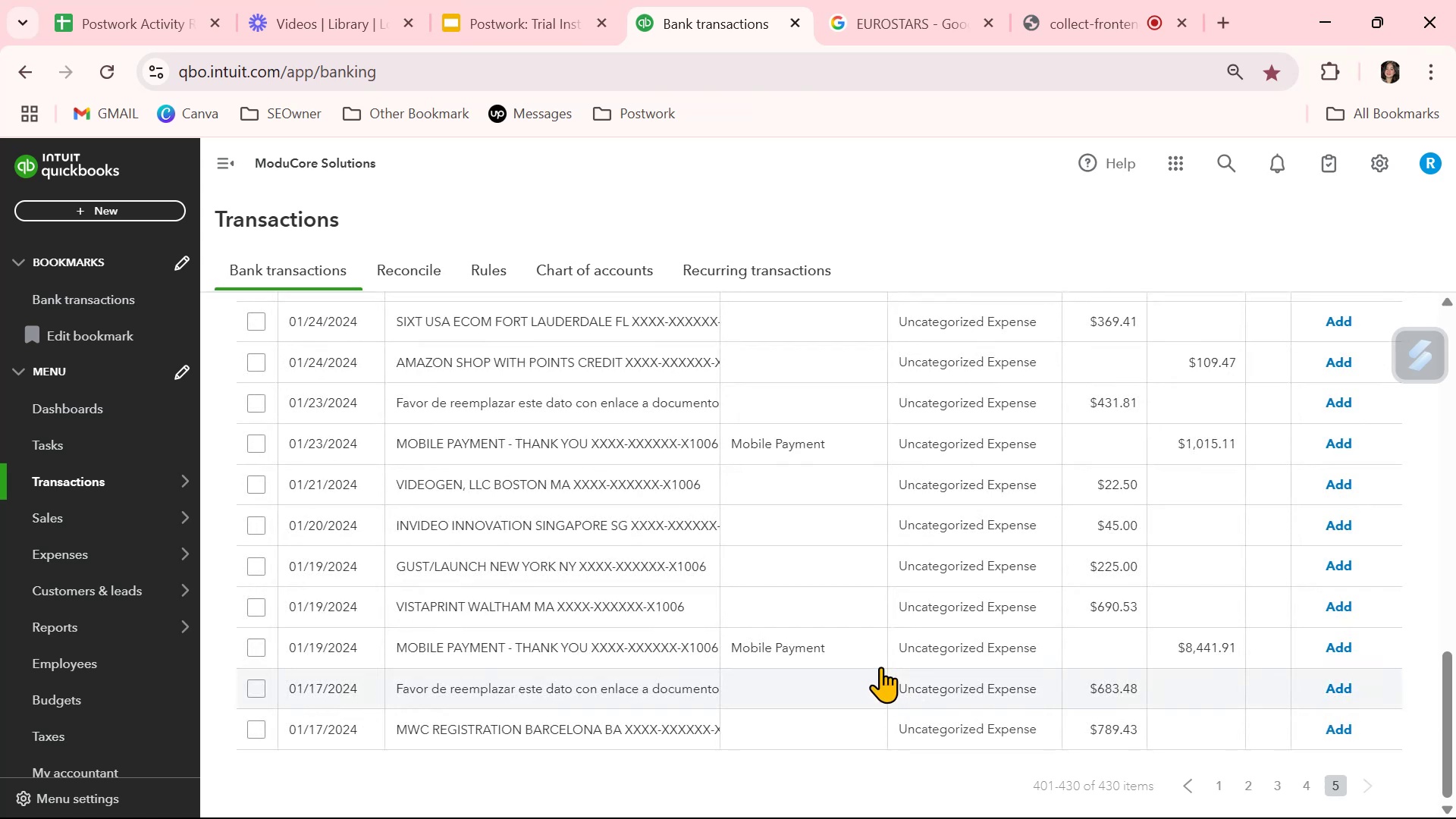 
wait(5.13)
 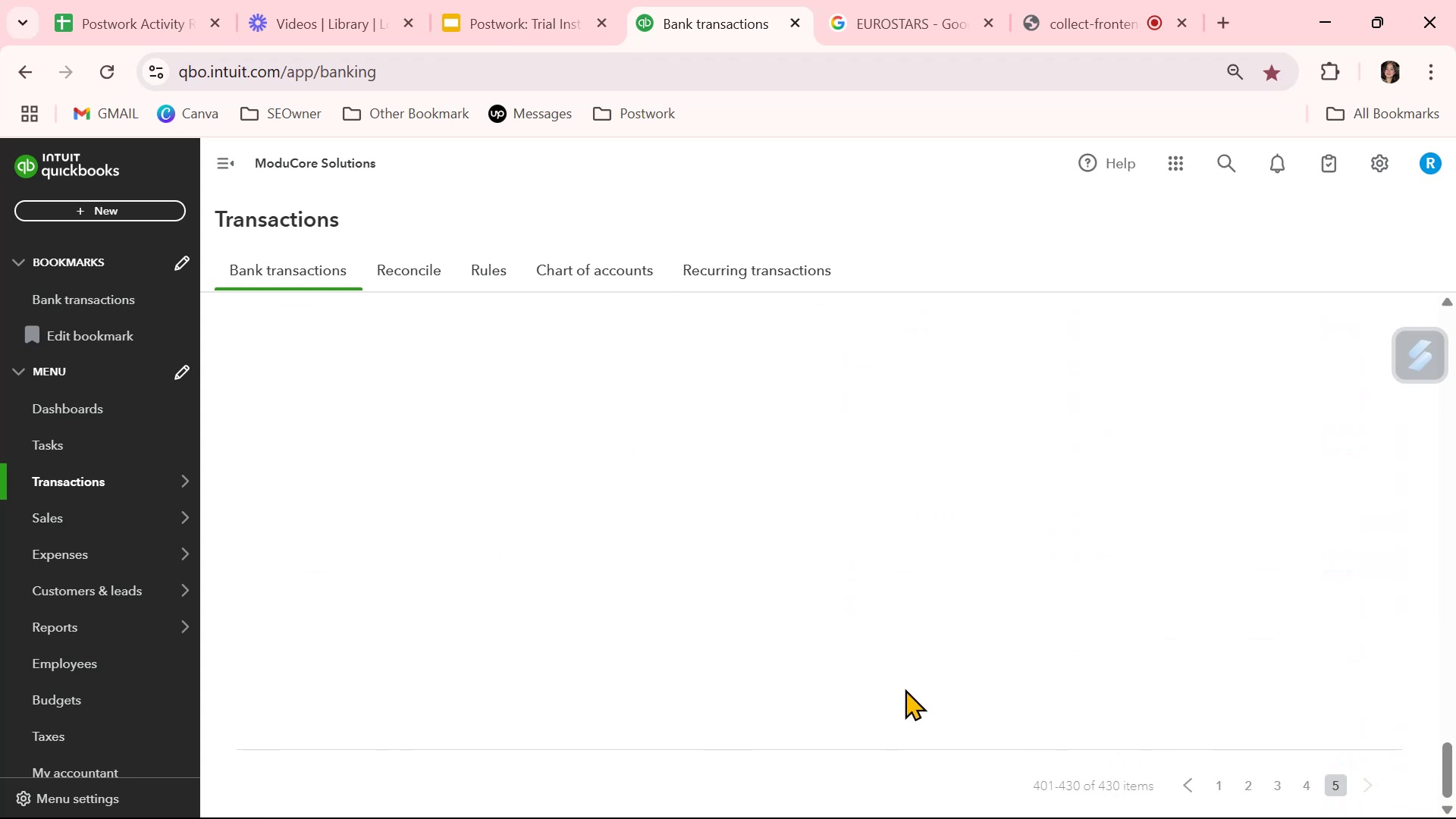 
left_click([603, 733])
 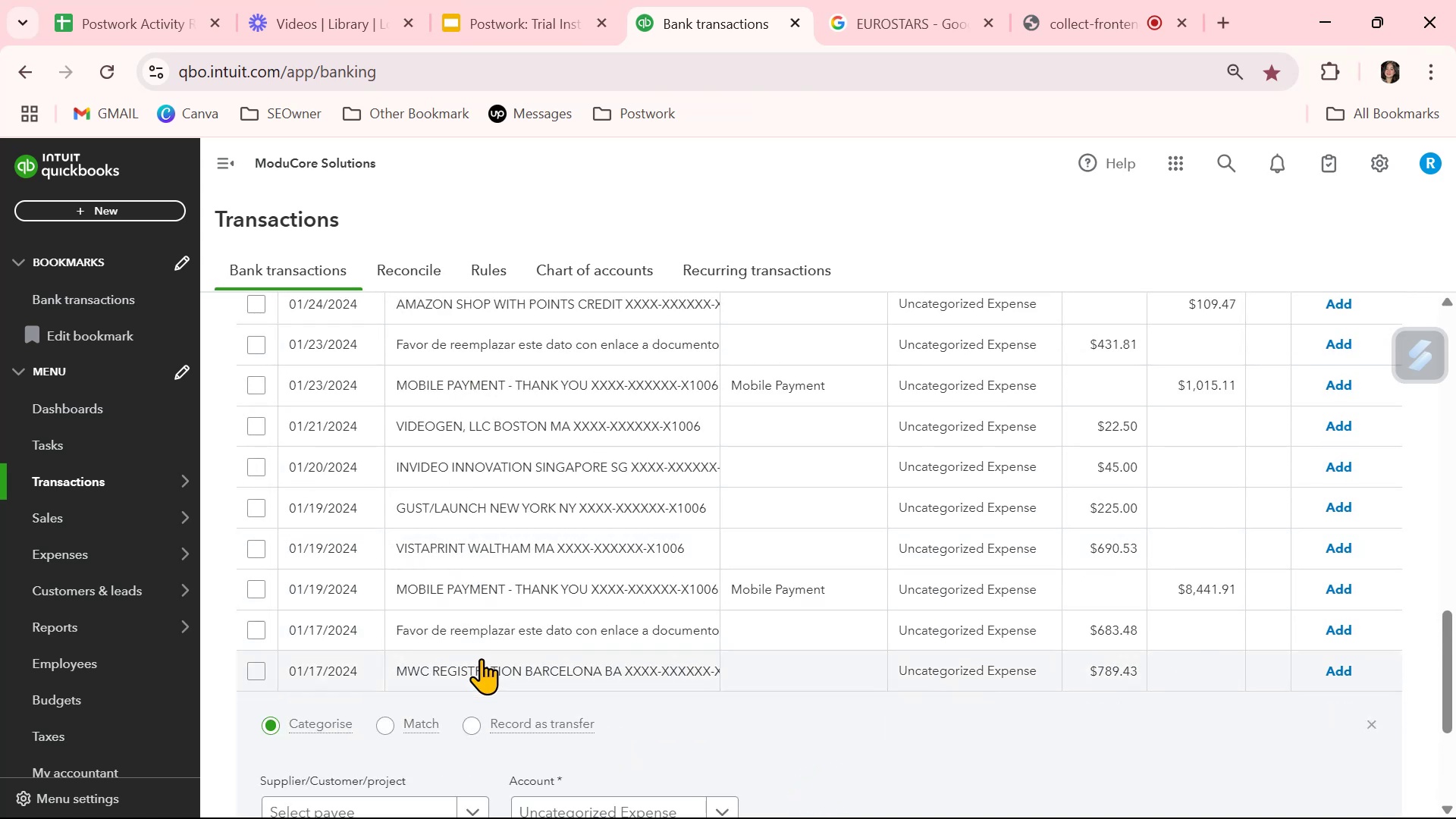 
scroll: coordinate [485, 701], scroll_direction: down, amount: 2.0
 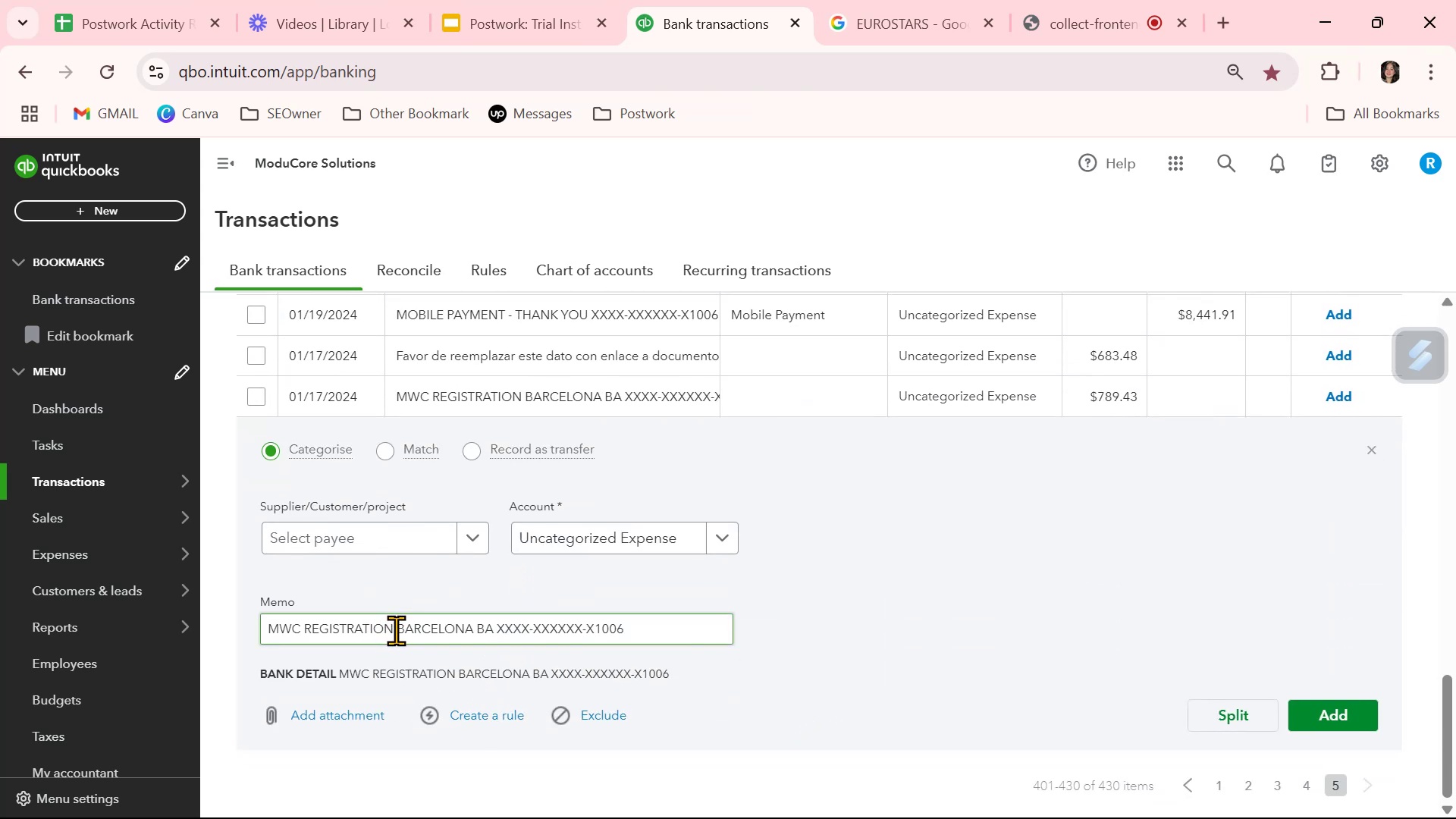 
left_click_drag(start_coordinate=[394, 630], to_coordinate=[268, 632])
 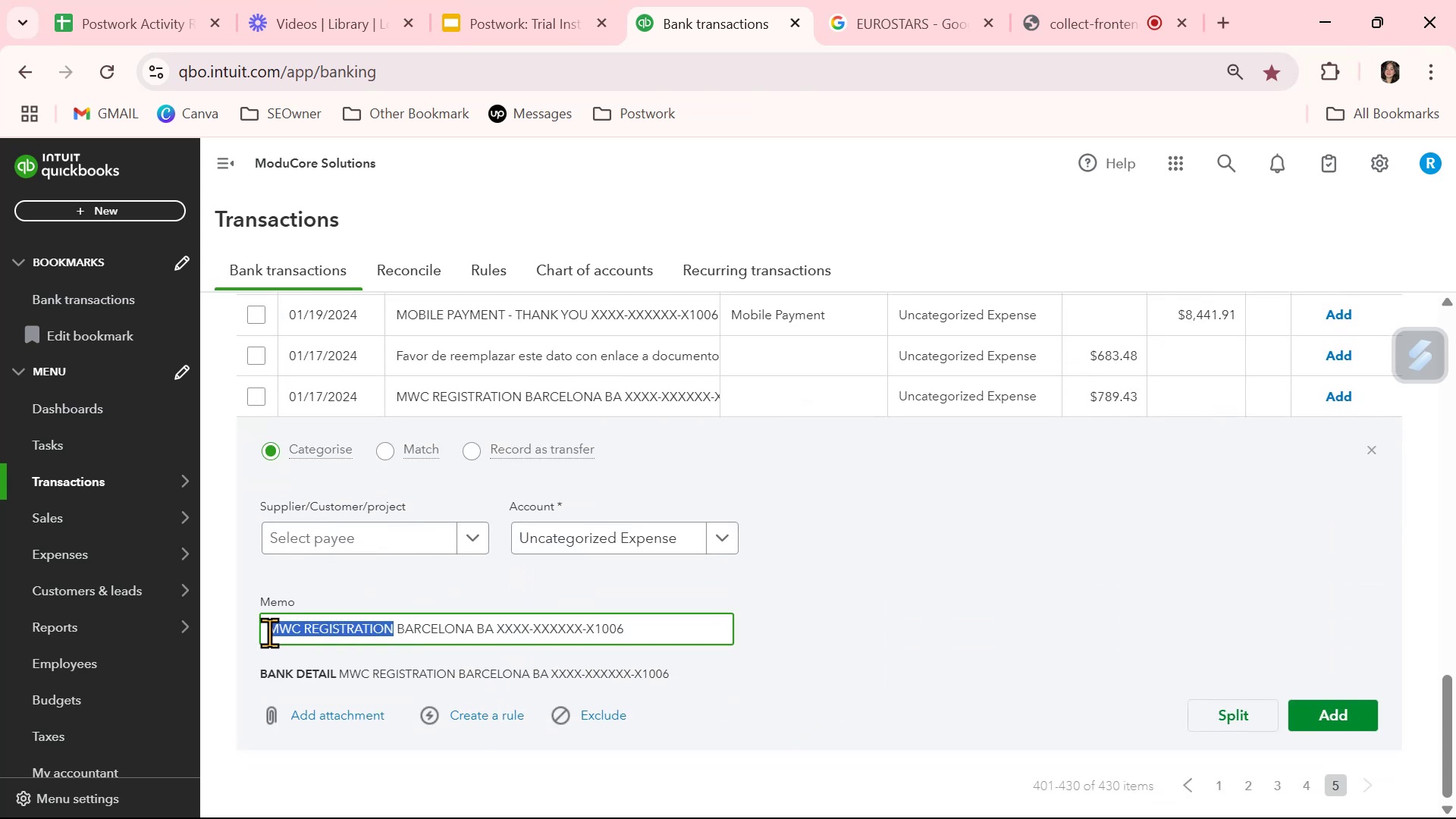 
key(Control+ControlLeft)
 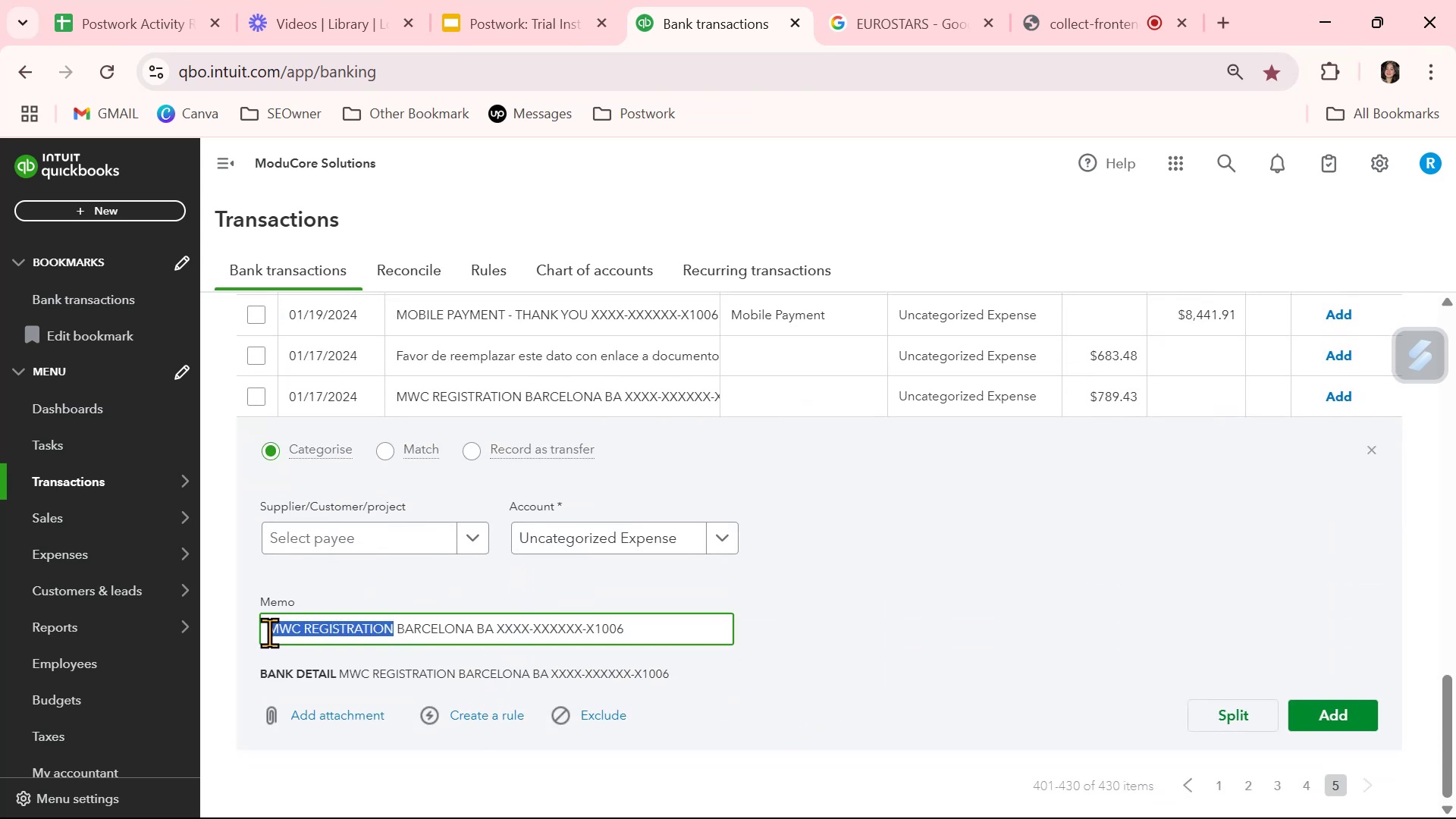 
key(Control+C)
 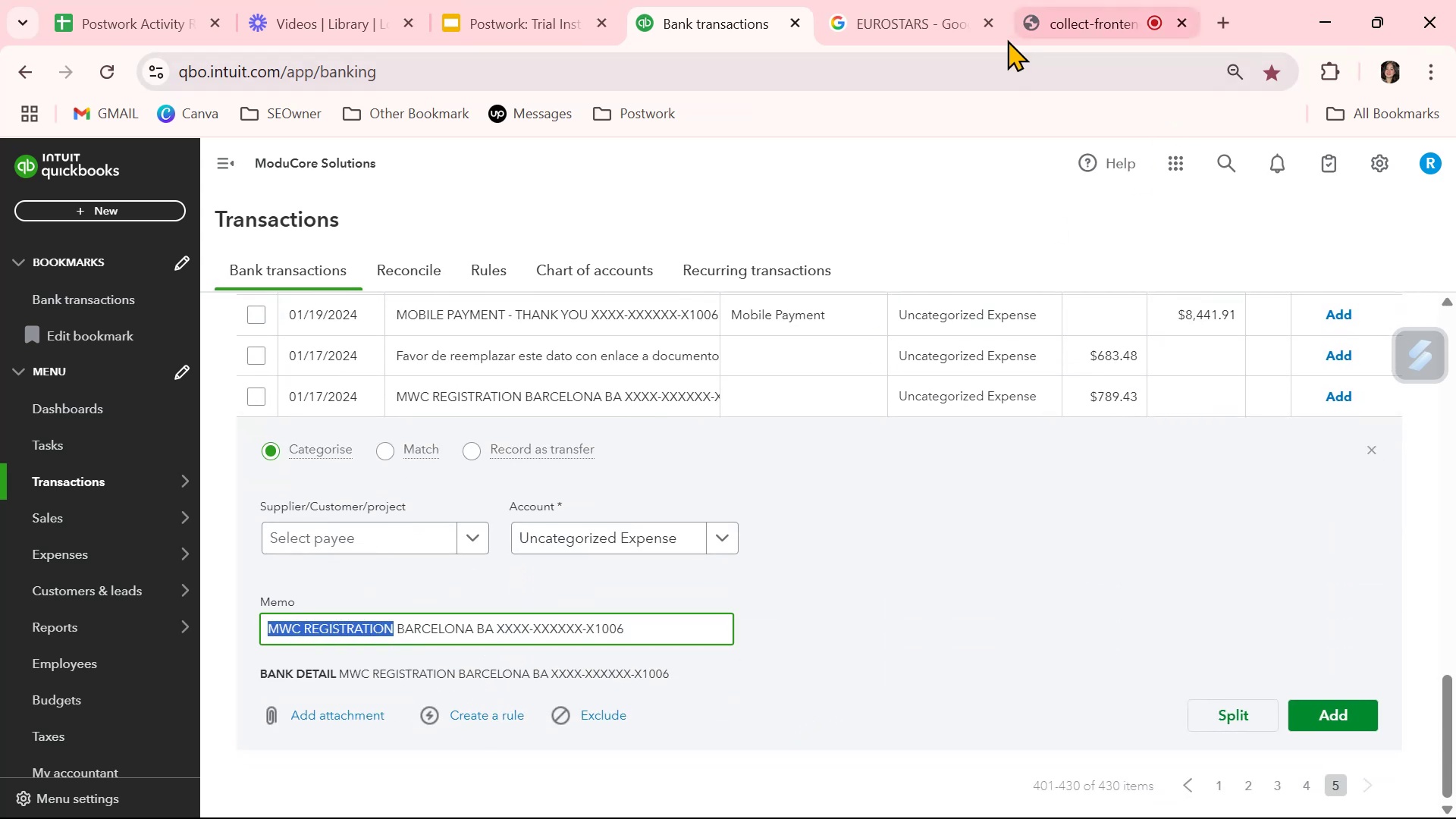 
left_click([940, 20])
 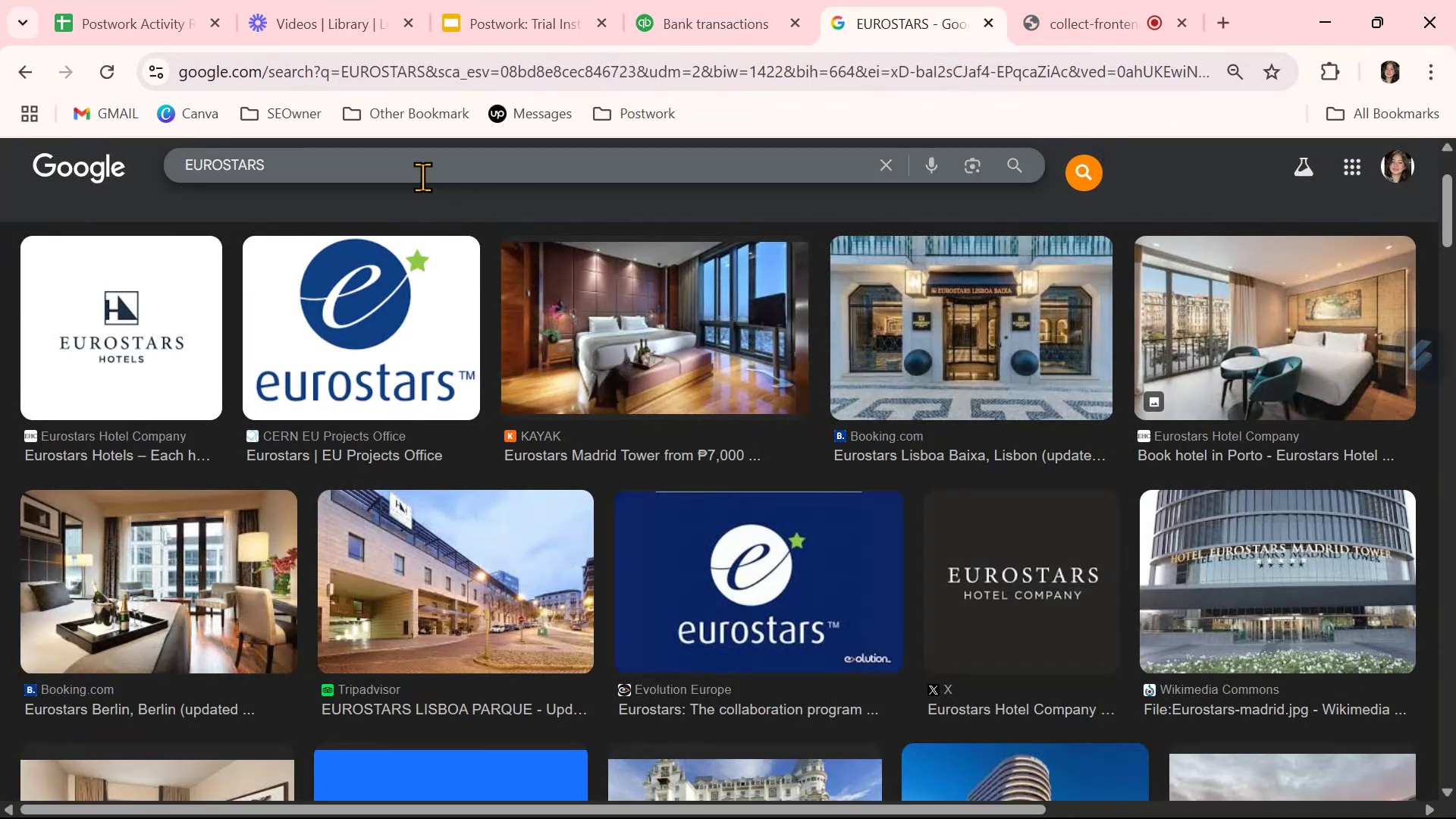 
double_click([422, 175])
 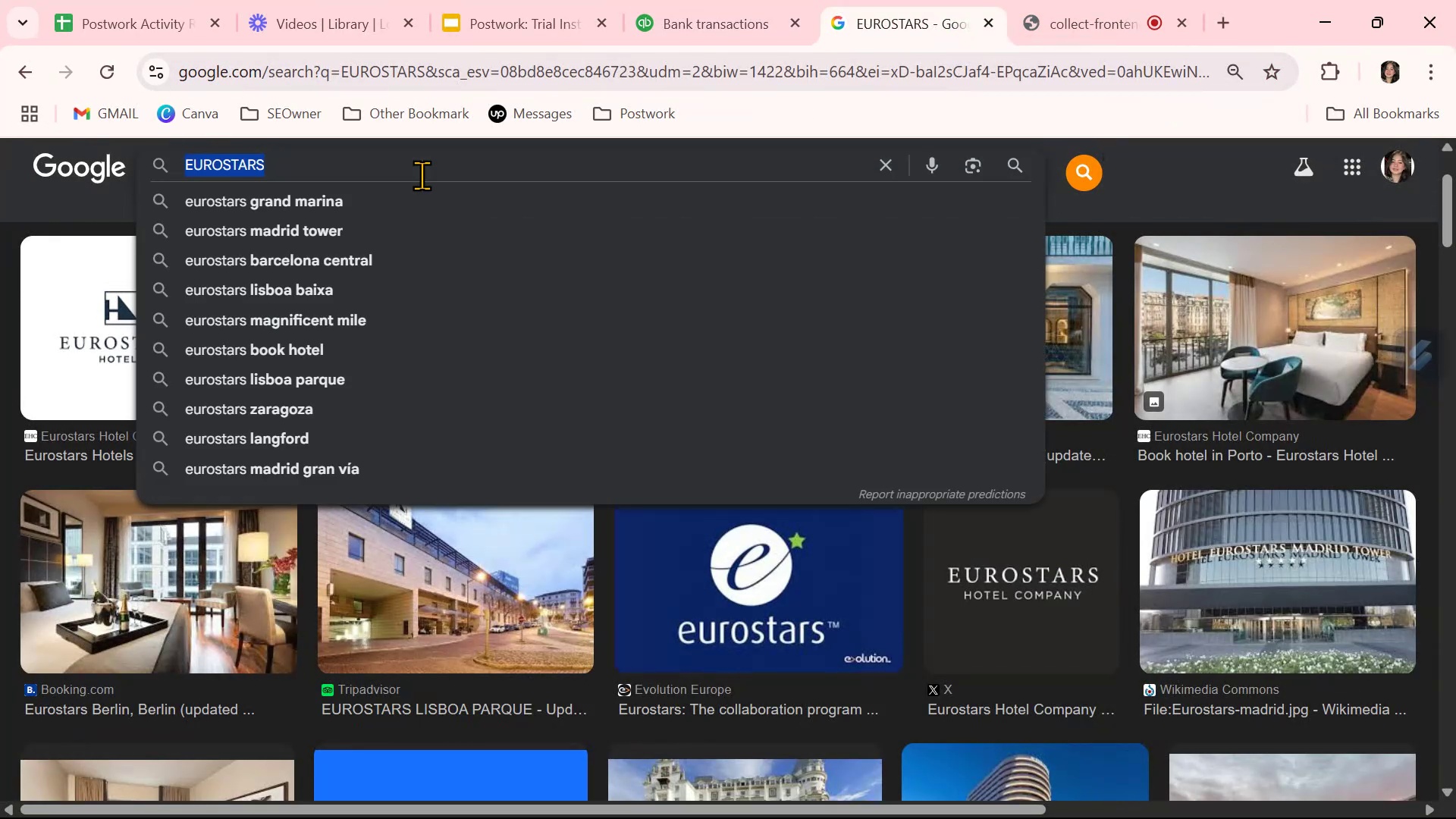 
triple_click([422, 175])
 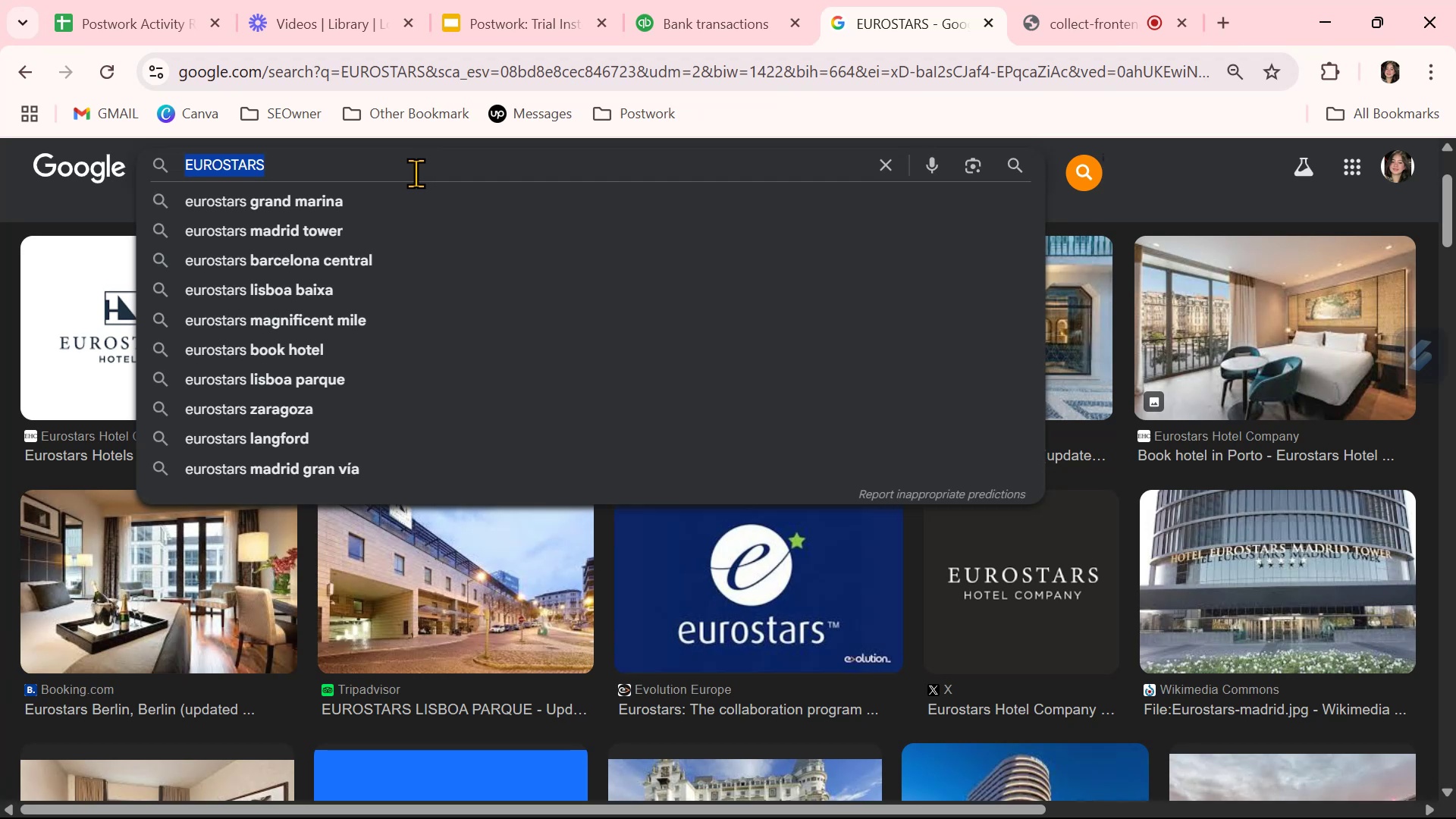 
key(Control+ControlLeft)
 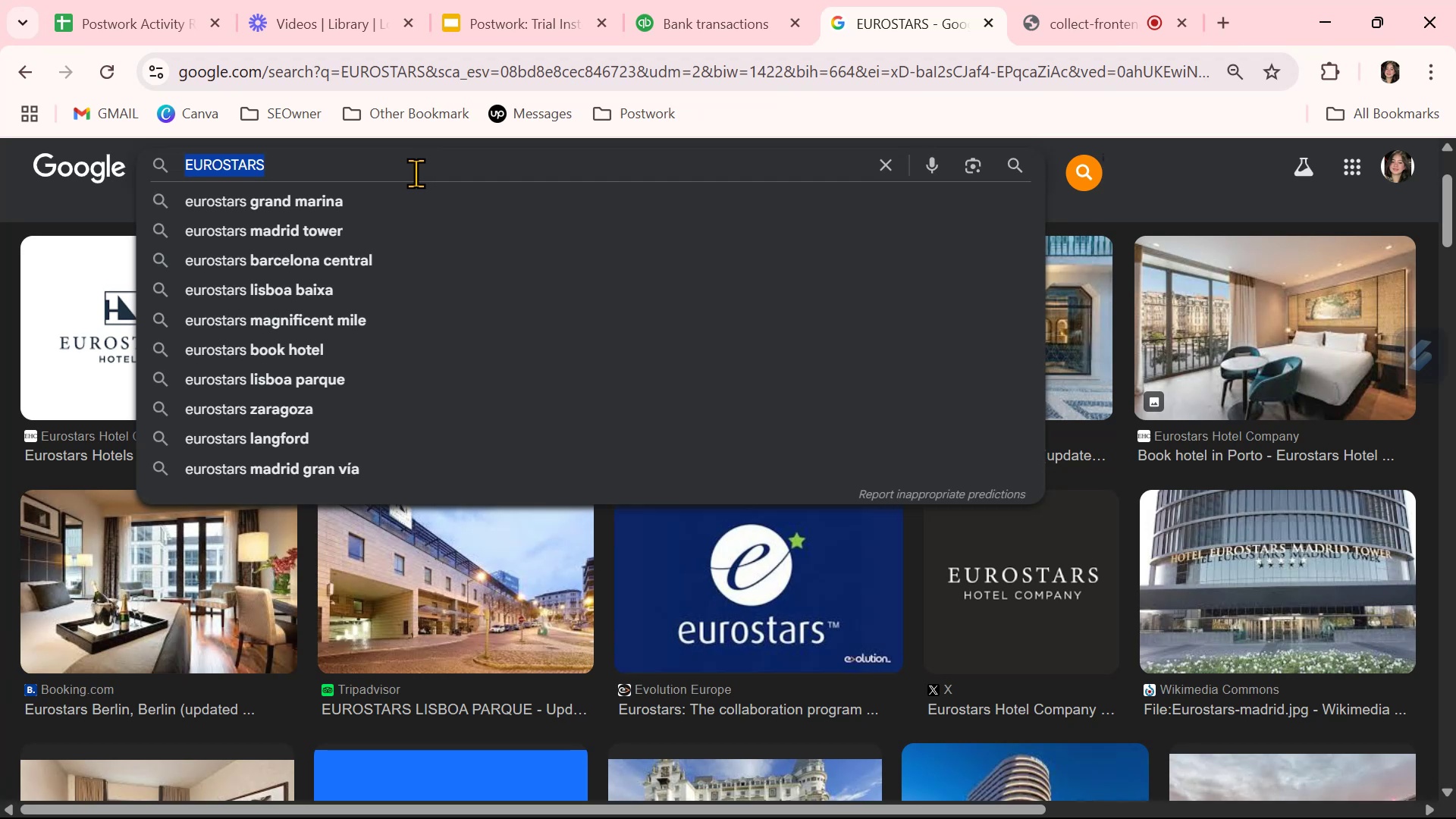 
key(Control+V)
 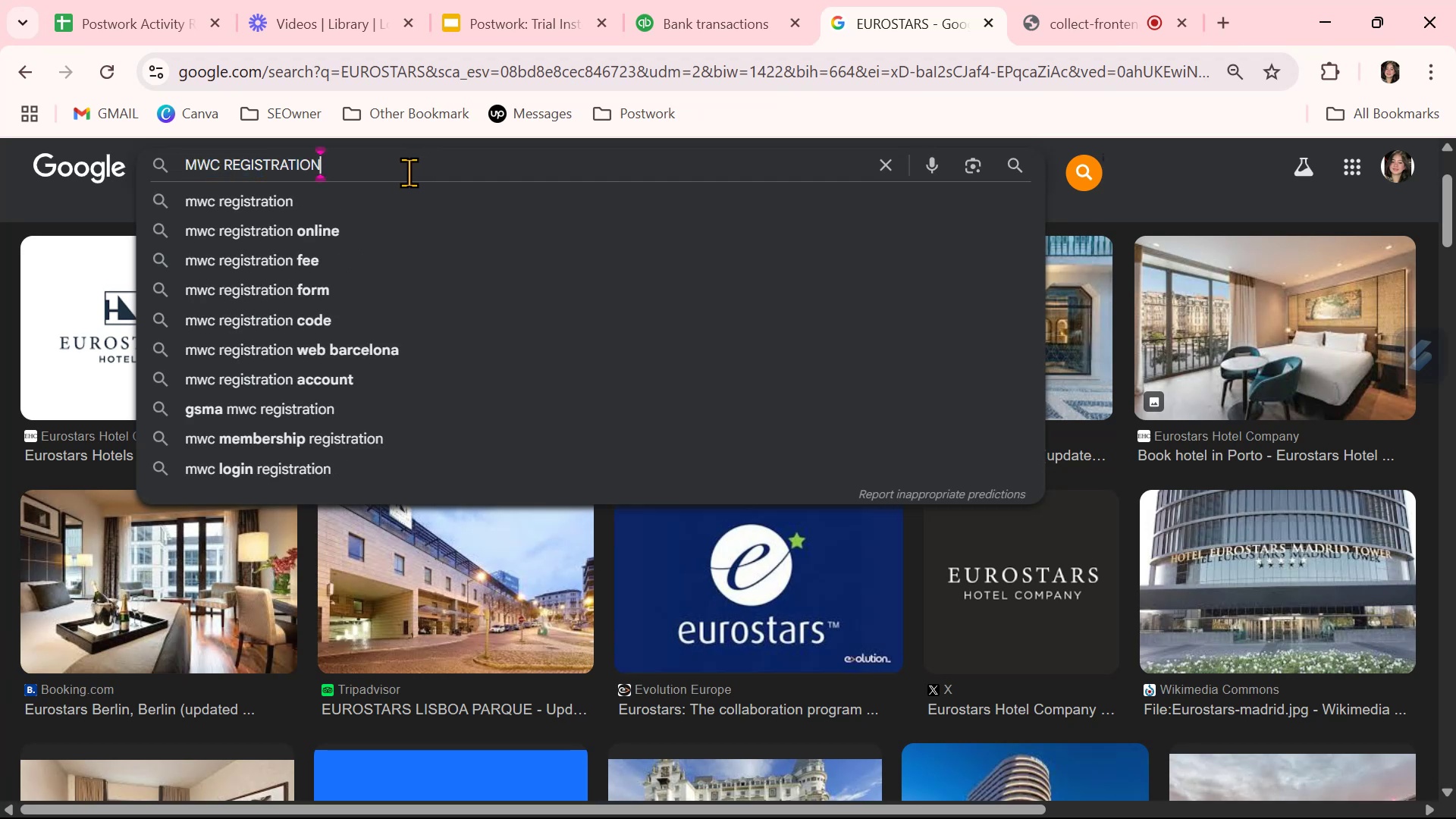 
key(NumpadEnter)
 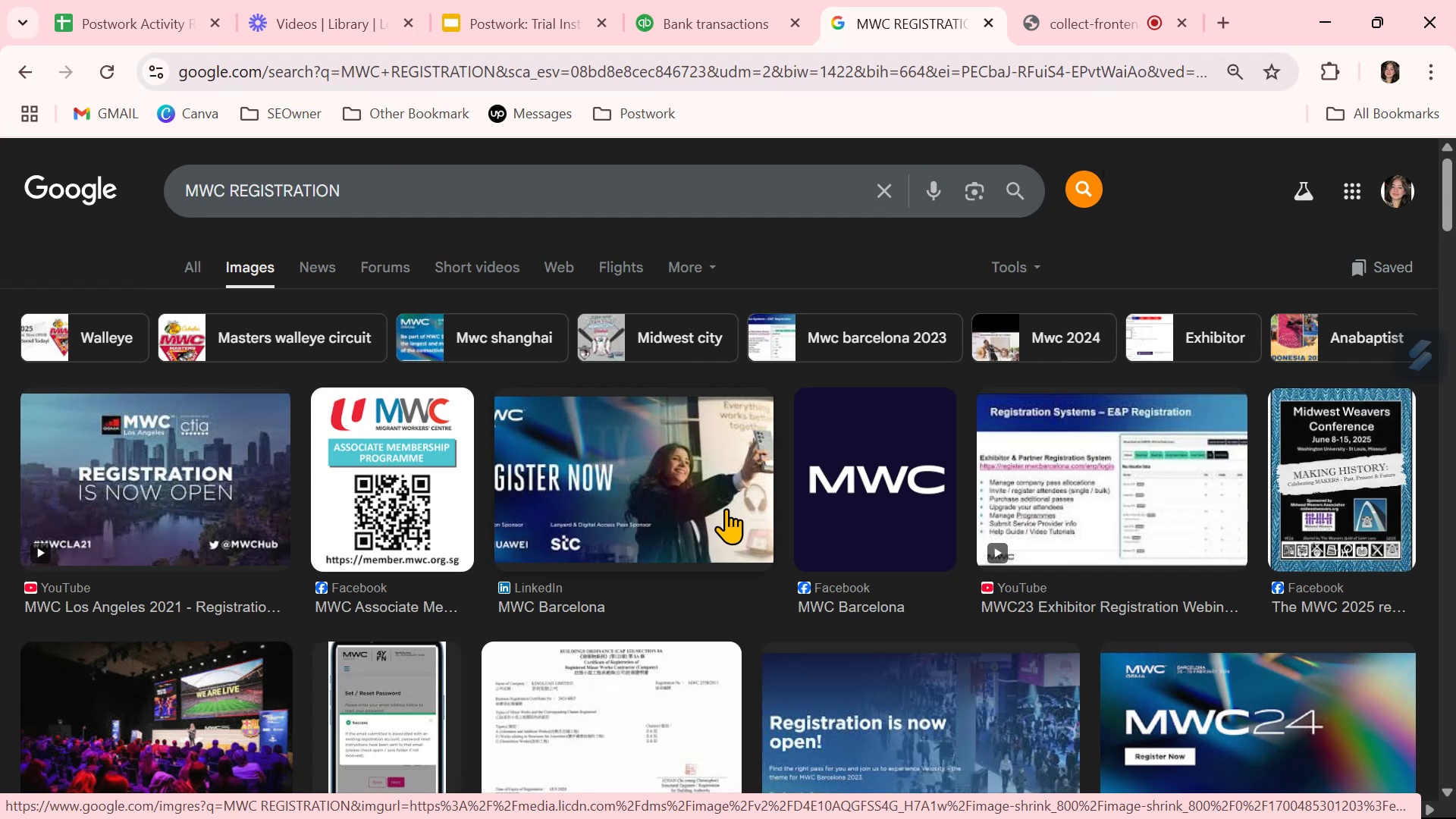 
wait(21.83)
 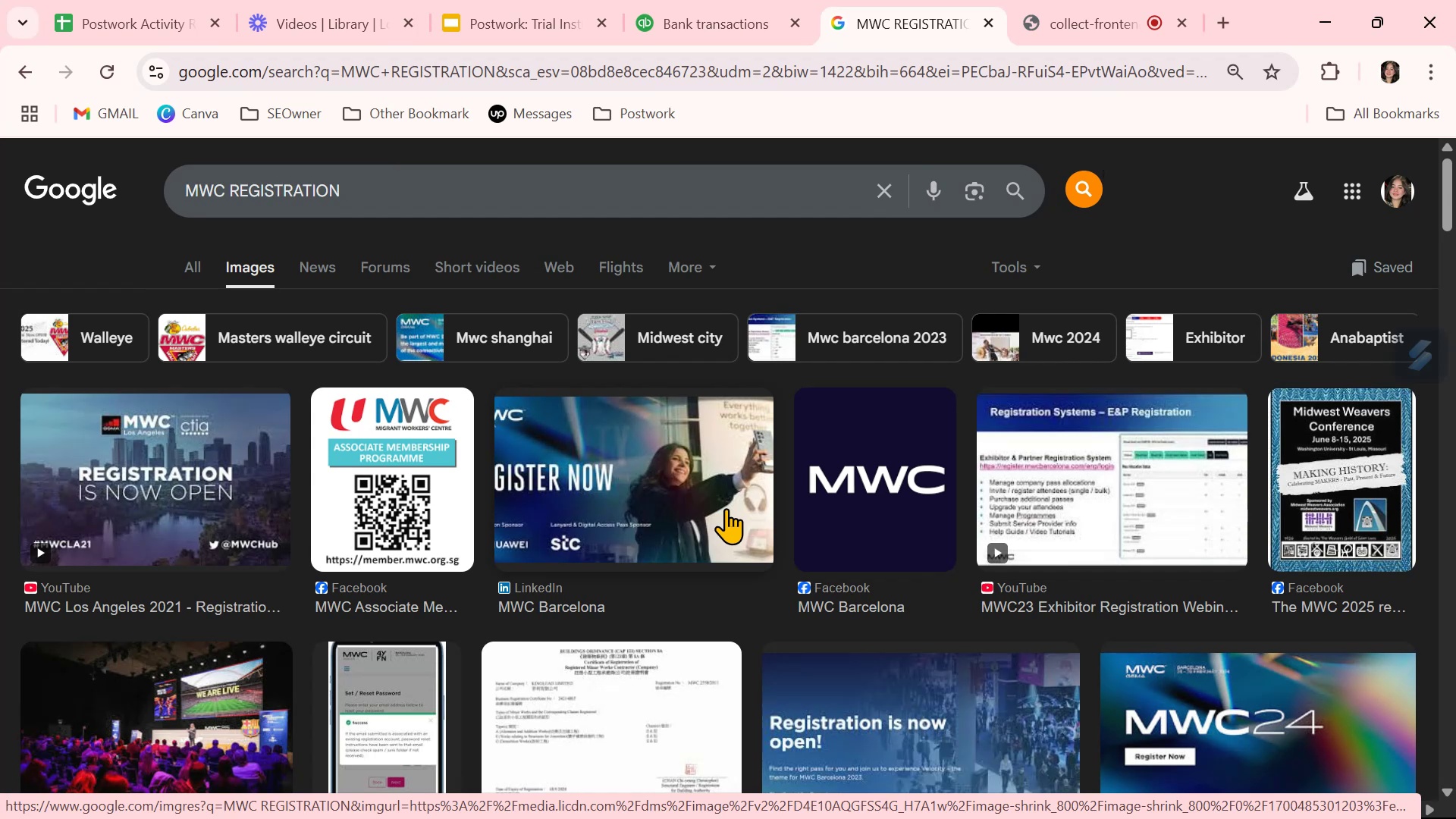 
scroll: coordinate [726, 508], scroll_direction: down, amount: 2.0
 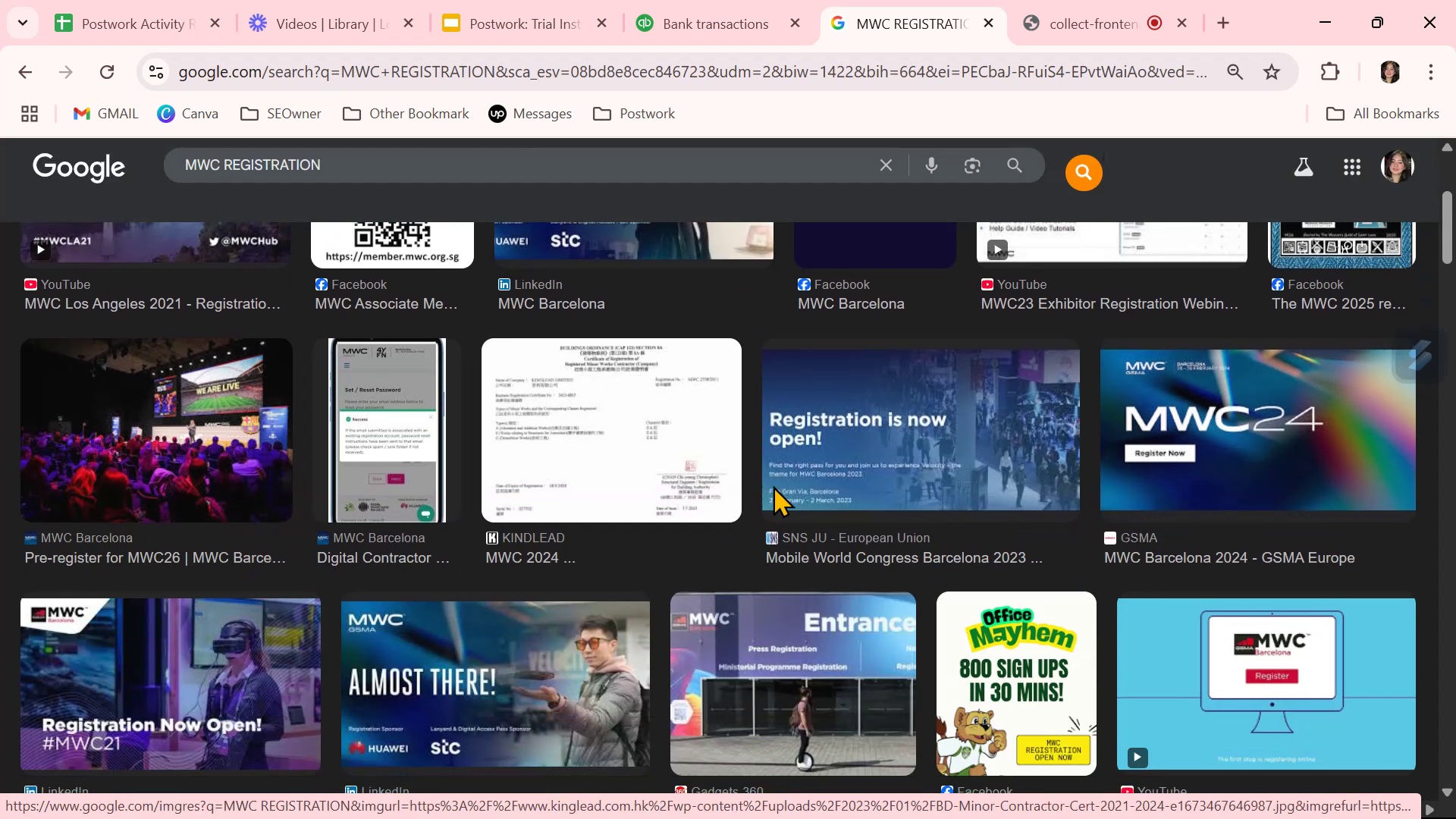 
mouse_move([1222, 4])
 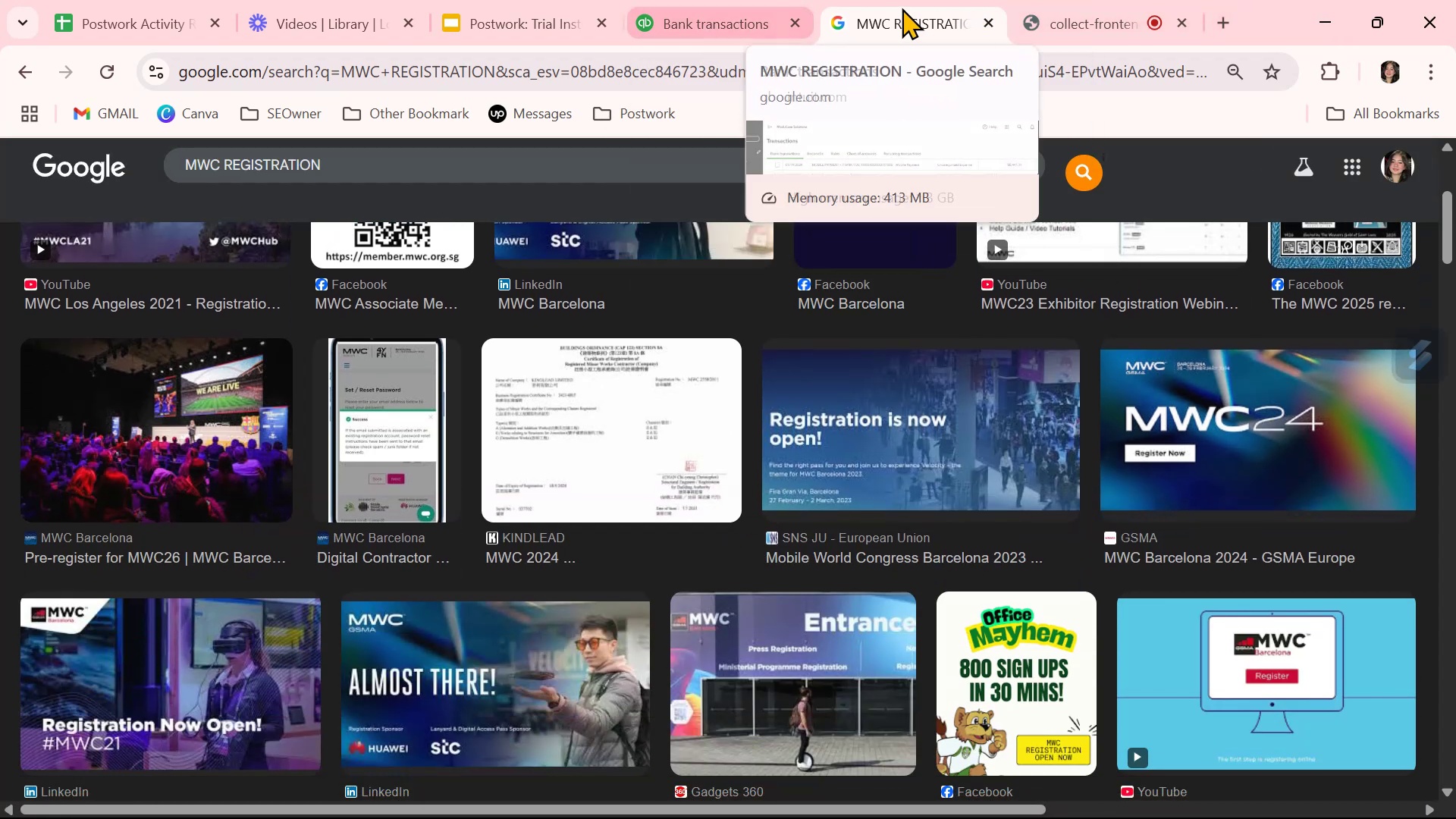 
left_click([716, 14])
 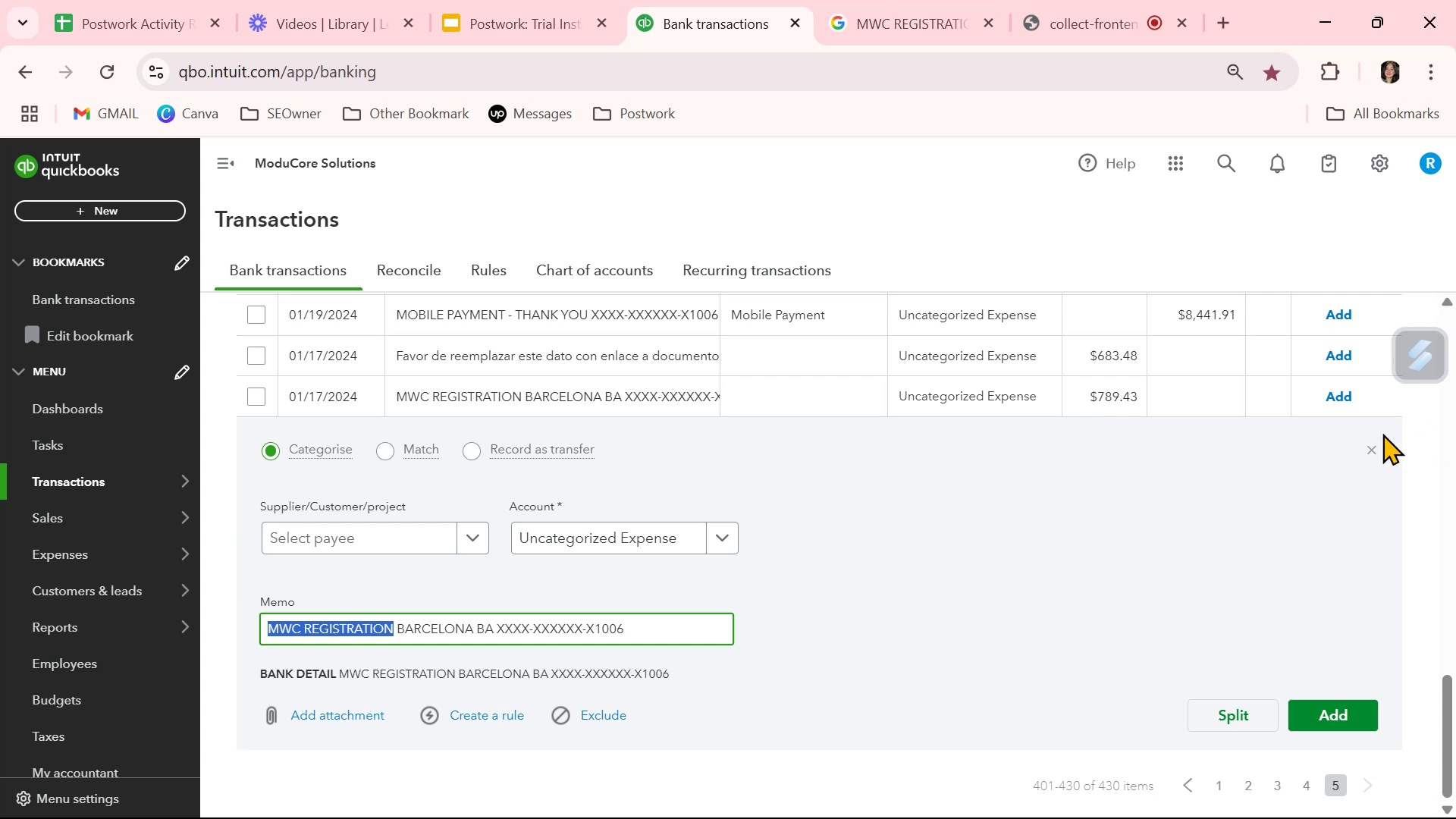 
left_click([1373, 449])
 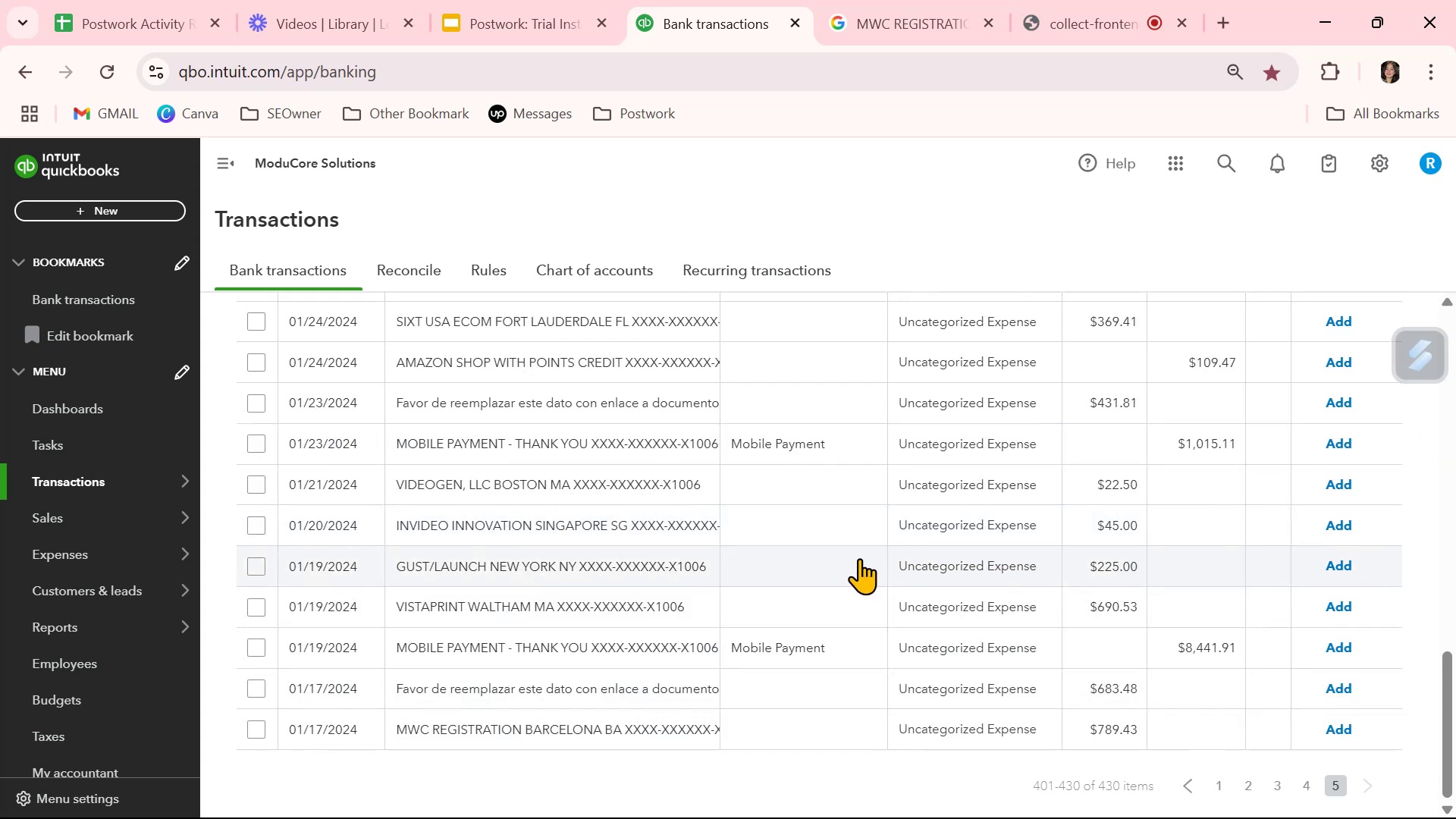 
wait(6.62)
 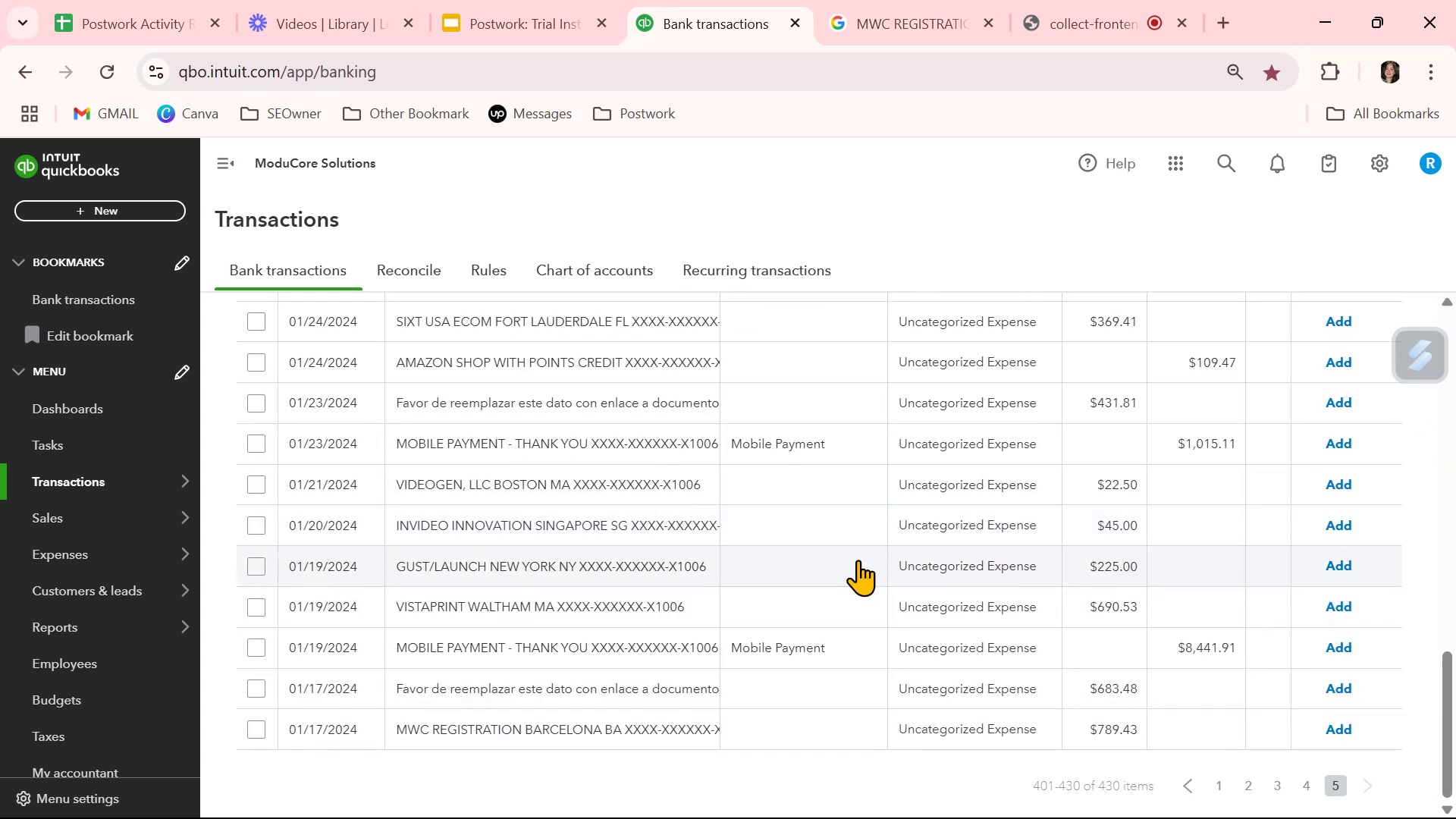 
scroll: coordinate [670, 636], scroll_direction: up, amount: 4.0
 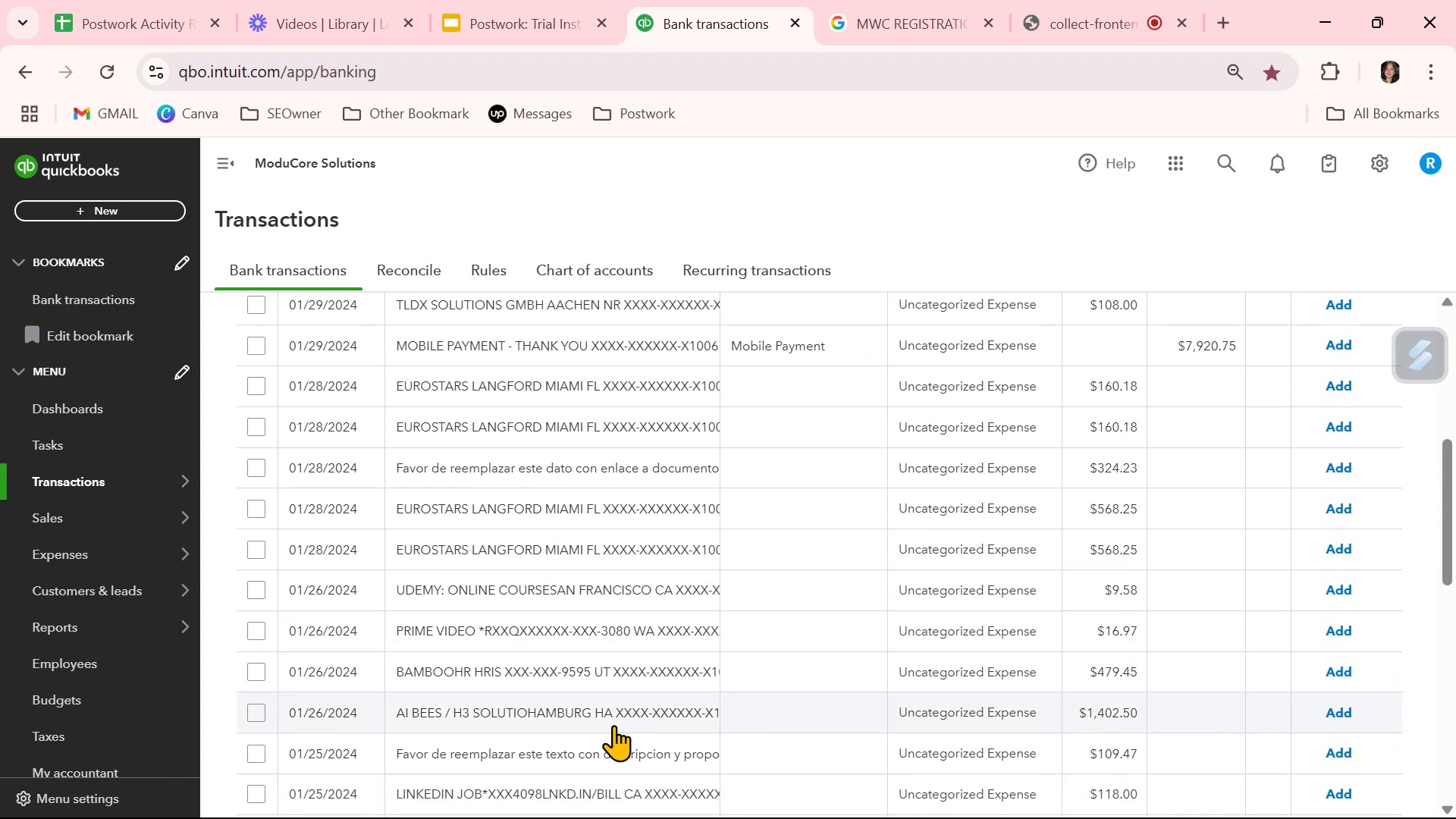 
left_click([610, 714])
 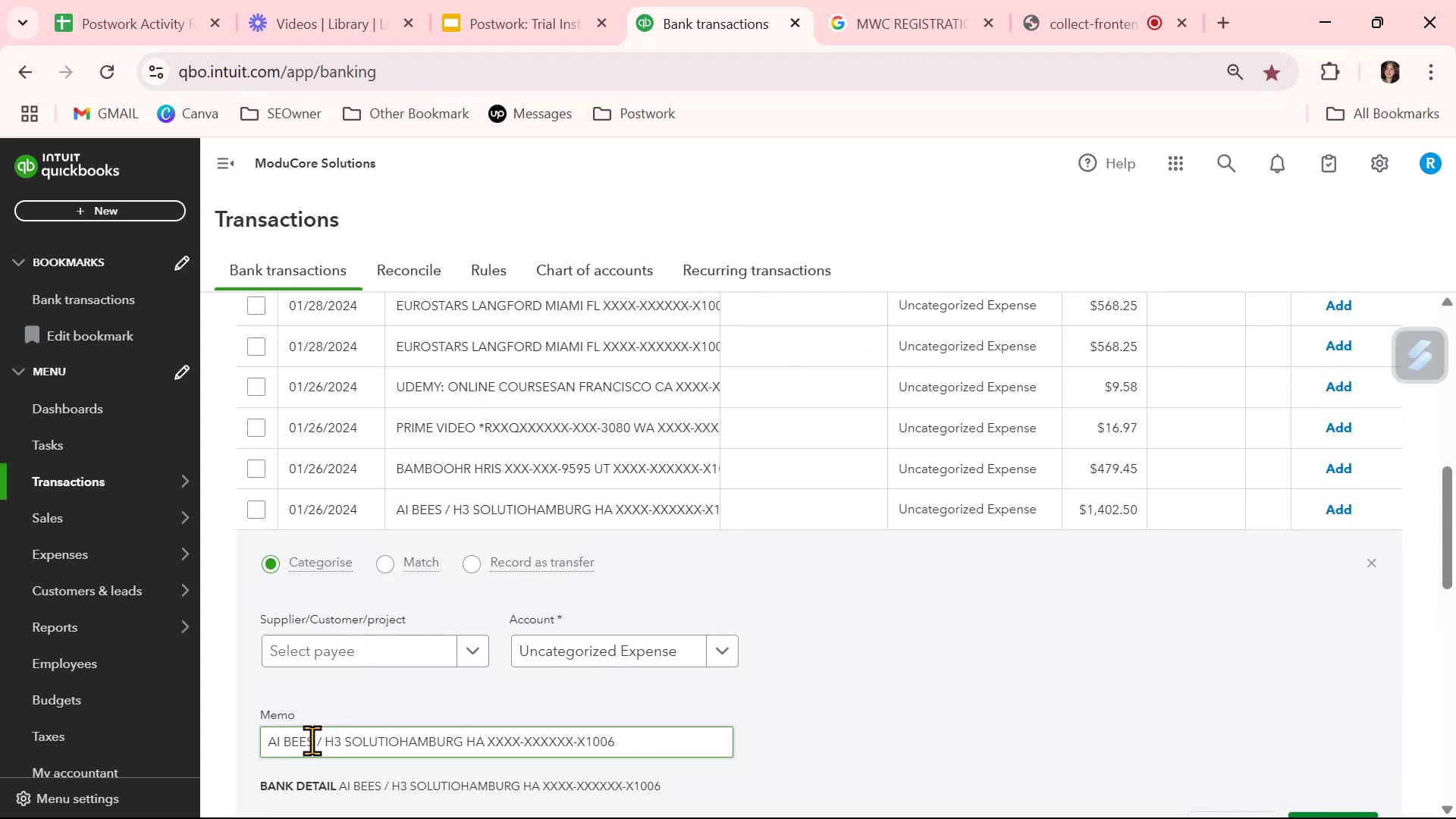 
left_click_drag(start_coordinate=[315, 740], to_coordinate=[229, 736])
 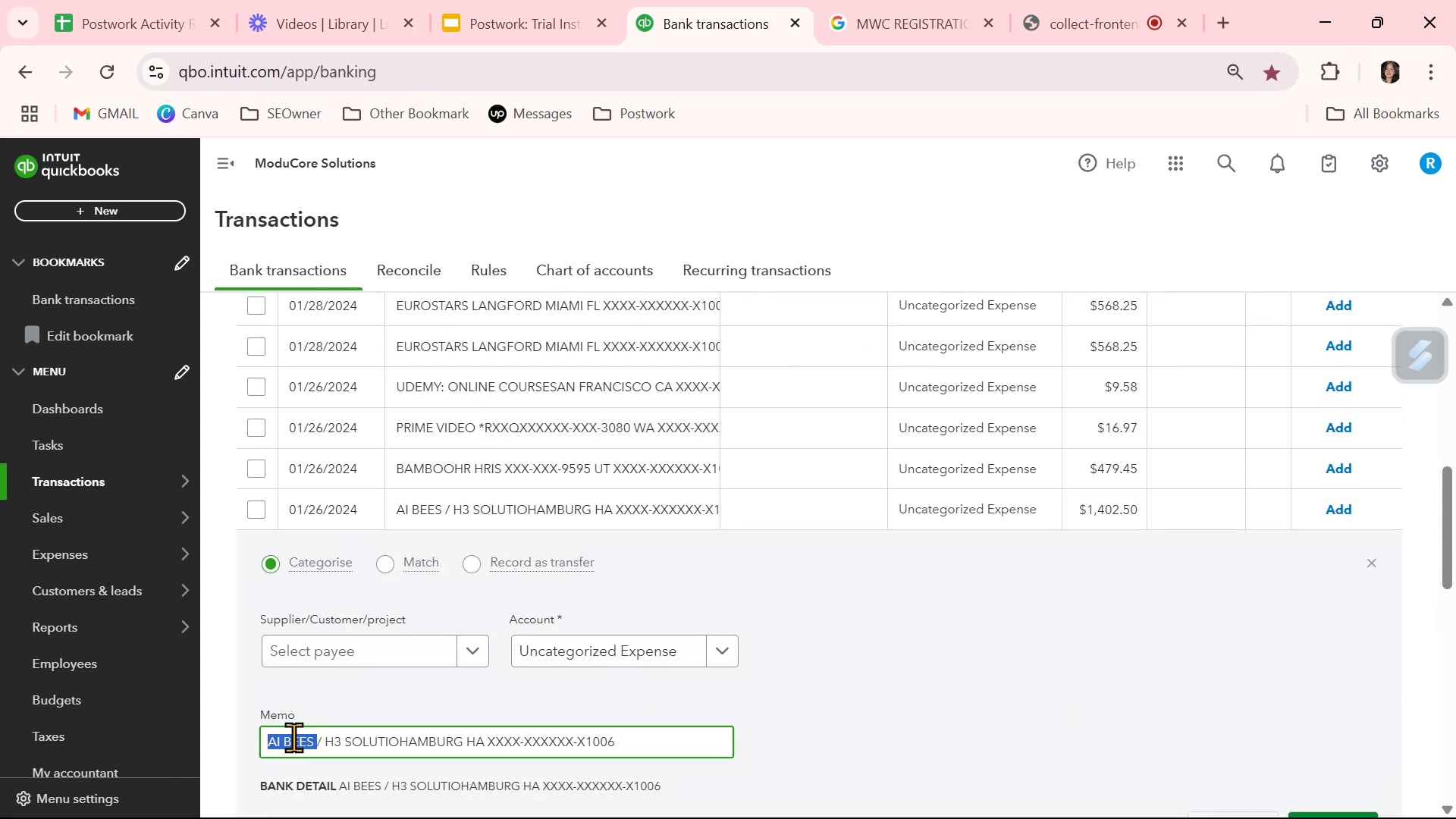 
key(Control+ControlLeft)
 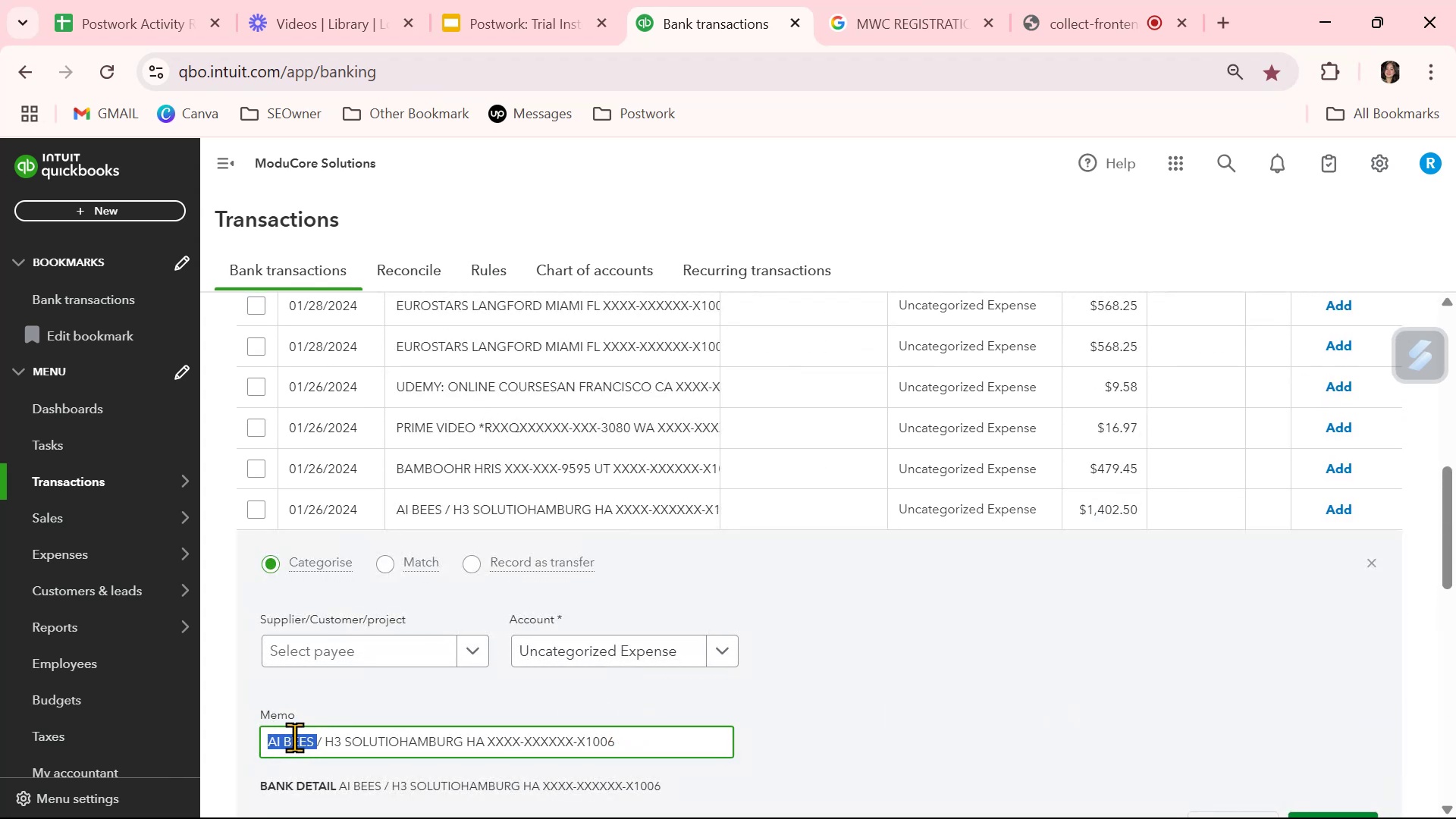 
key(Control+C)
 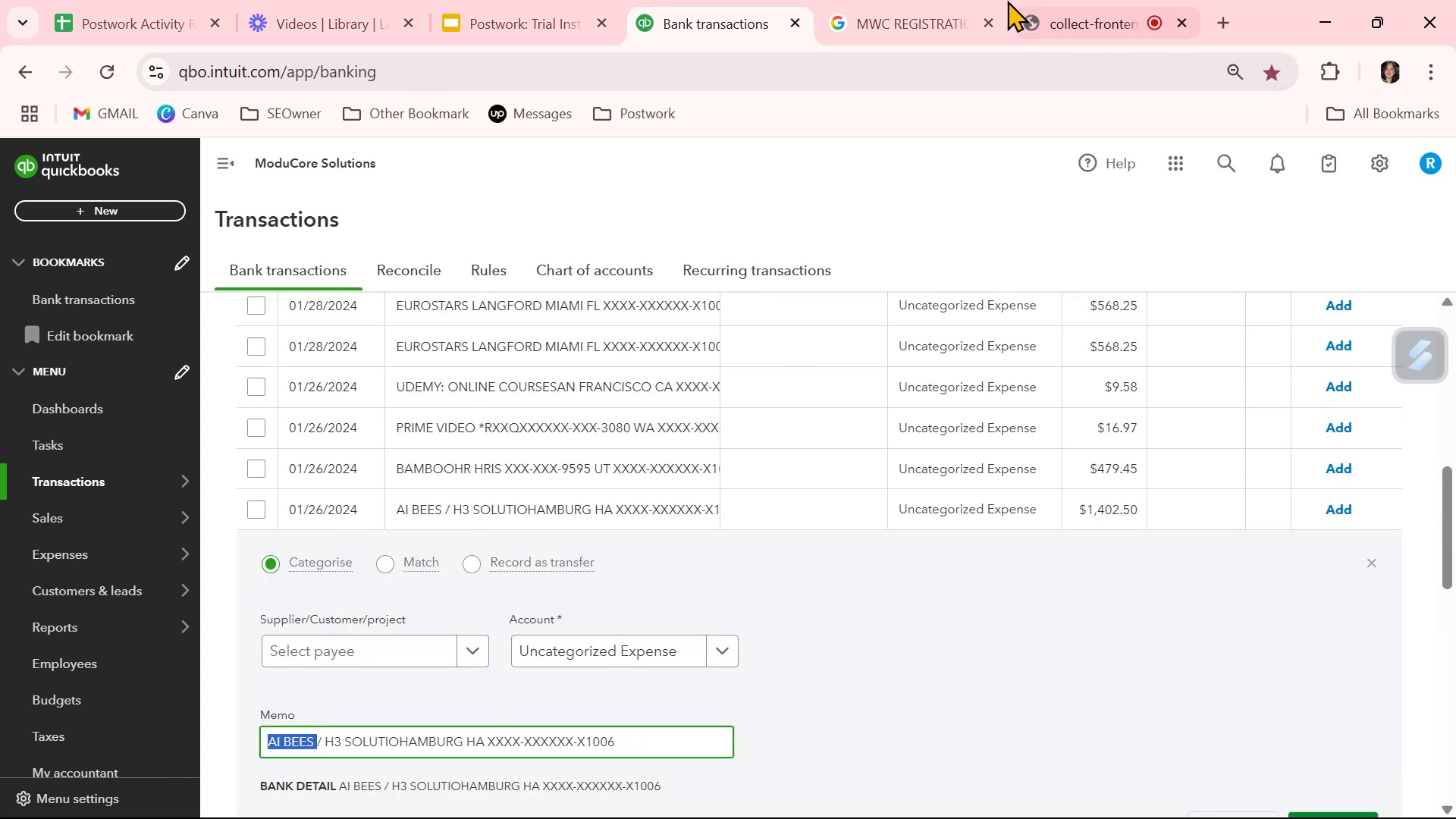 
left_click([927, 9])
 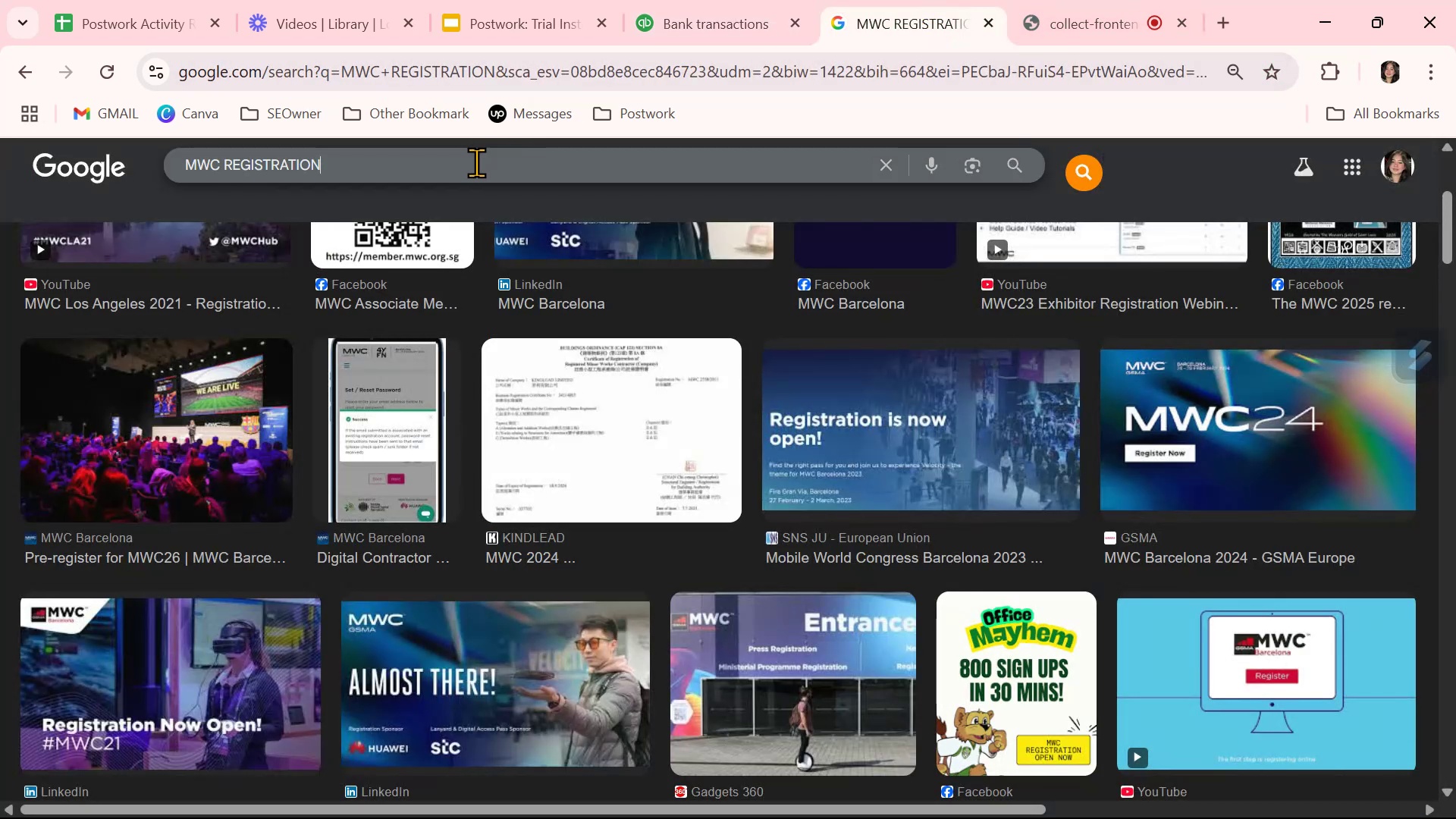 
double_click([476, 162])
 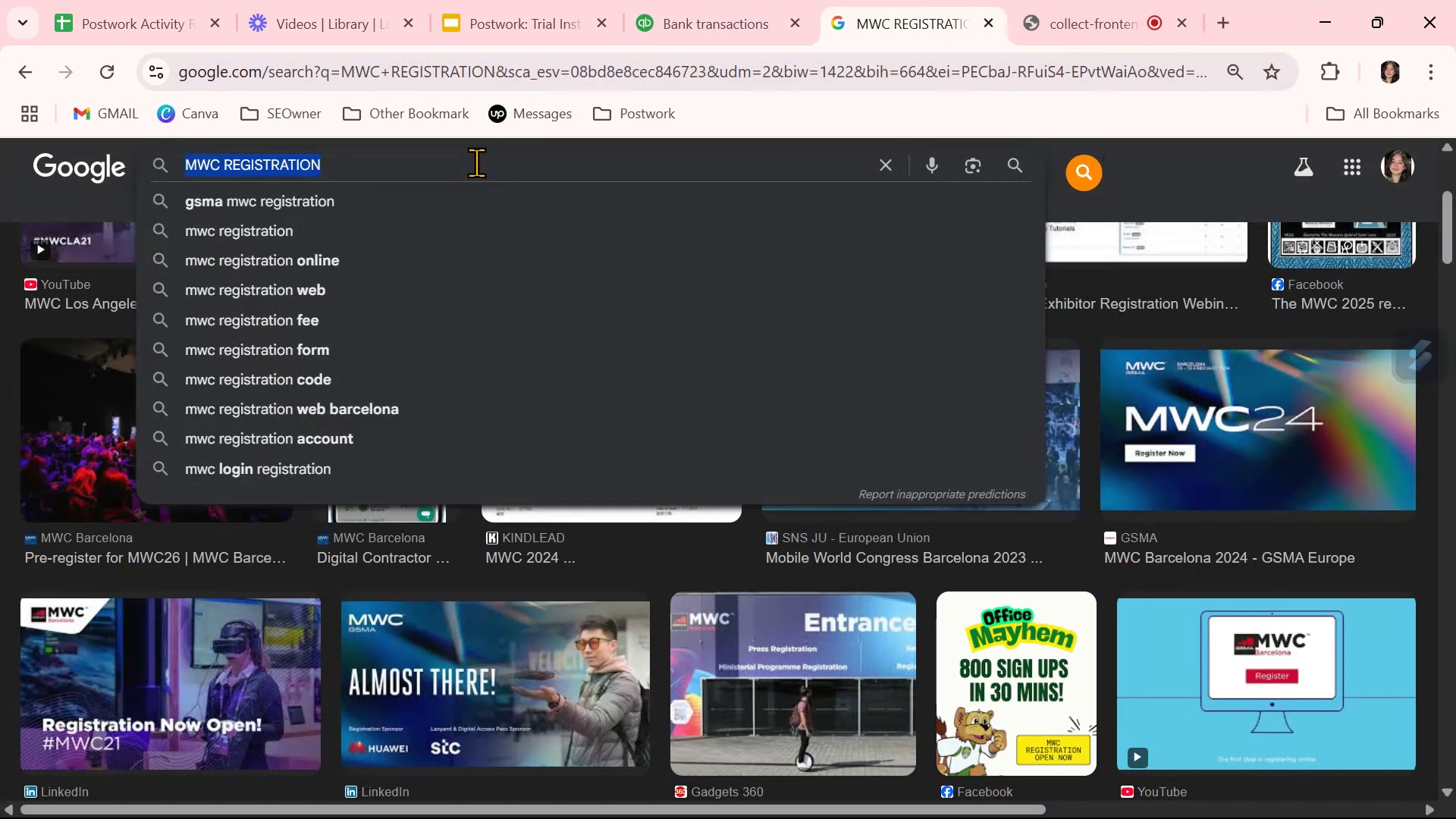 
triple_click([476, 162])
 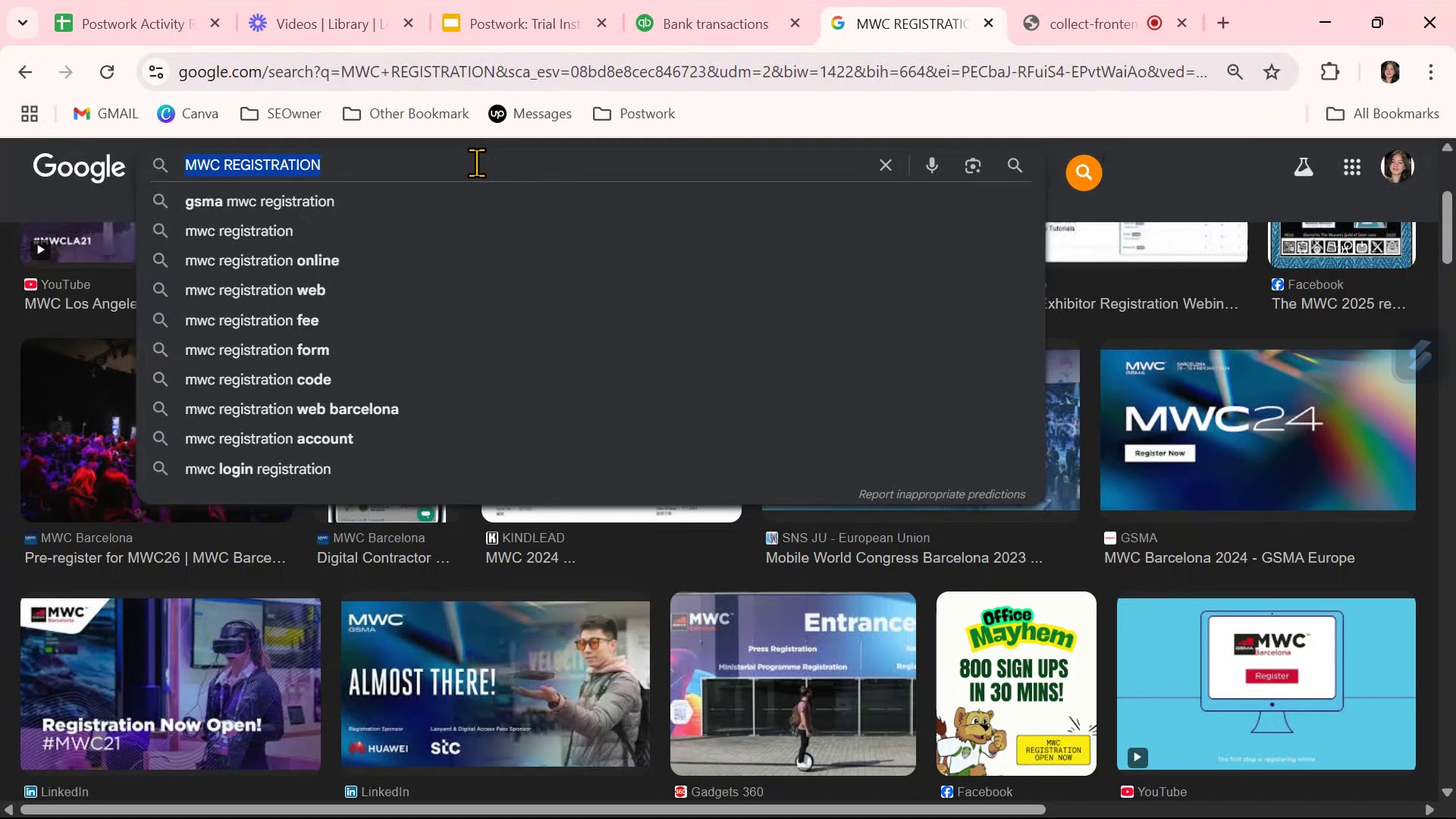 
key(Control+ControlLeft)
 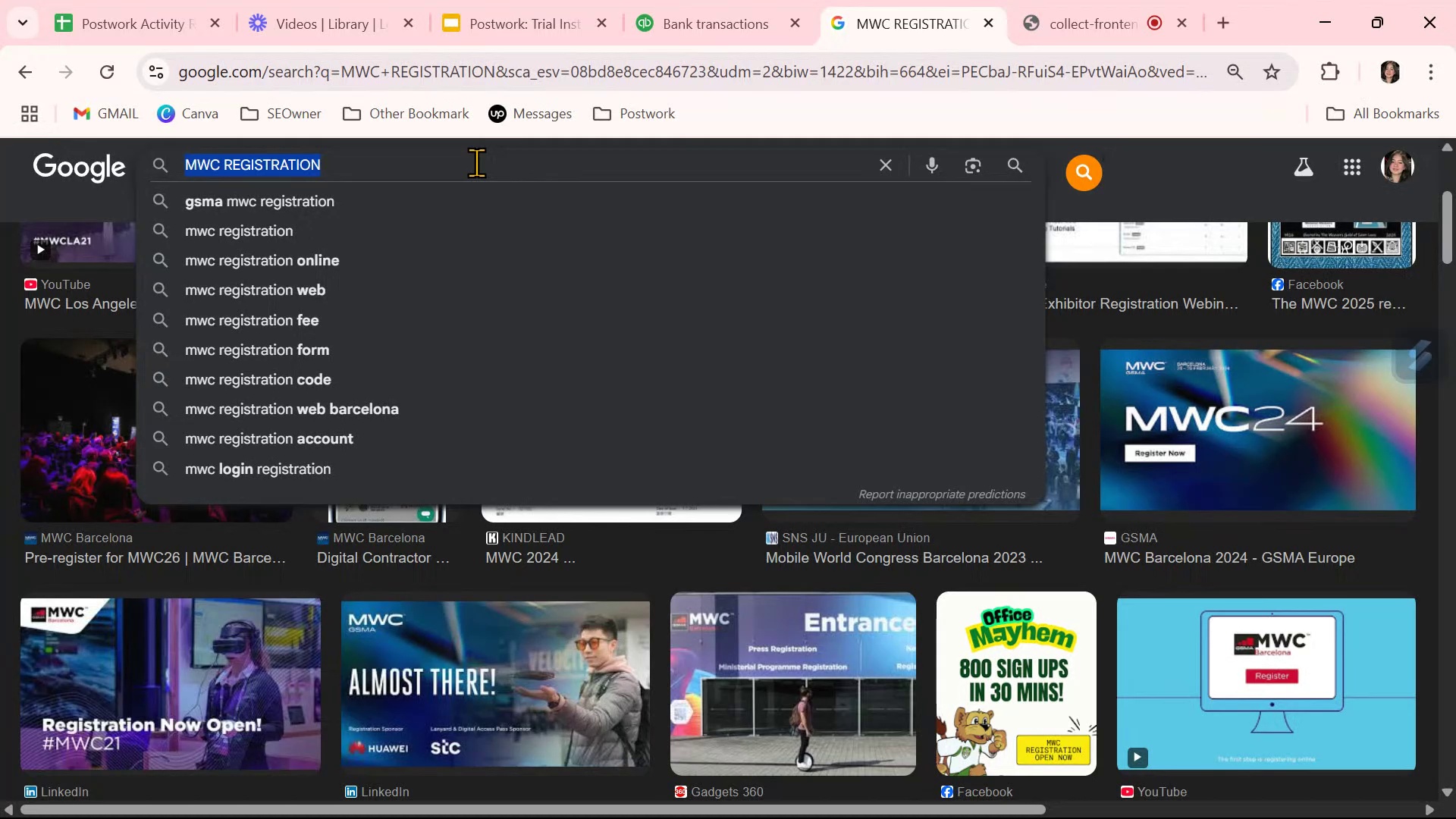 
key(Control+V)
 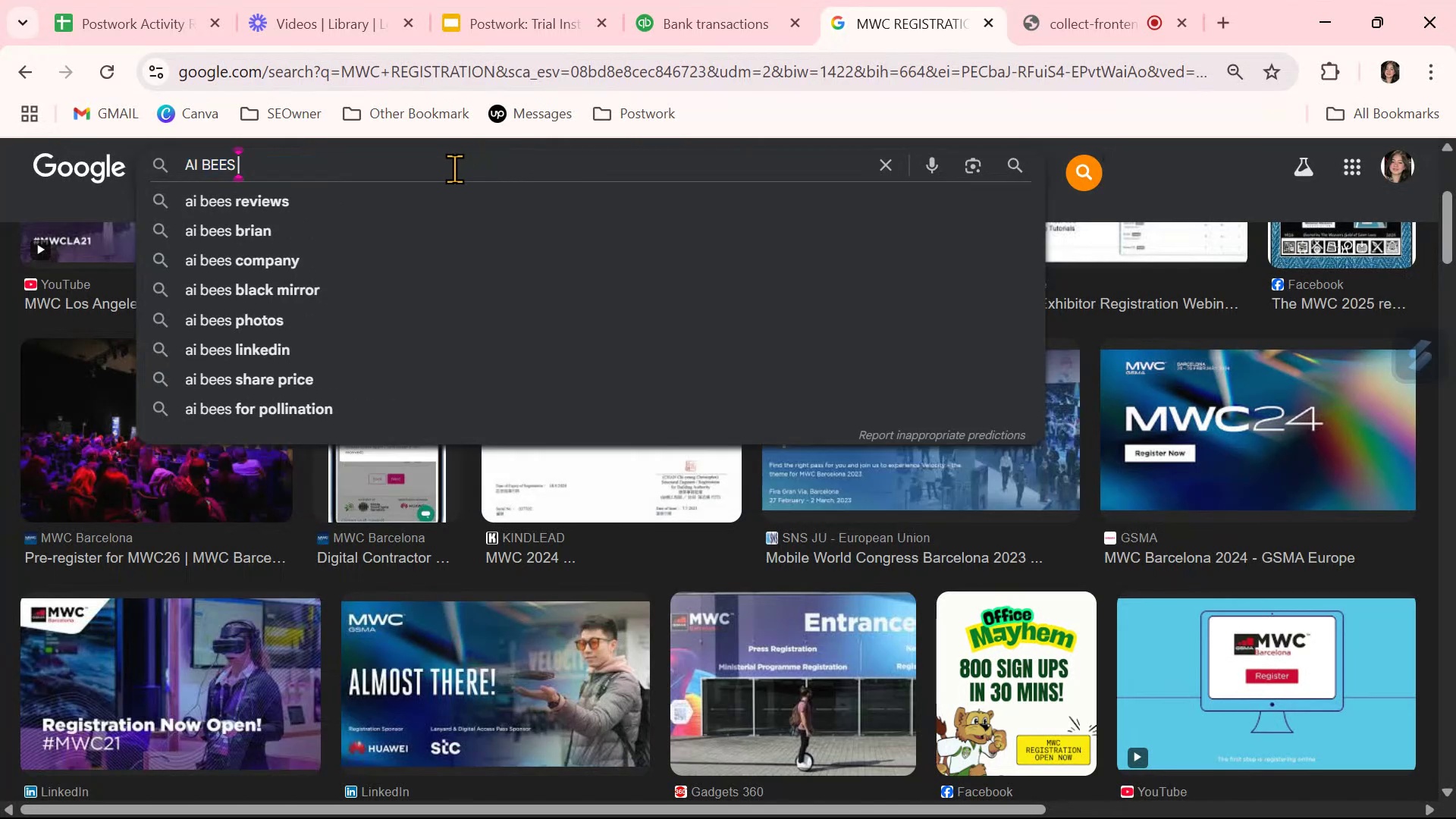 
key(Control+NumpadEnter)
 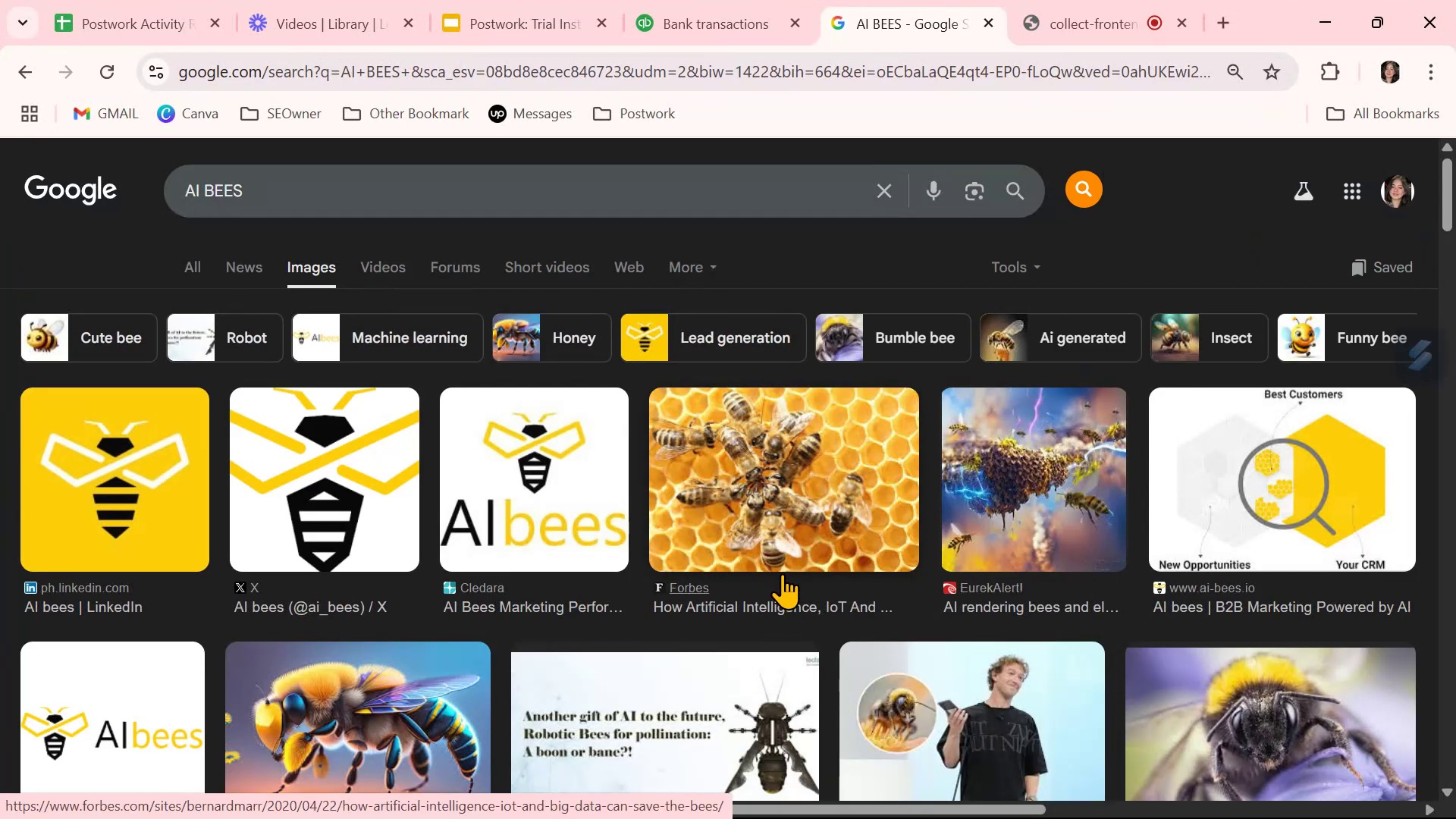 
wait(6.85)
 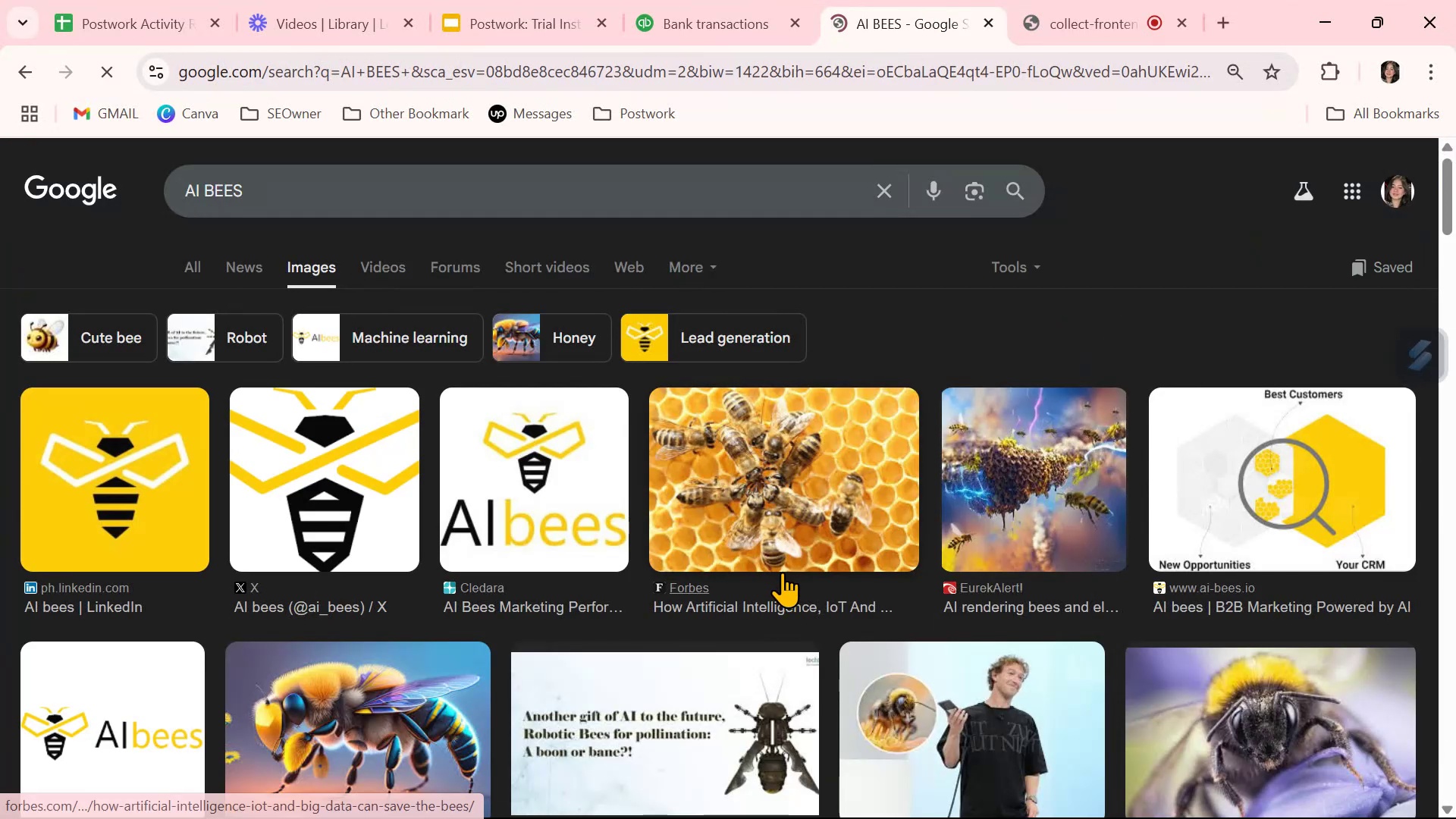 
left_click([712, 20])
 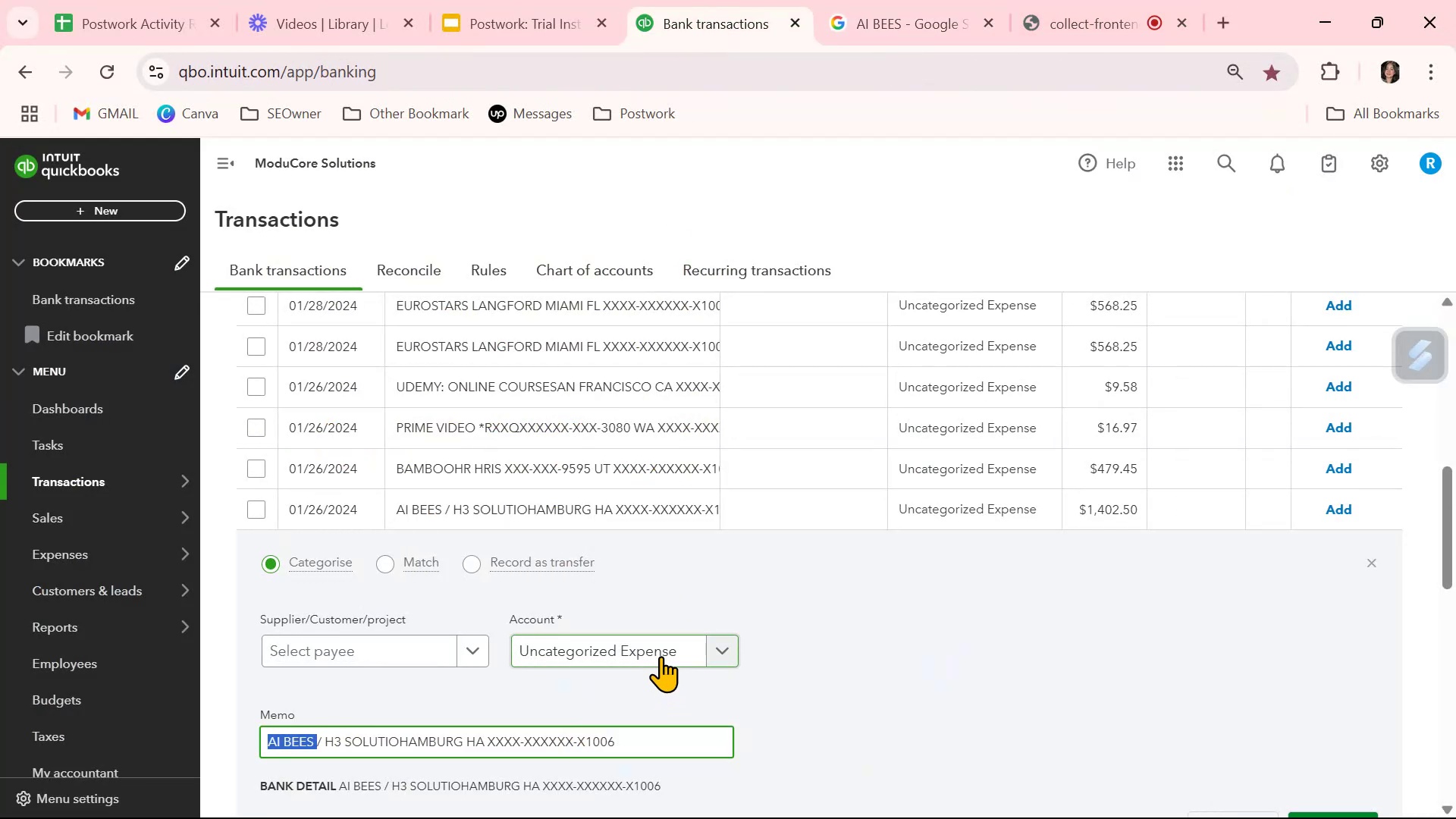 
left_click([661, 656])
 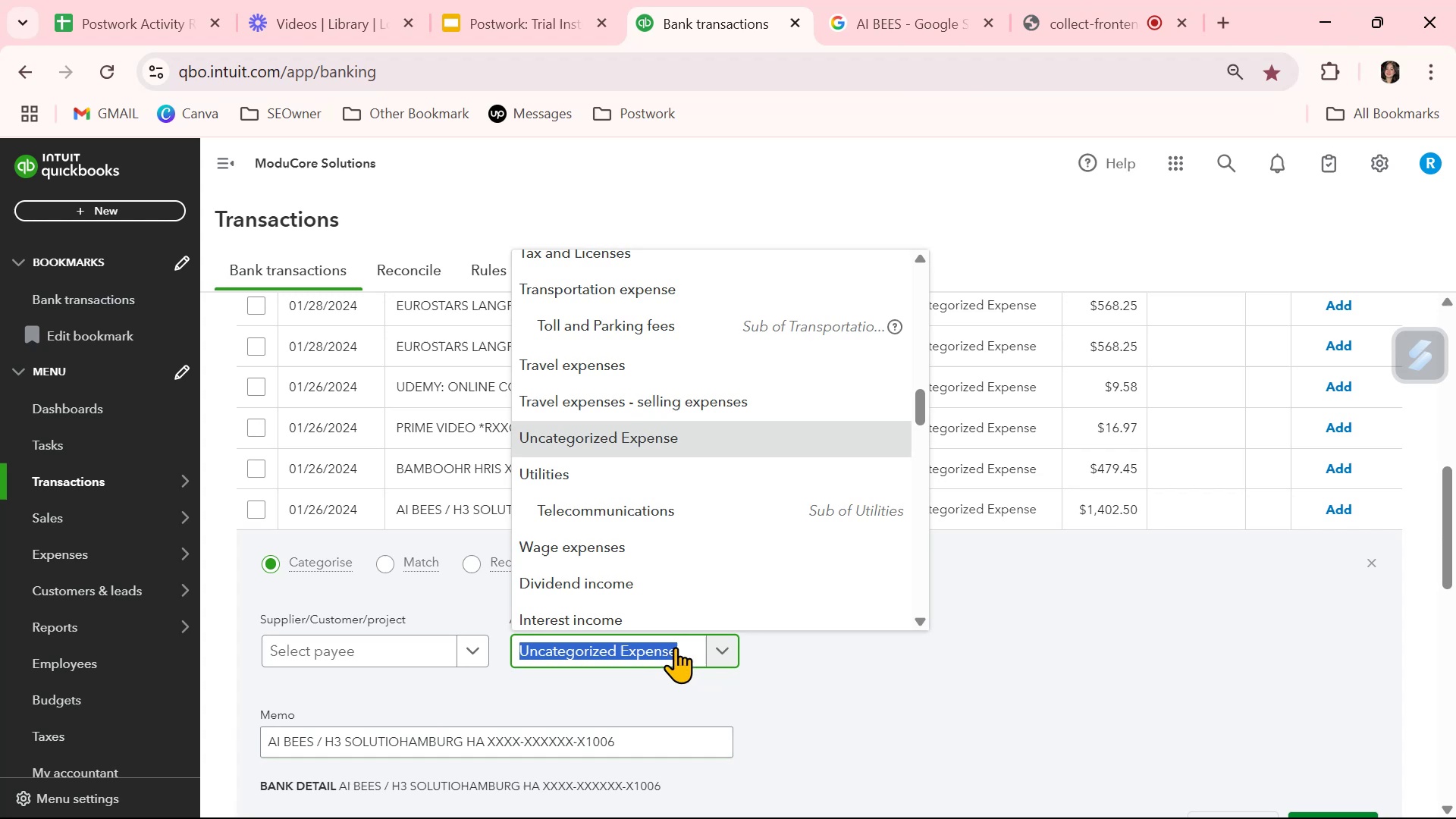 
type(infor)
 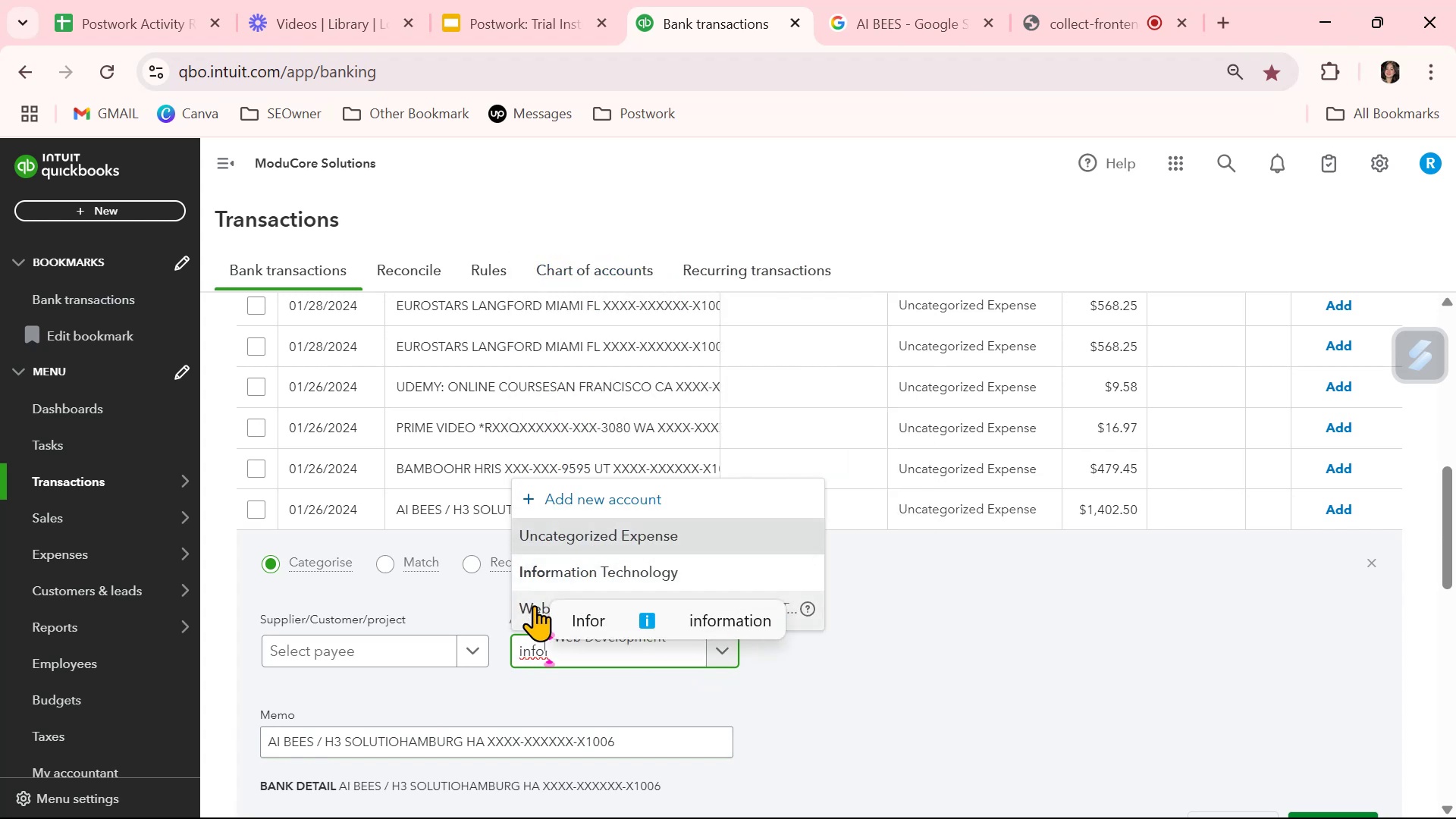 
left_click([558, 573])
 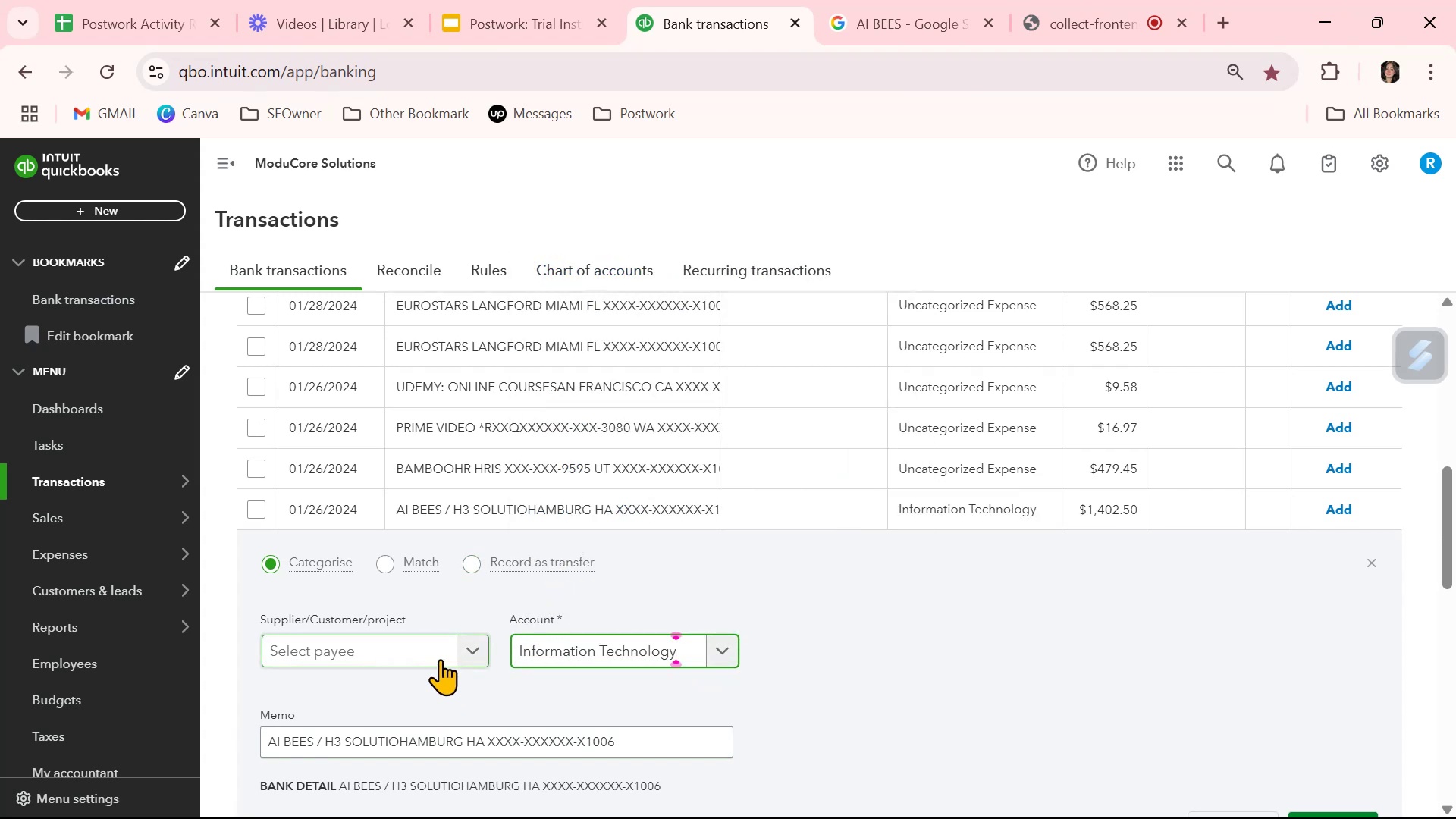 
left_click([407, 651])
 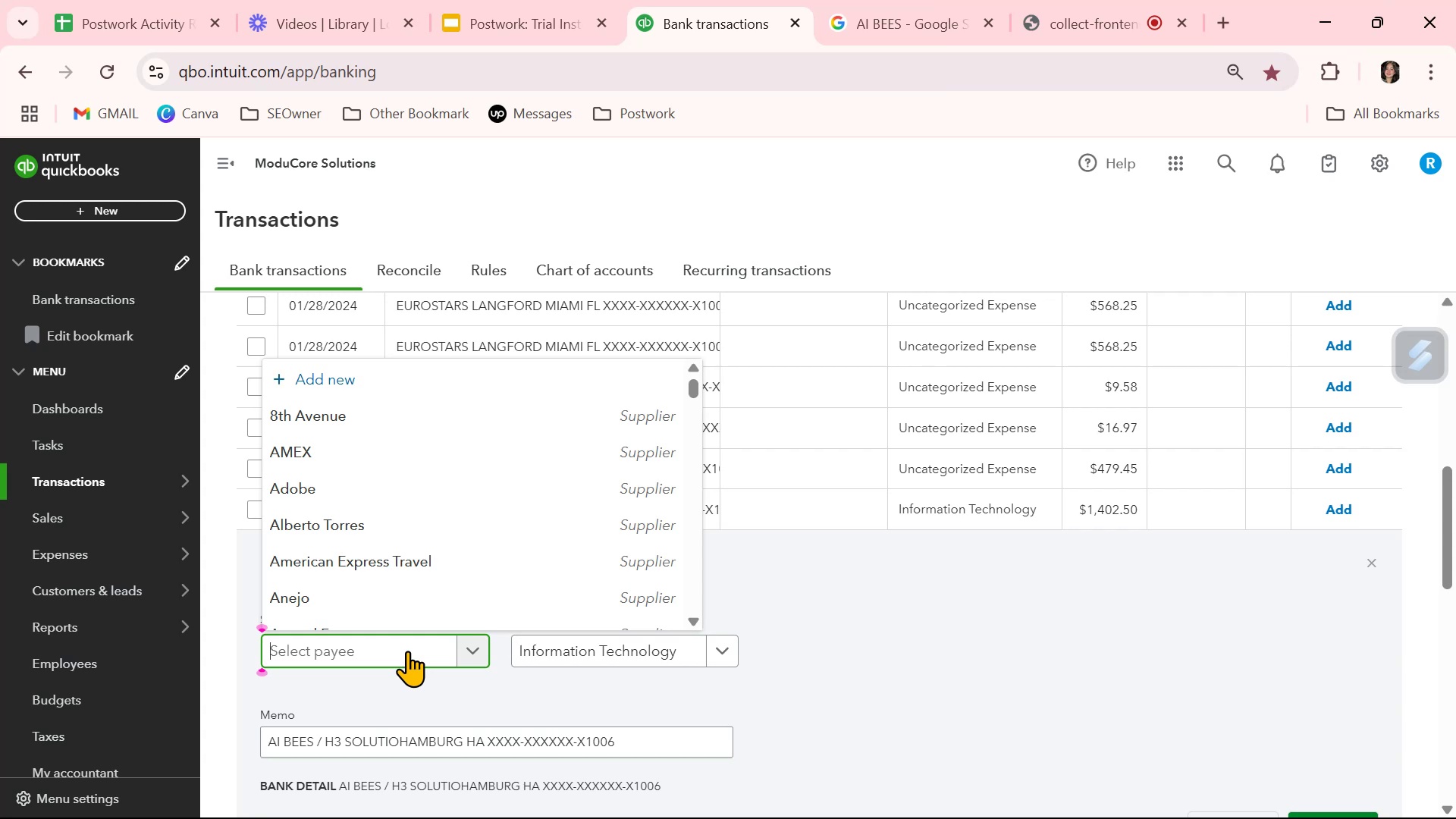 
type(AI Bees)
 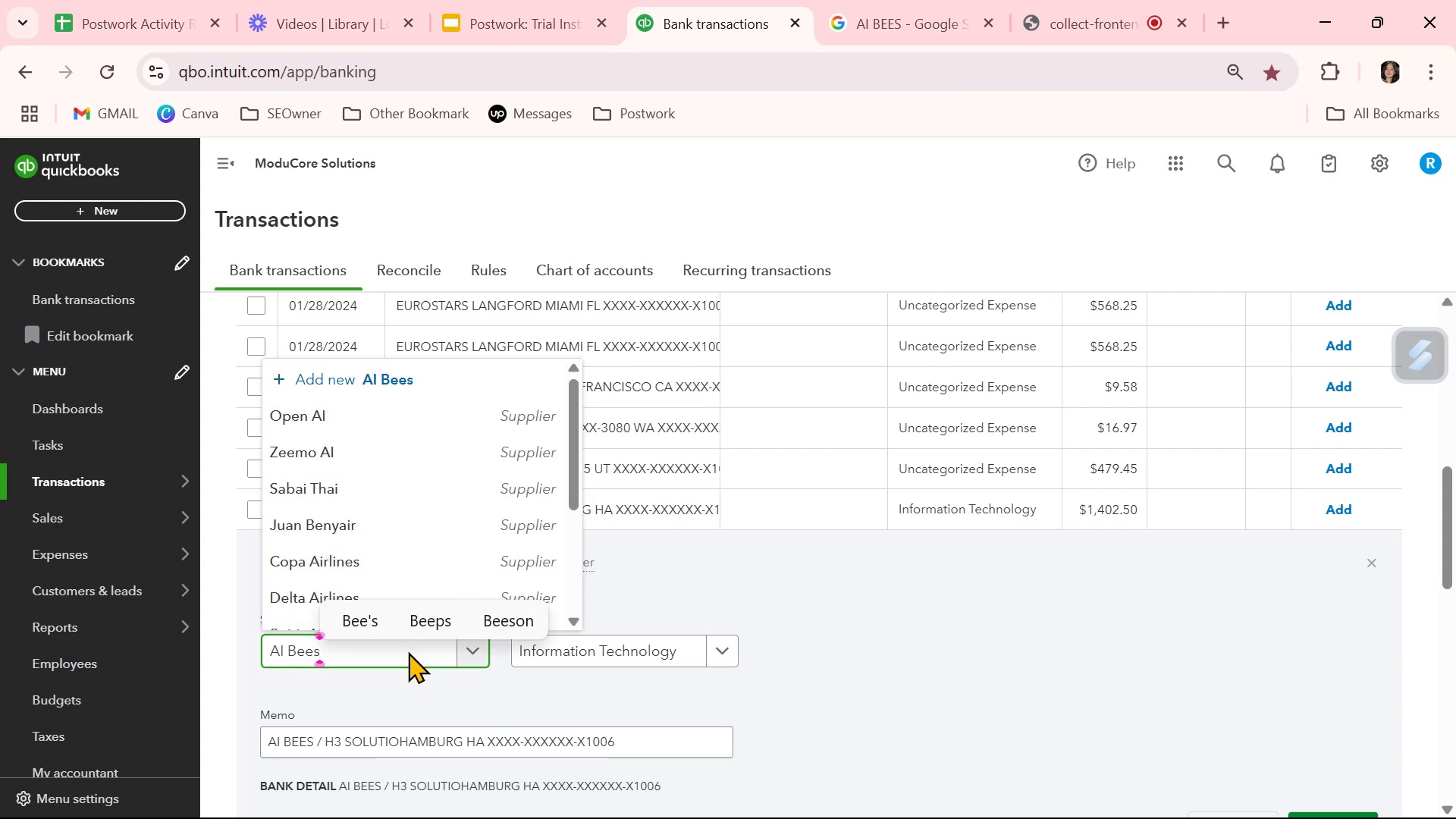 
hold_key(key=ControlLeft, duration=0.86)
 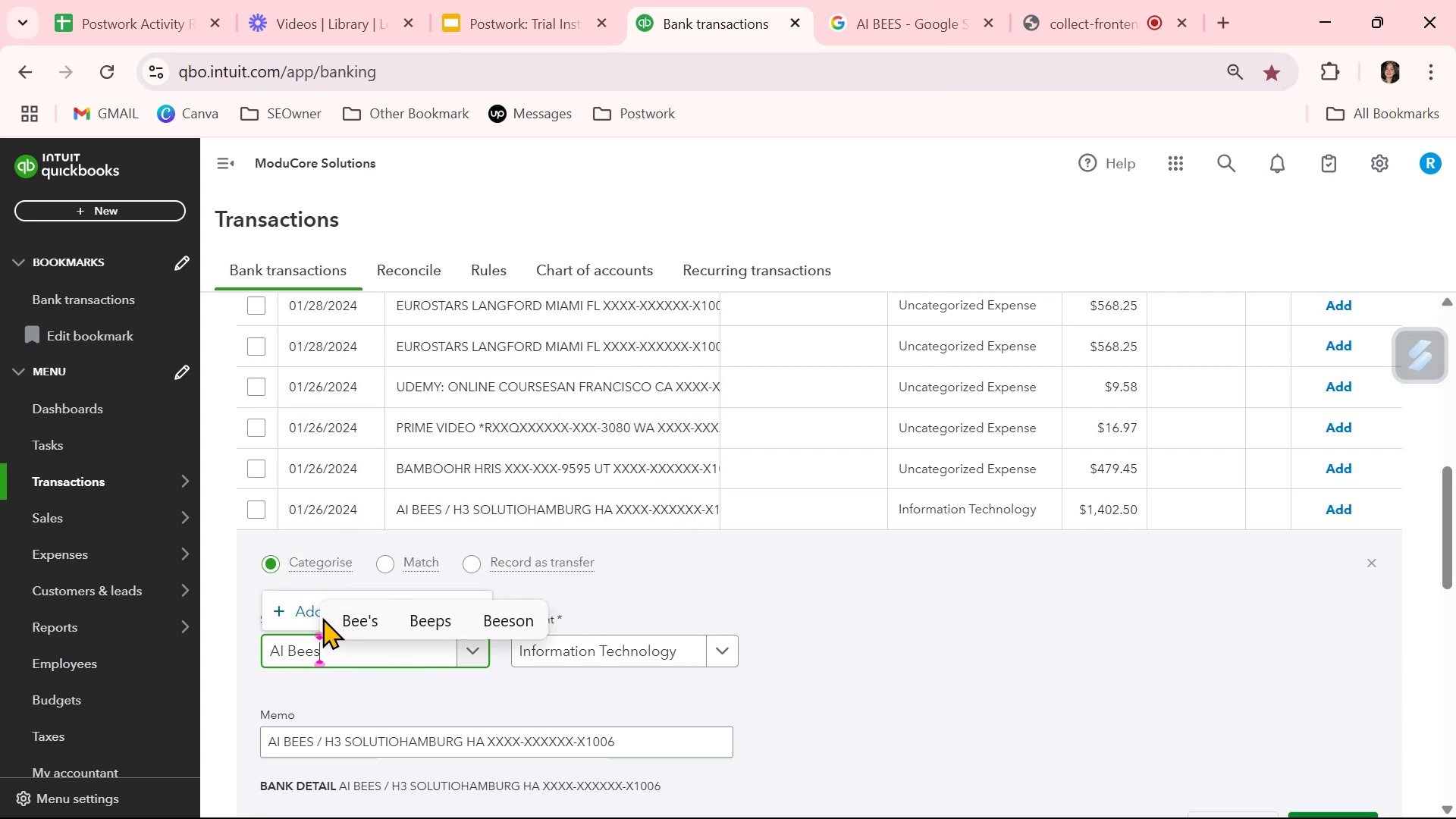 
key(Control+A)
 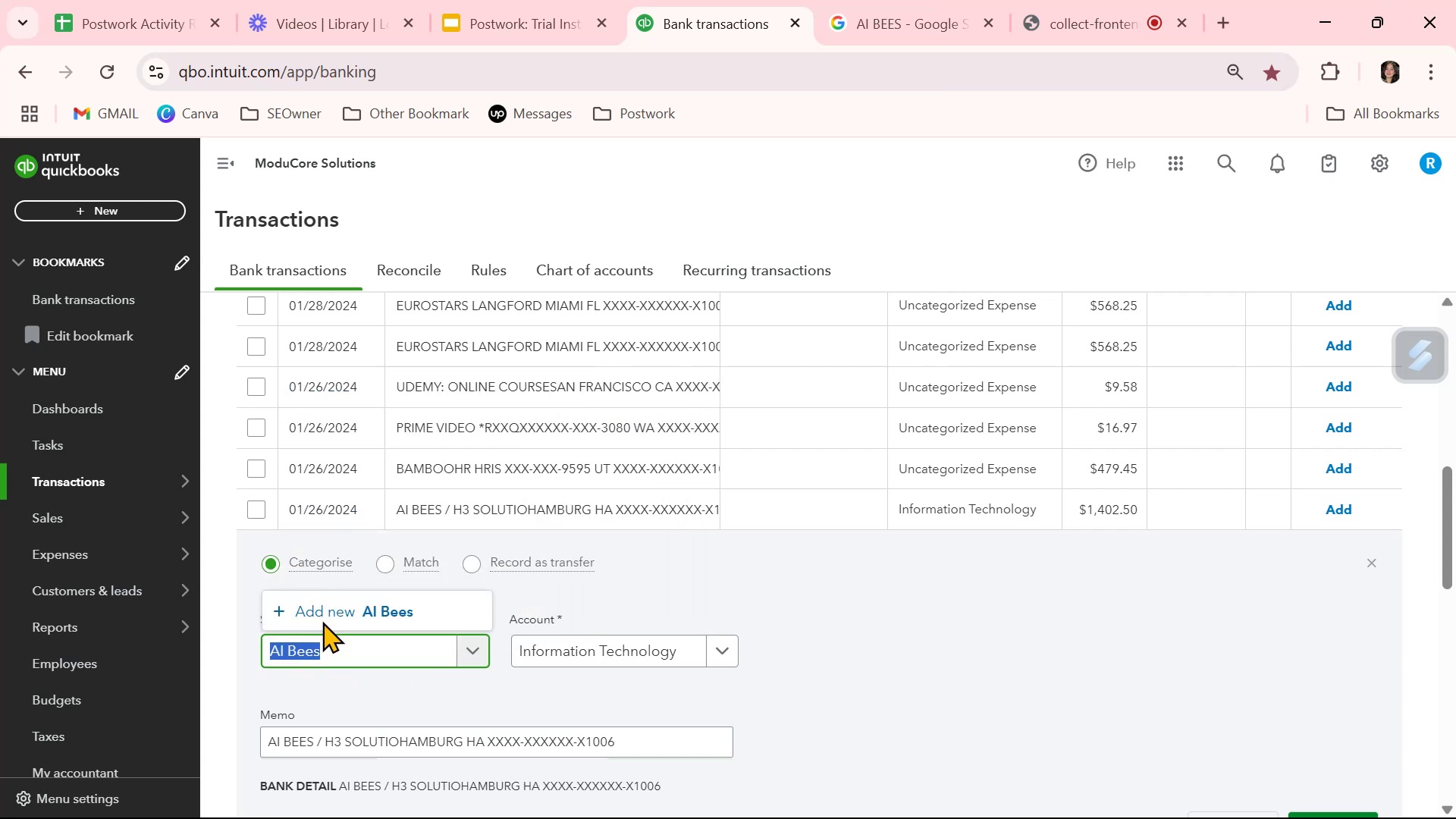 
key(Control+C)
 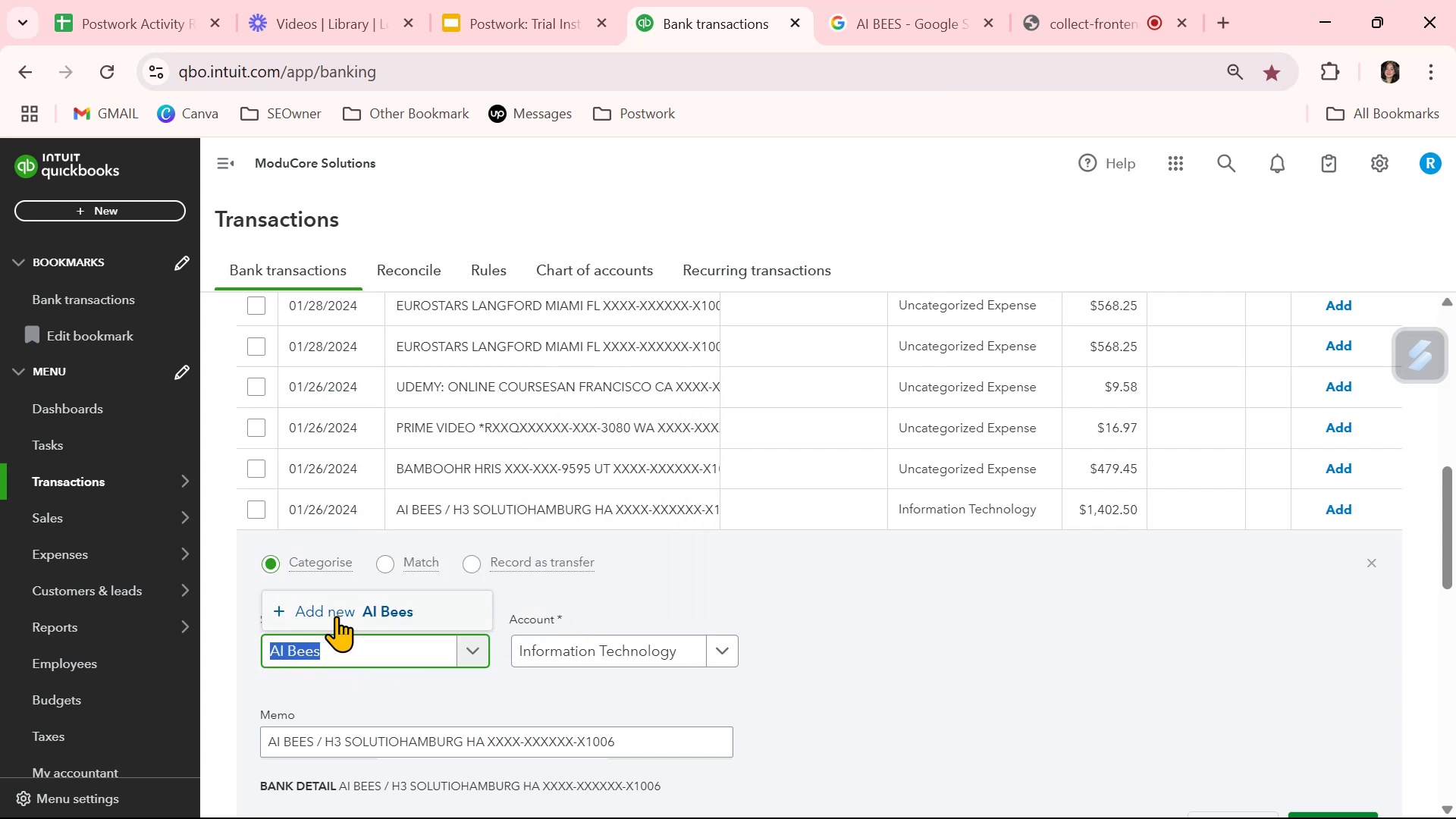 
left_click([348, 613])
 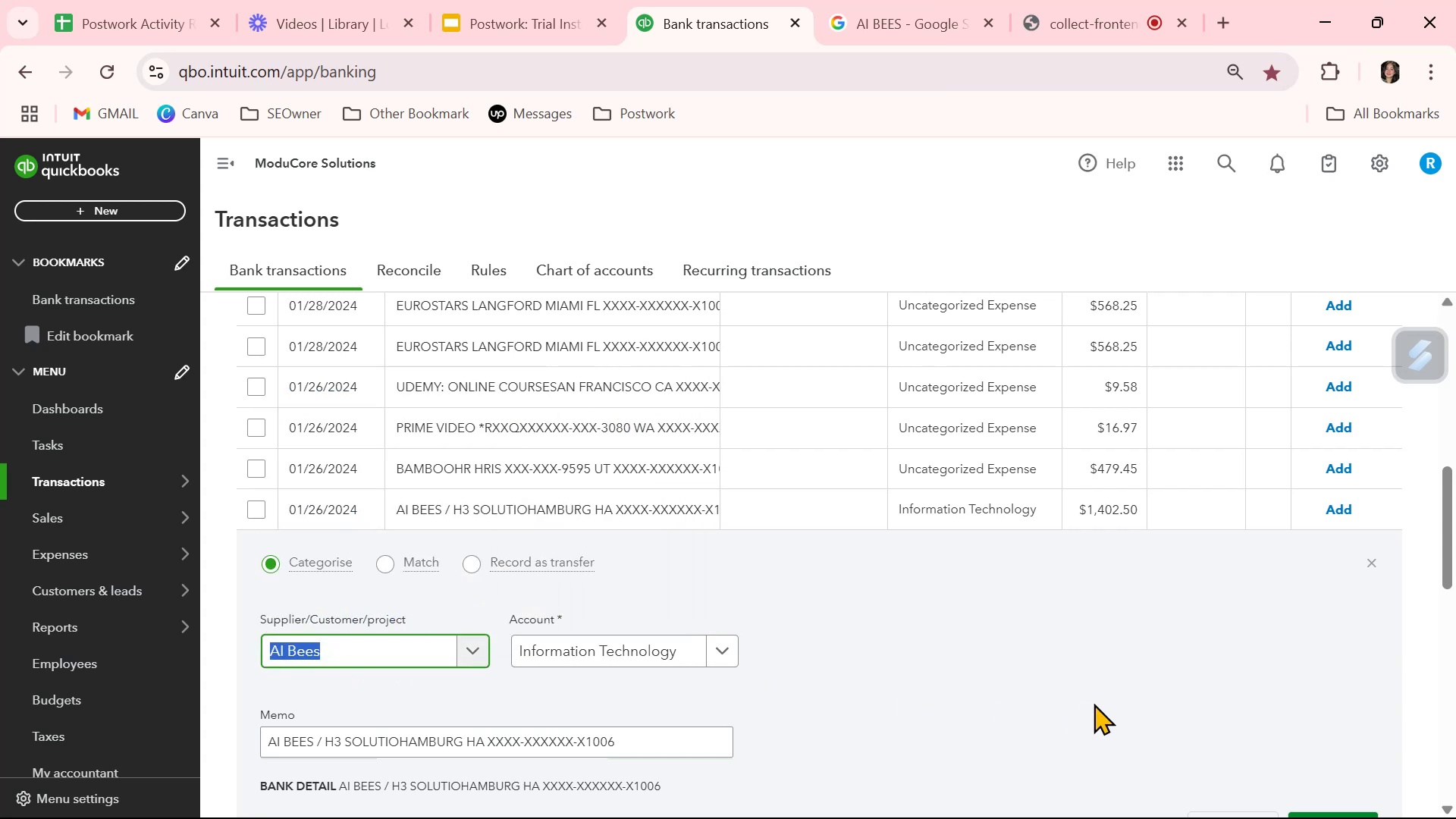 
left_click([1087, 702])
 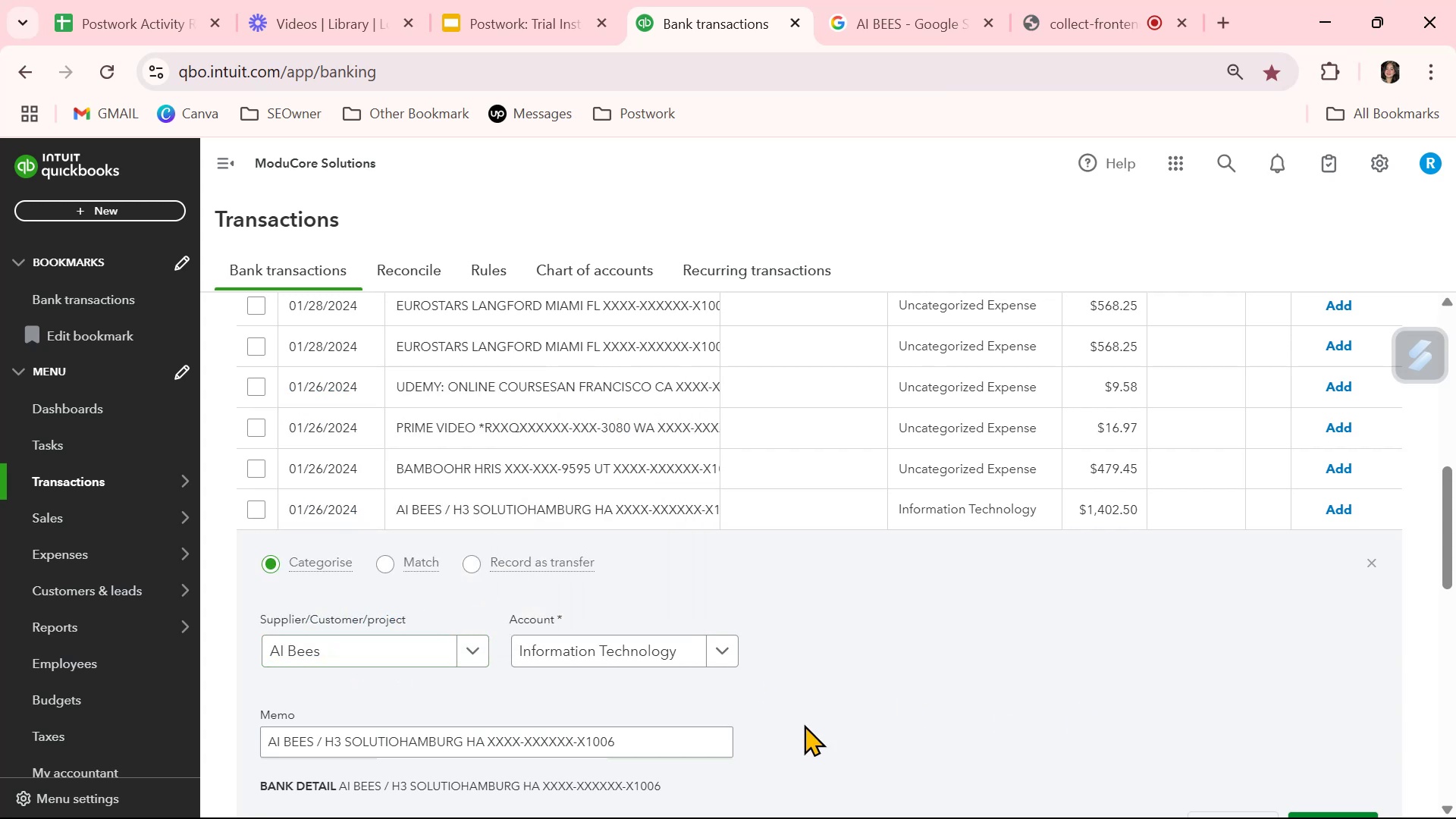 
scroll: coordinate [801, 726], scroll_direction: down, amount: 1.0
 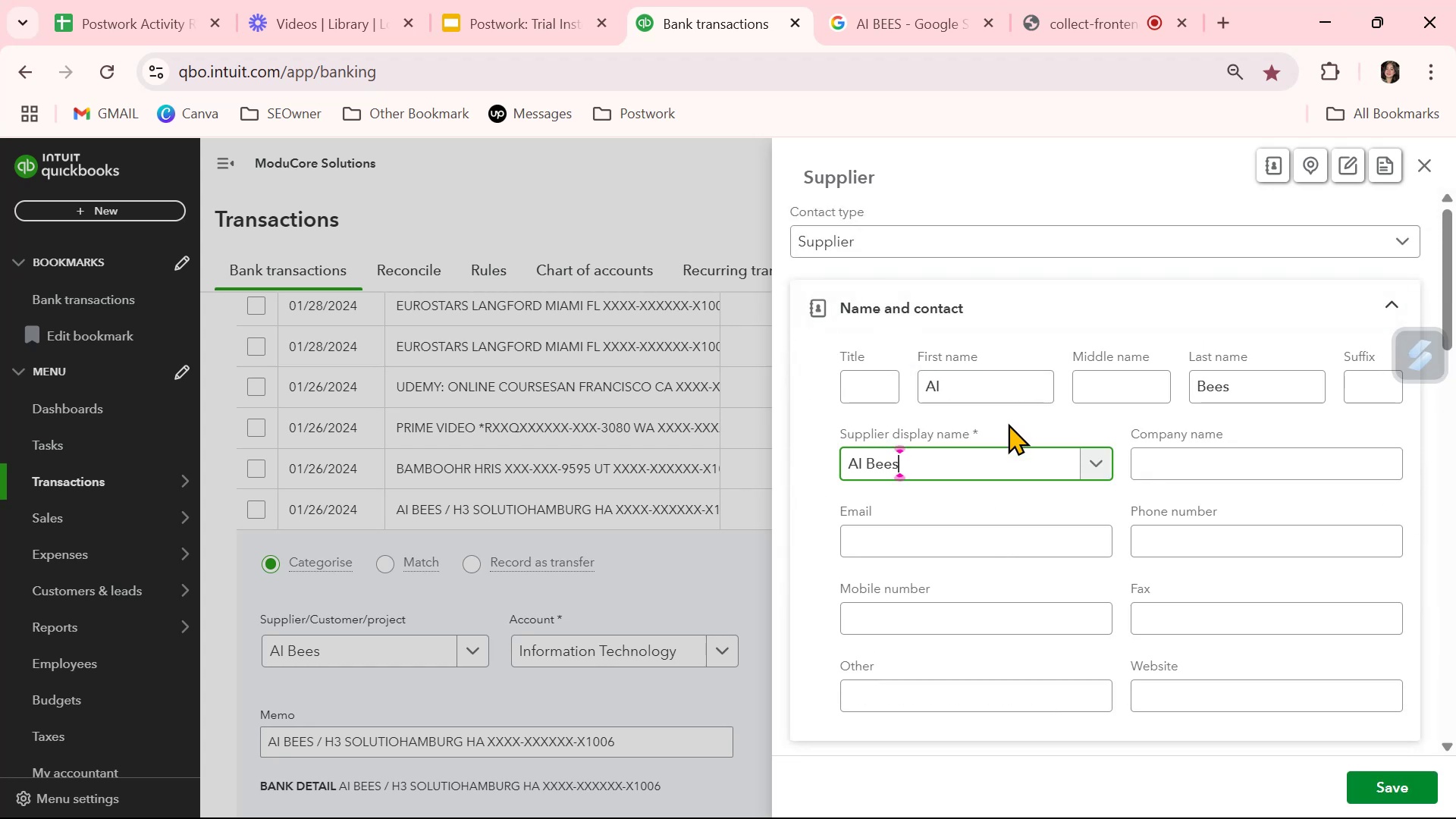 
left_click([1238, 469])
 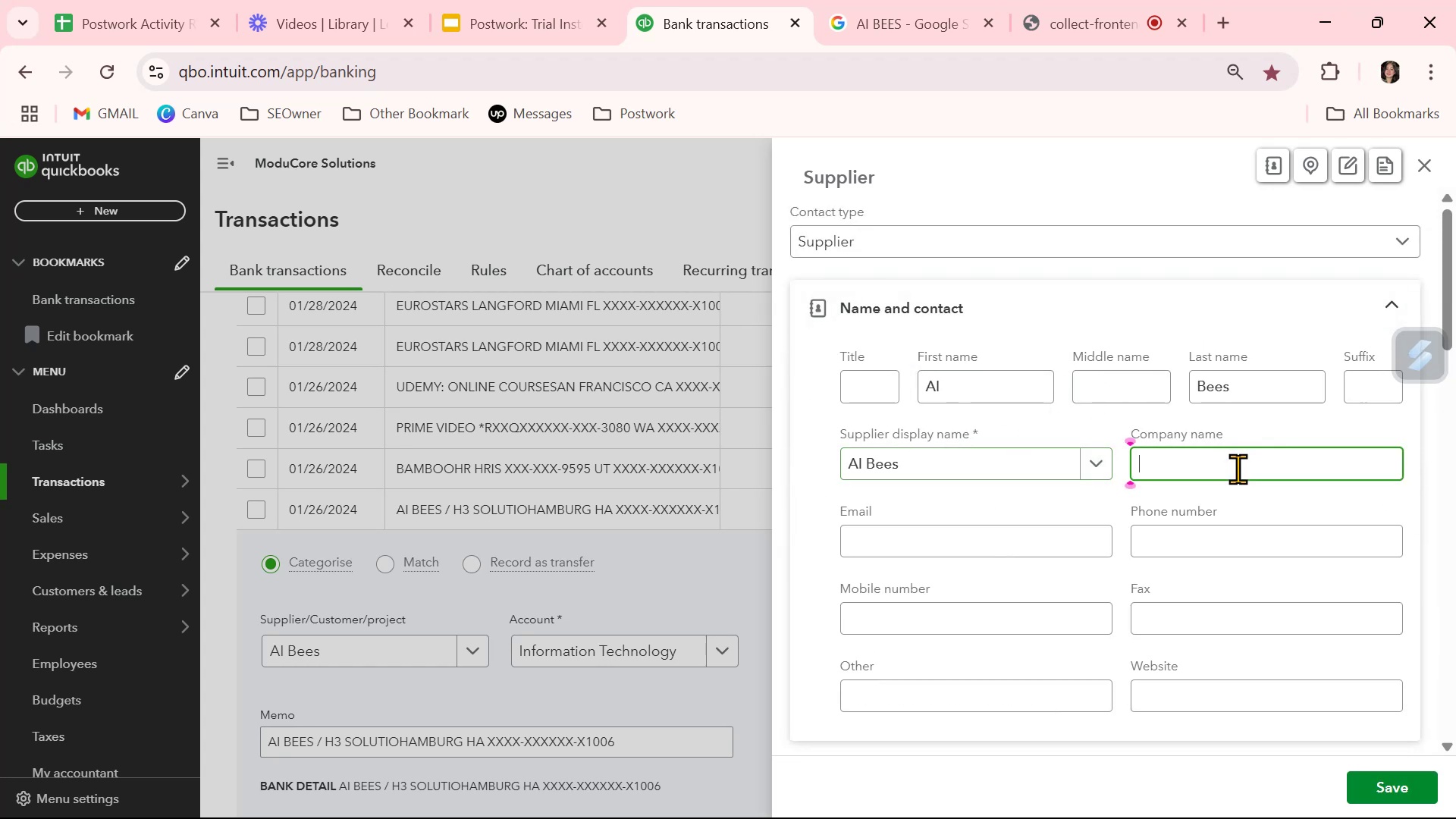 
key(Control+ControlLeft)
 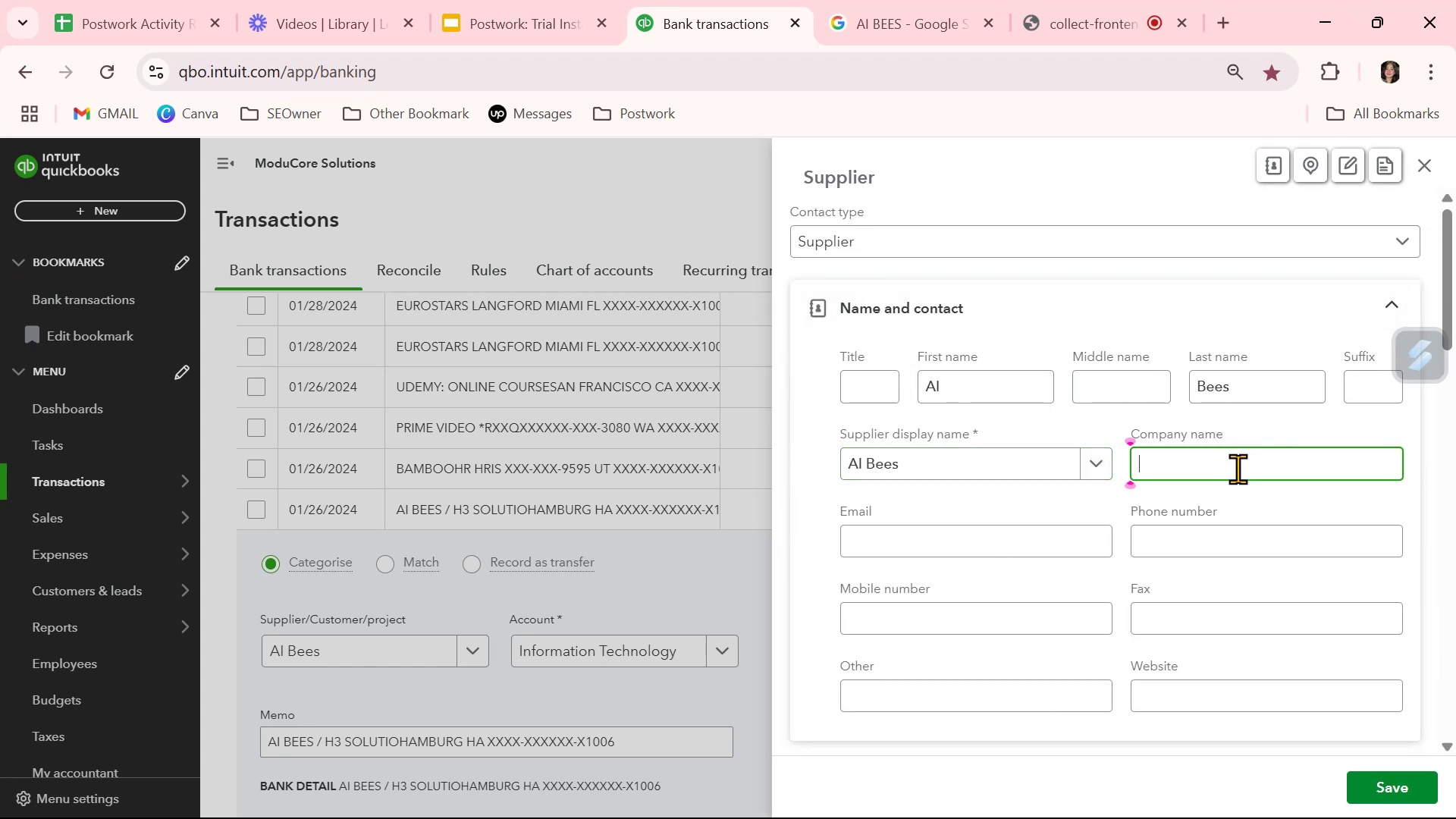 
key(Control+V)
 